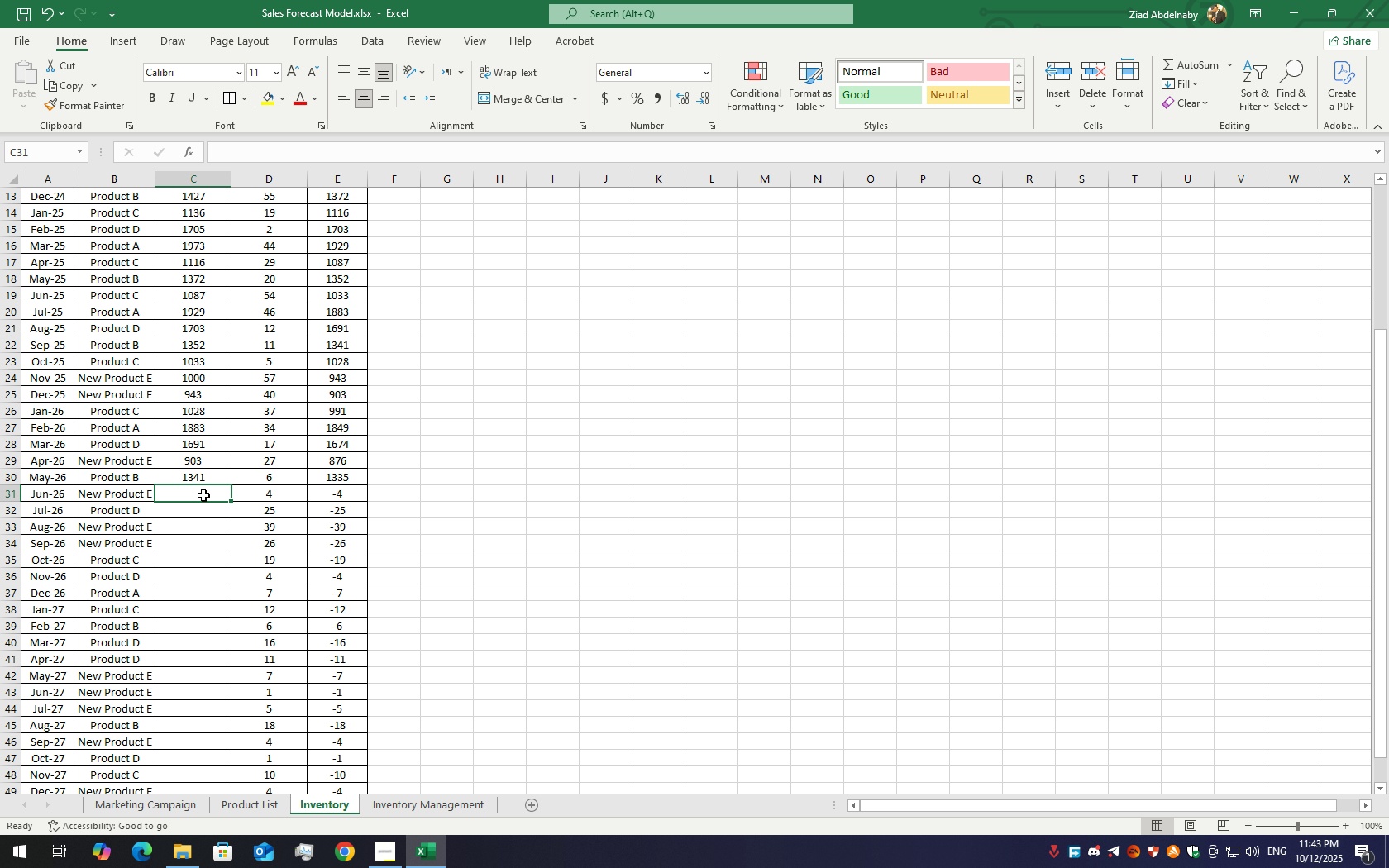 
double_click([205, 494])
 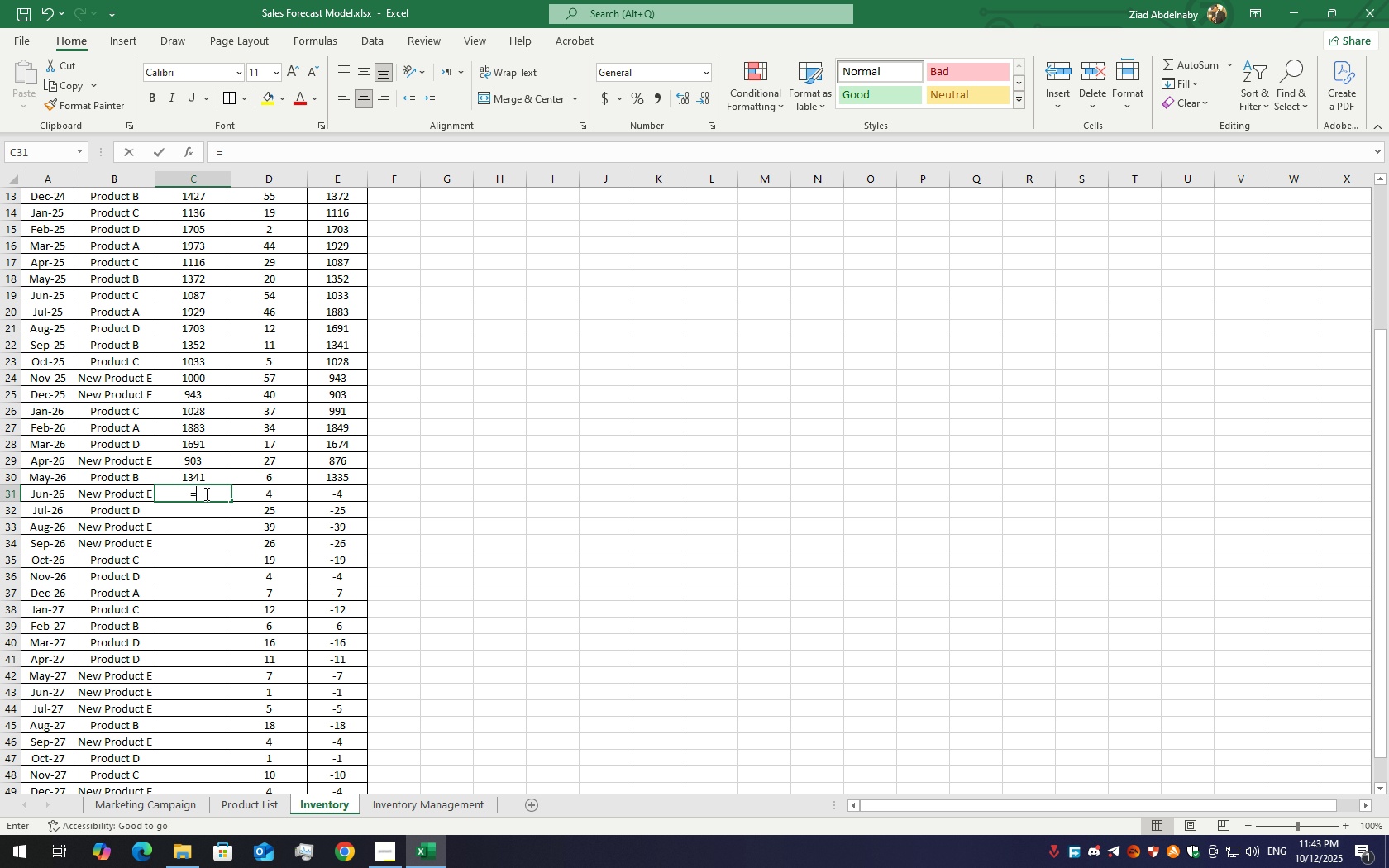 
key(Equal)
 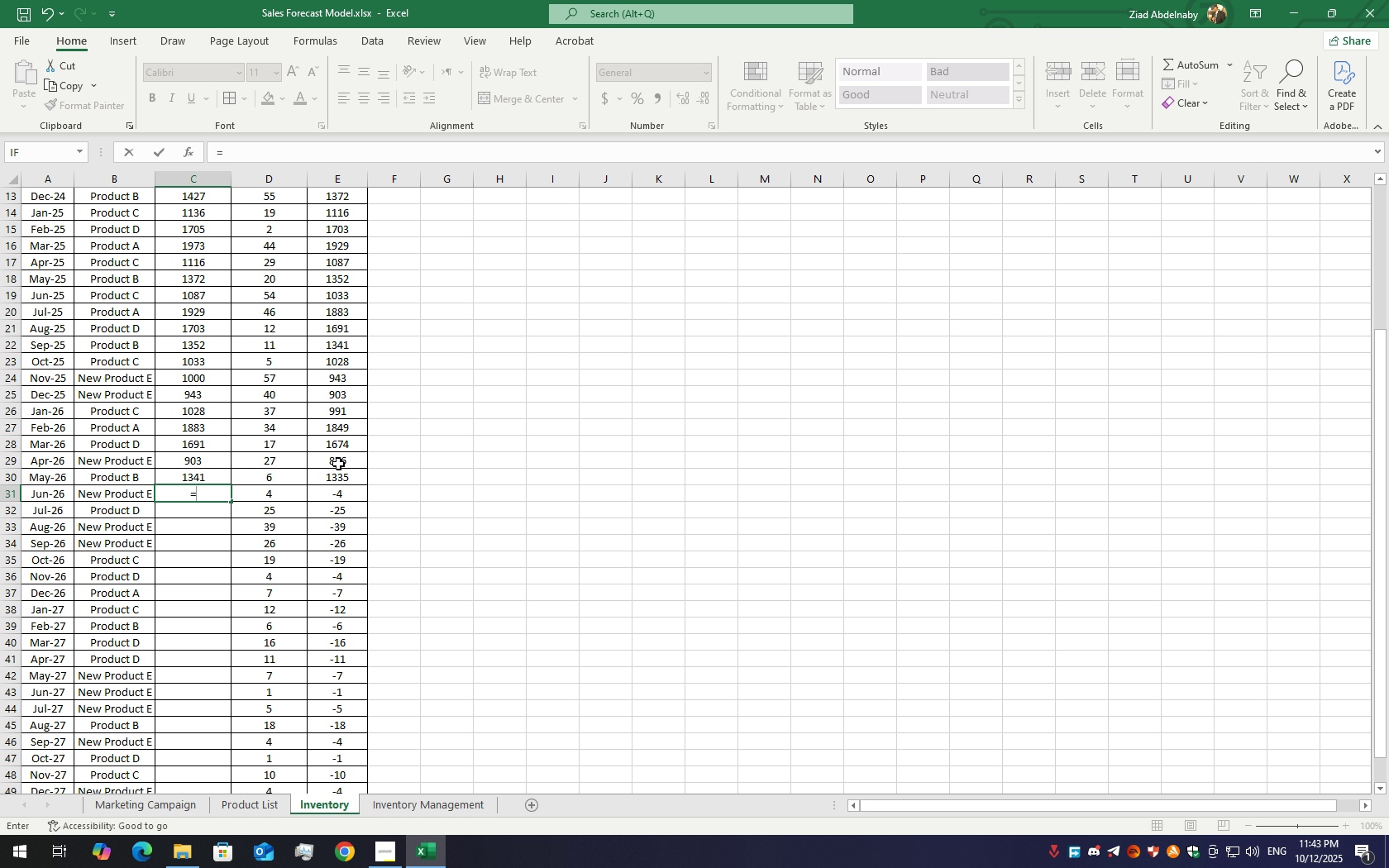 
left_click([338, 464])
 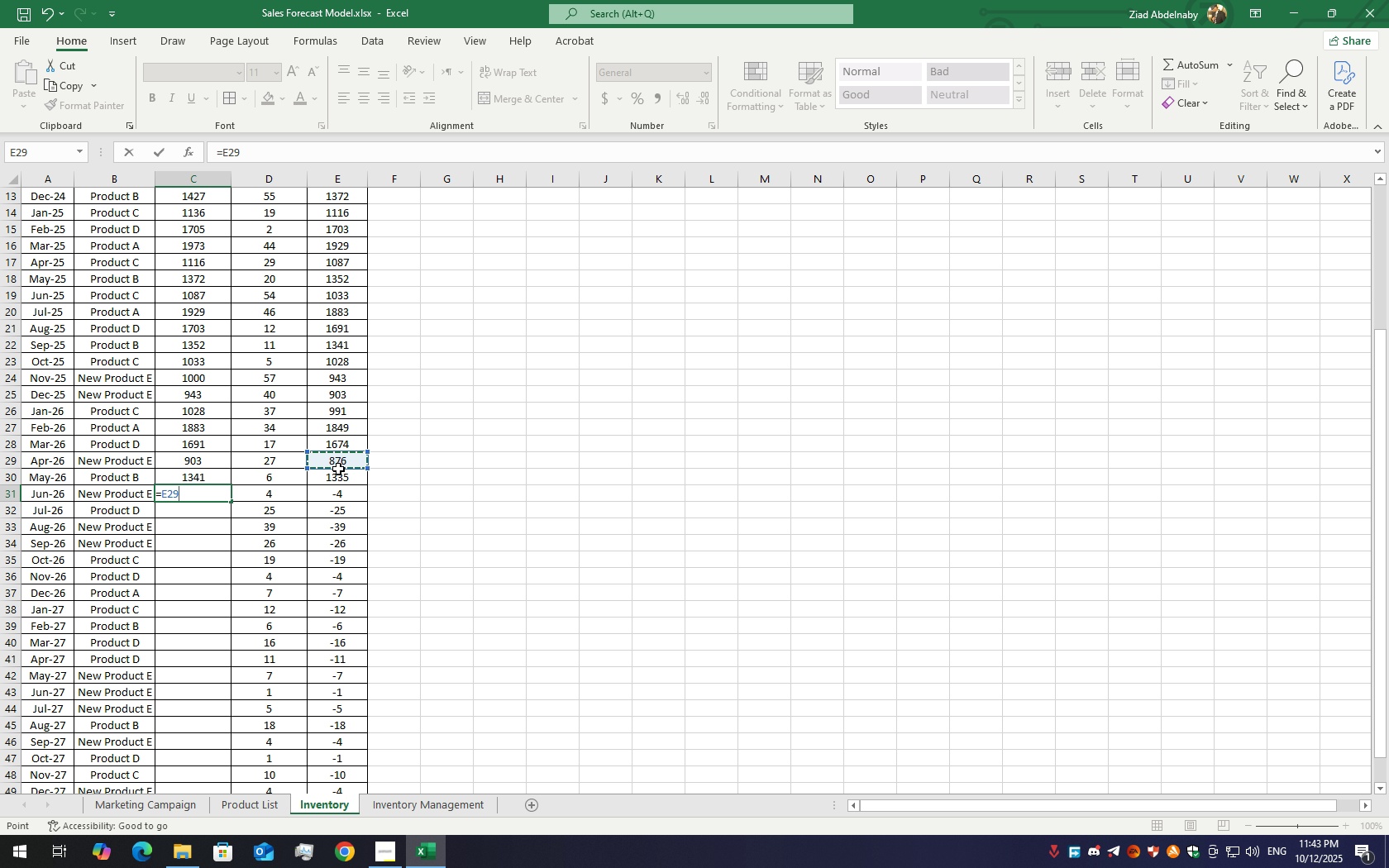 
key(Enter)
 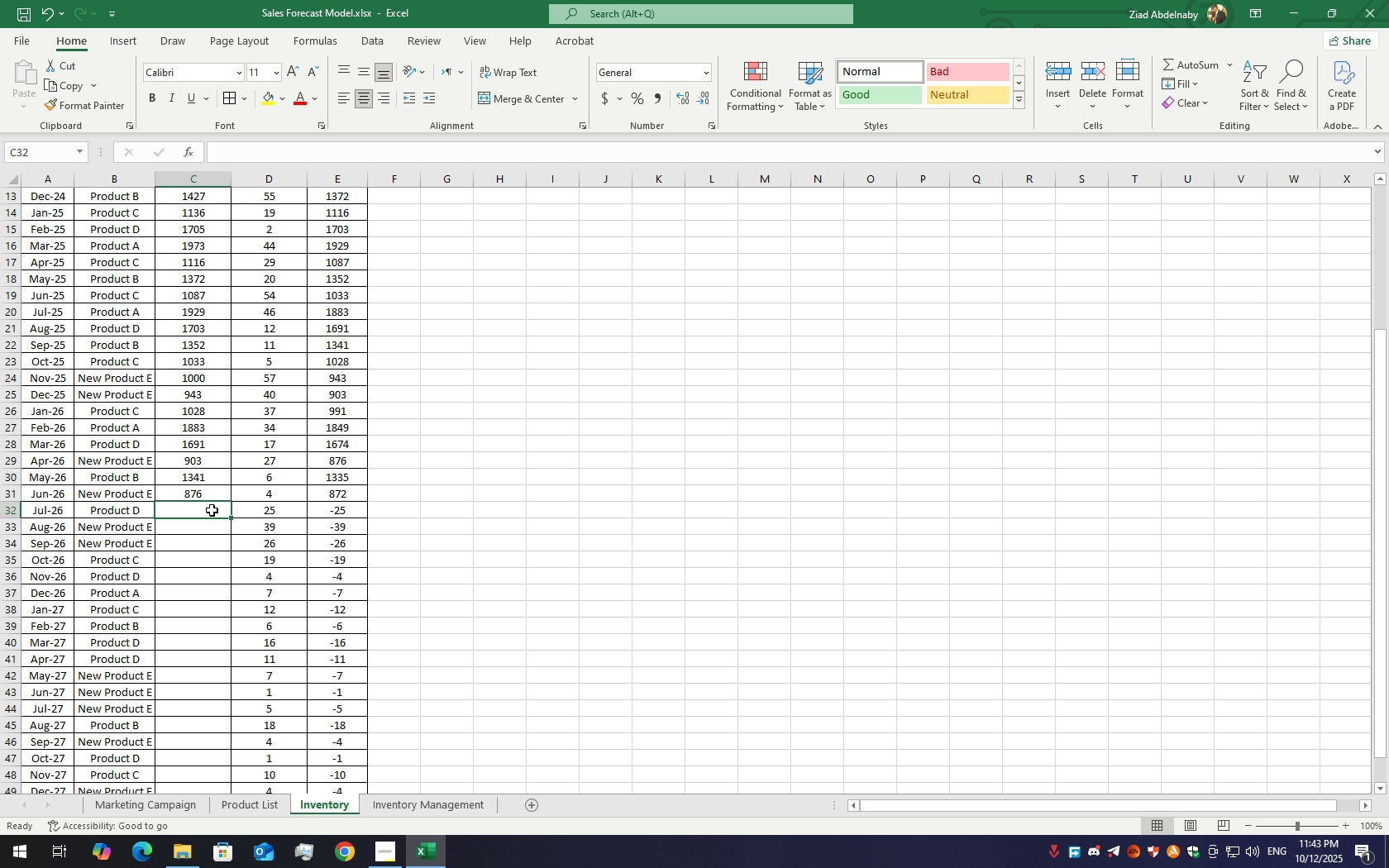 
double_click([212, 510])
 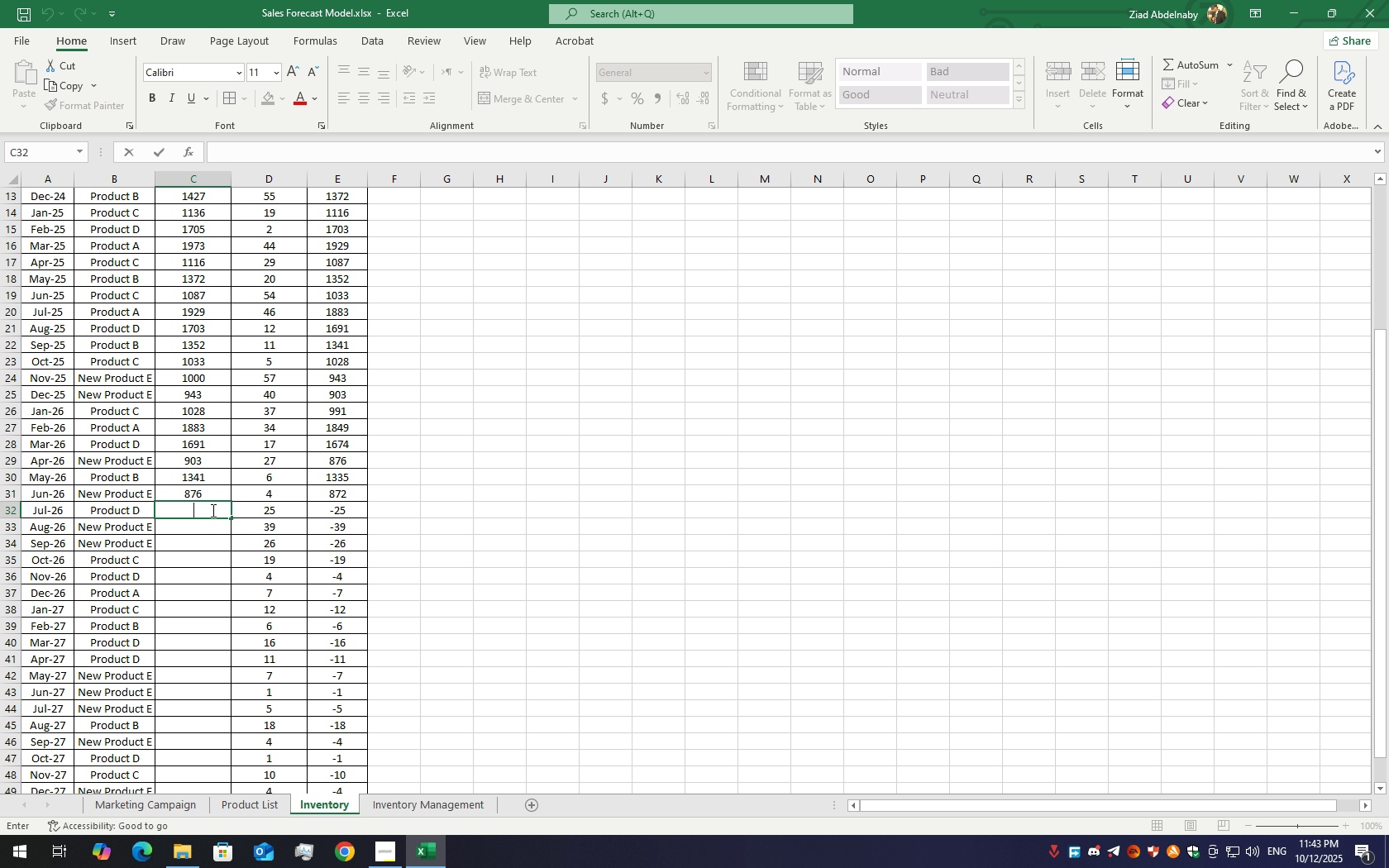 
key(Equal)
 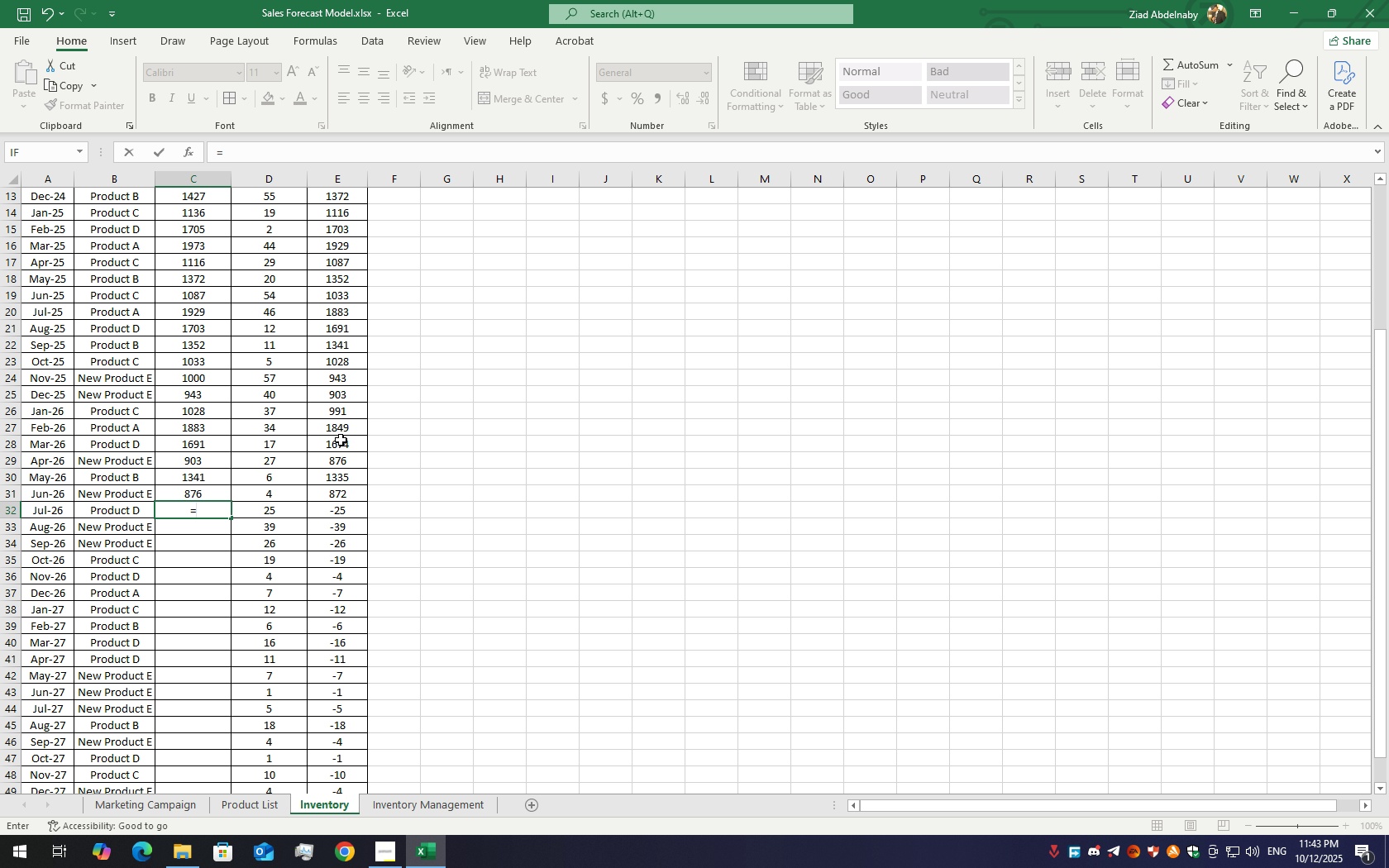 
left_click([345, 441])
 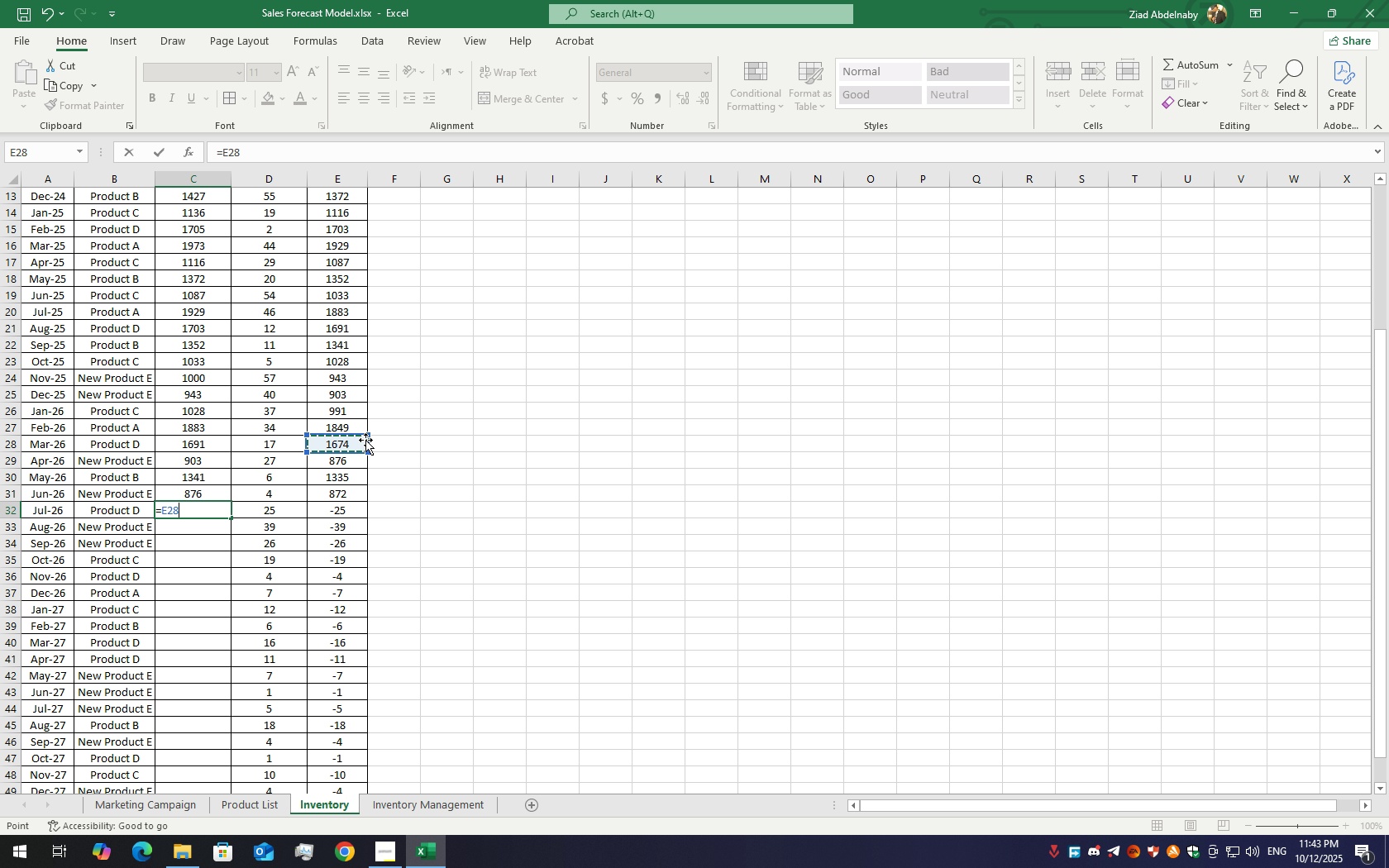 
key(Enter)
 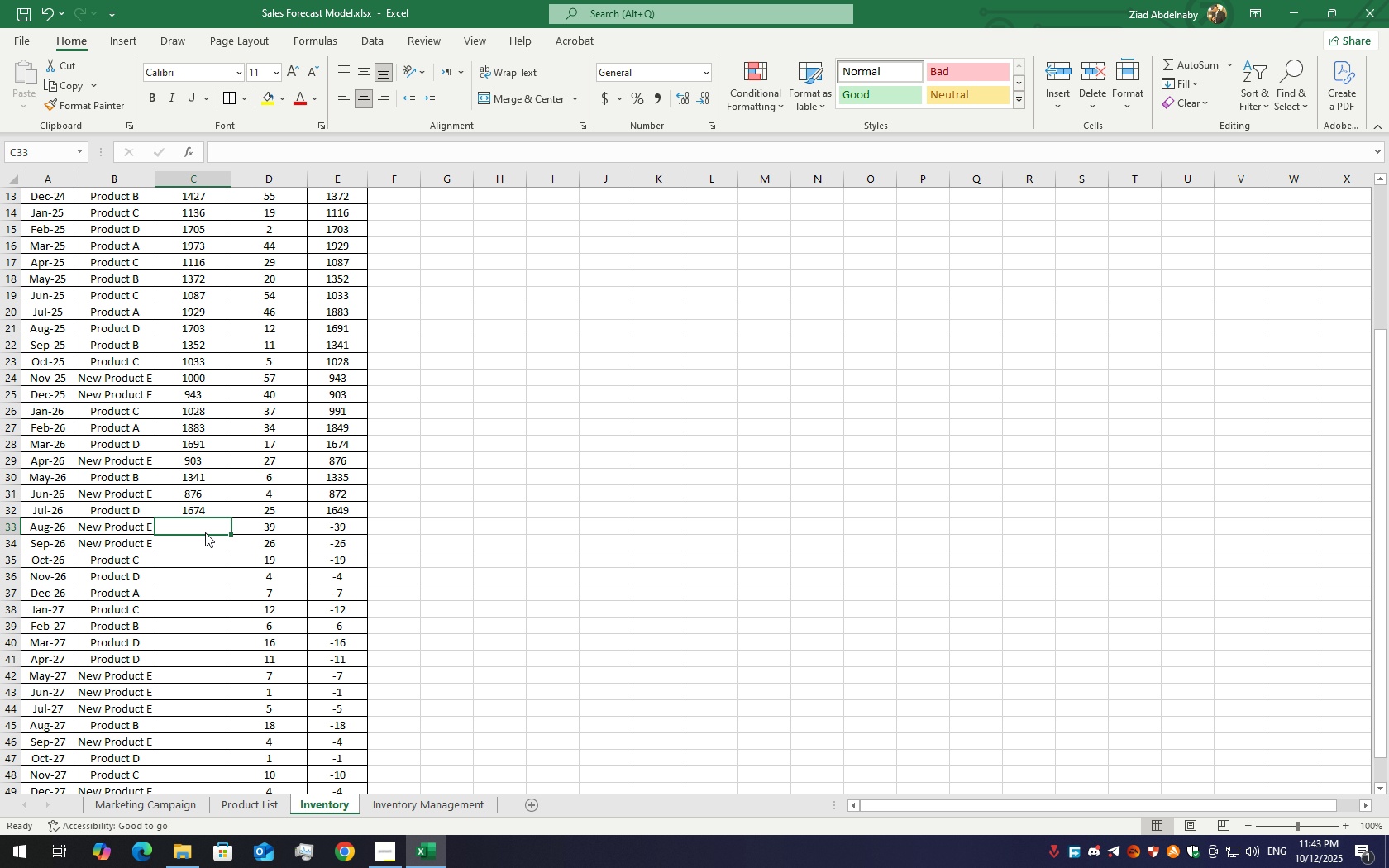 
double_click([205, 532])
 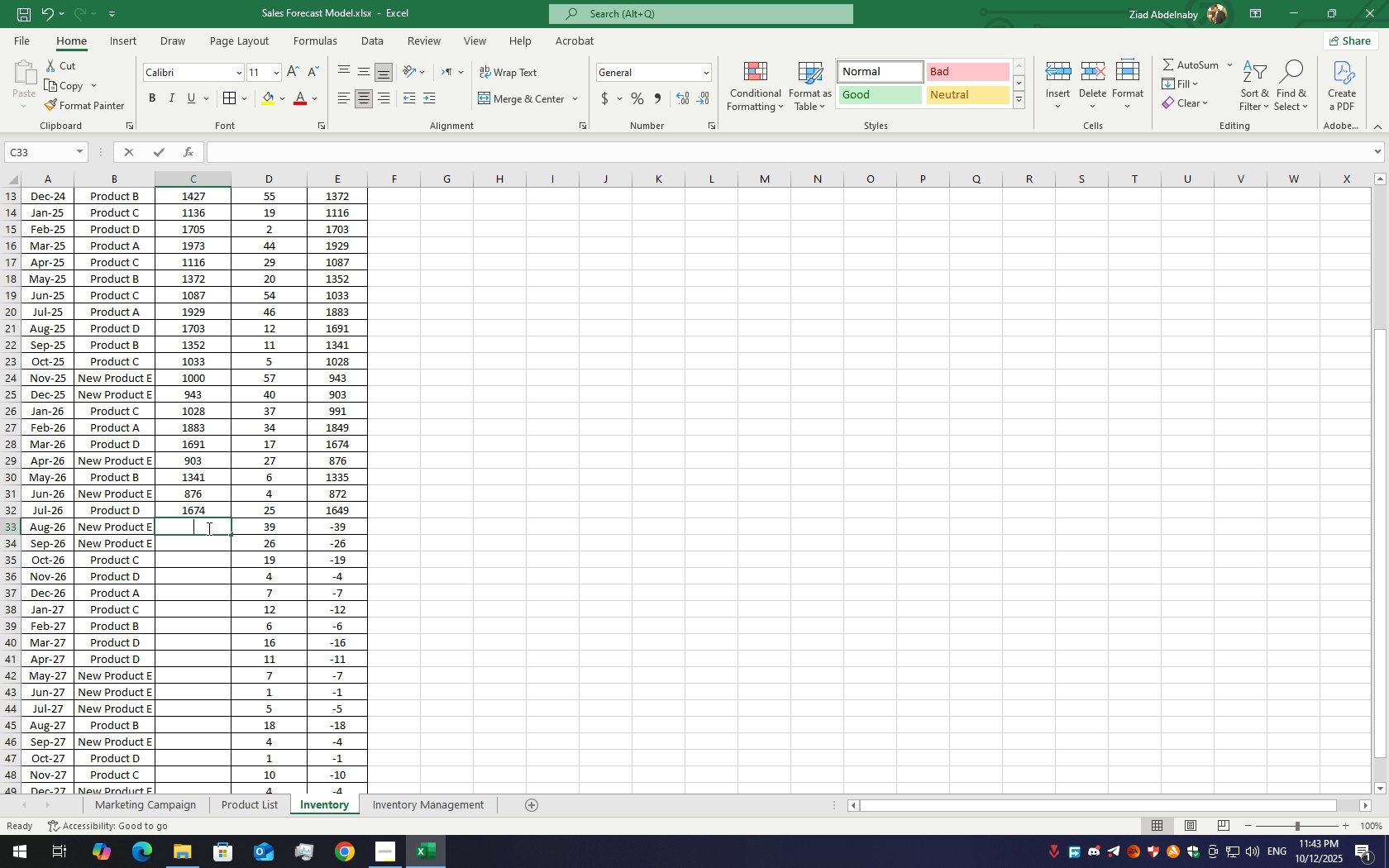 
key(Equal)
 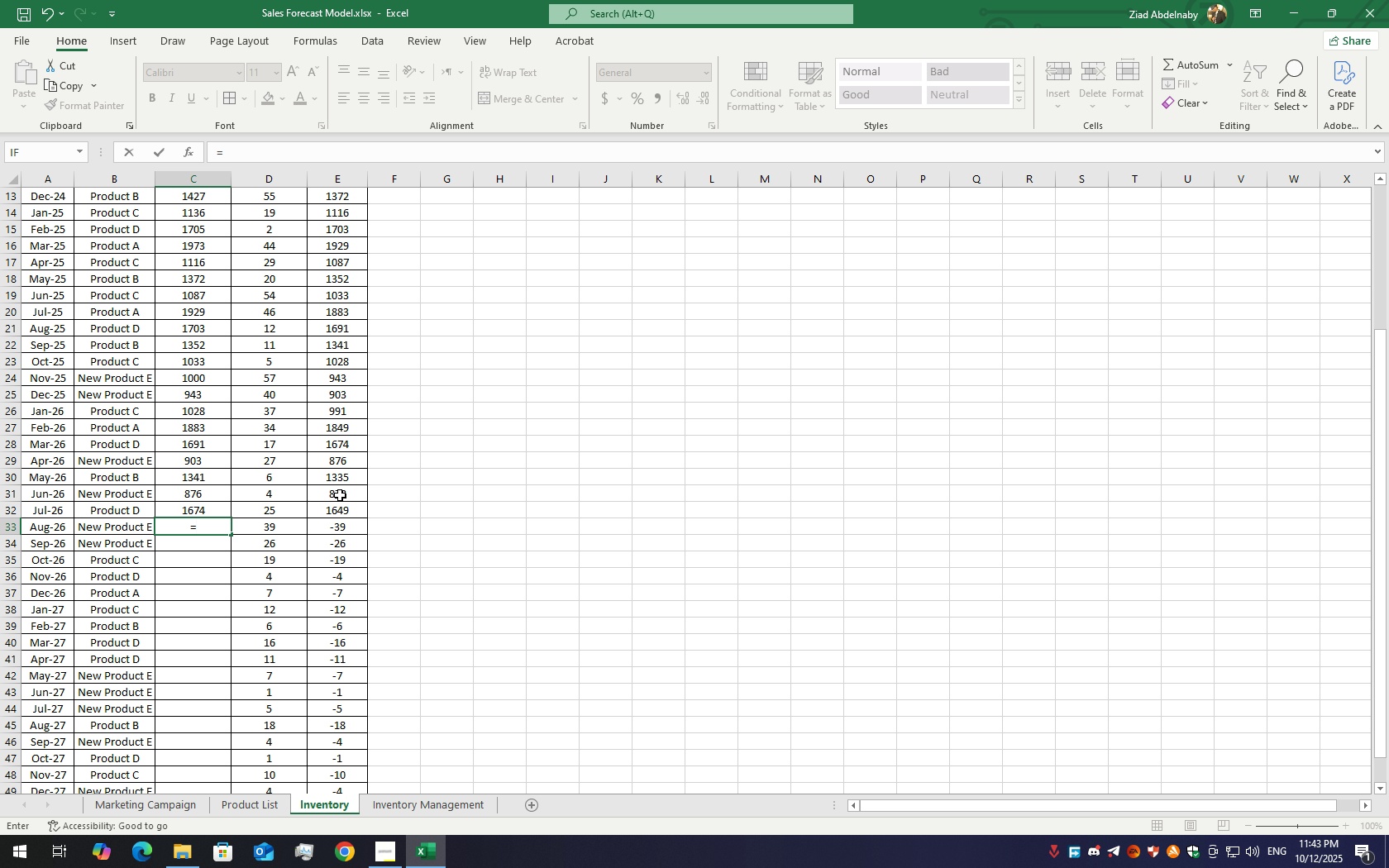 
left_click([340, 495])
 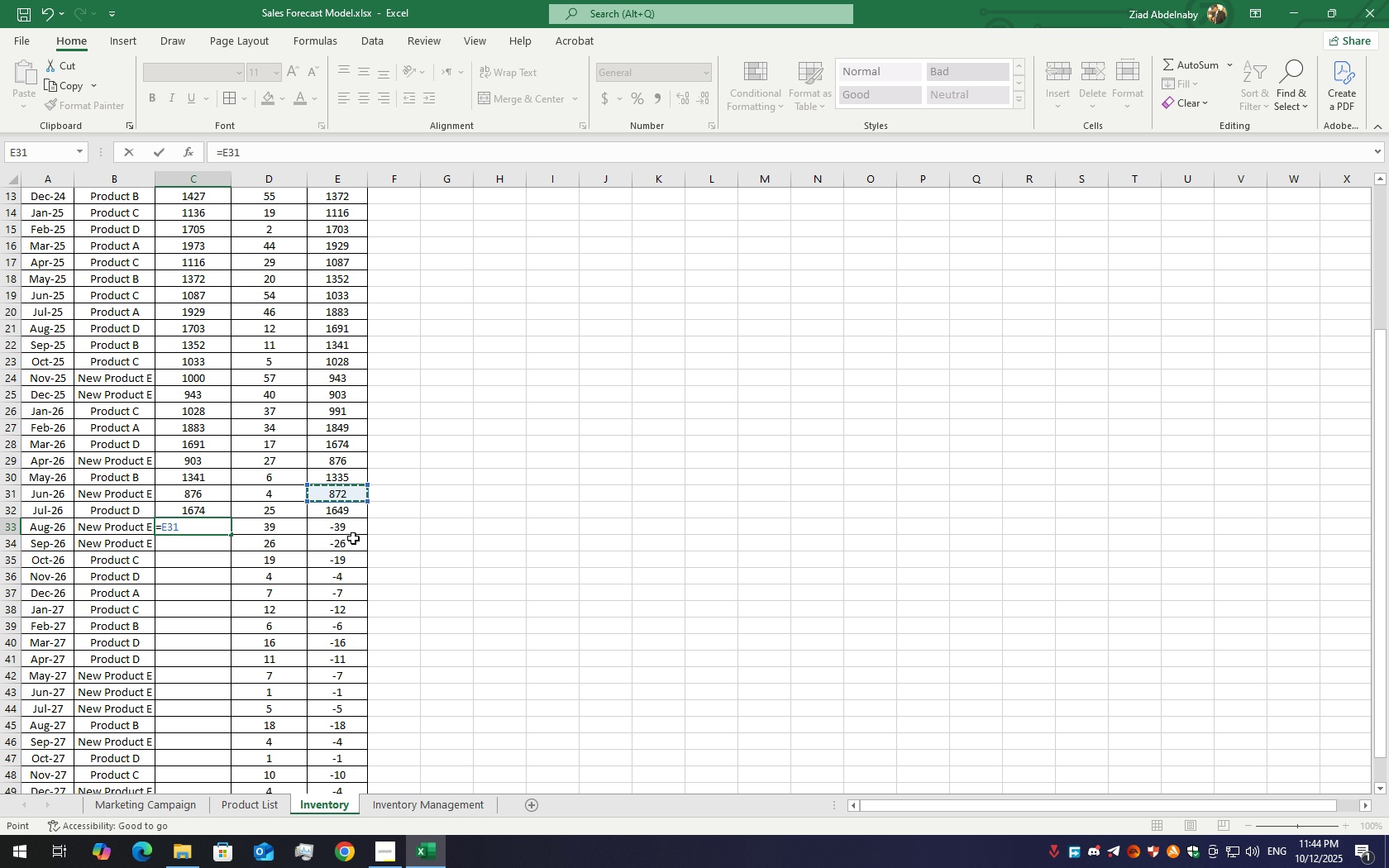 
key(Enter)
 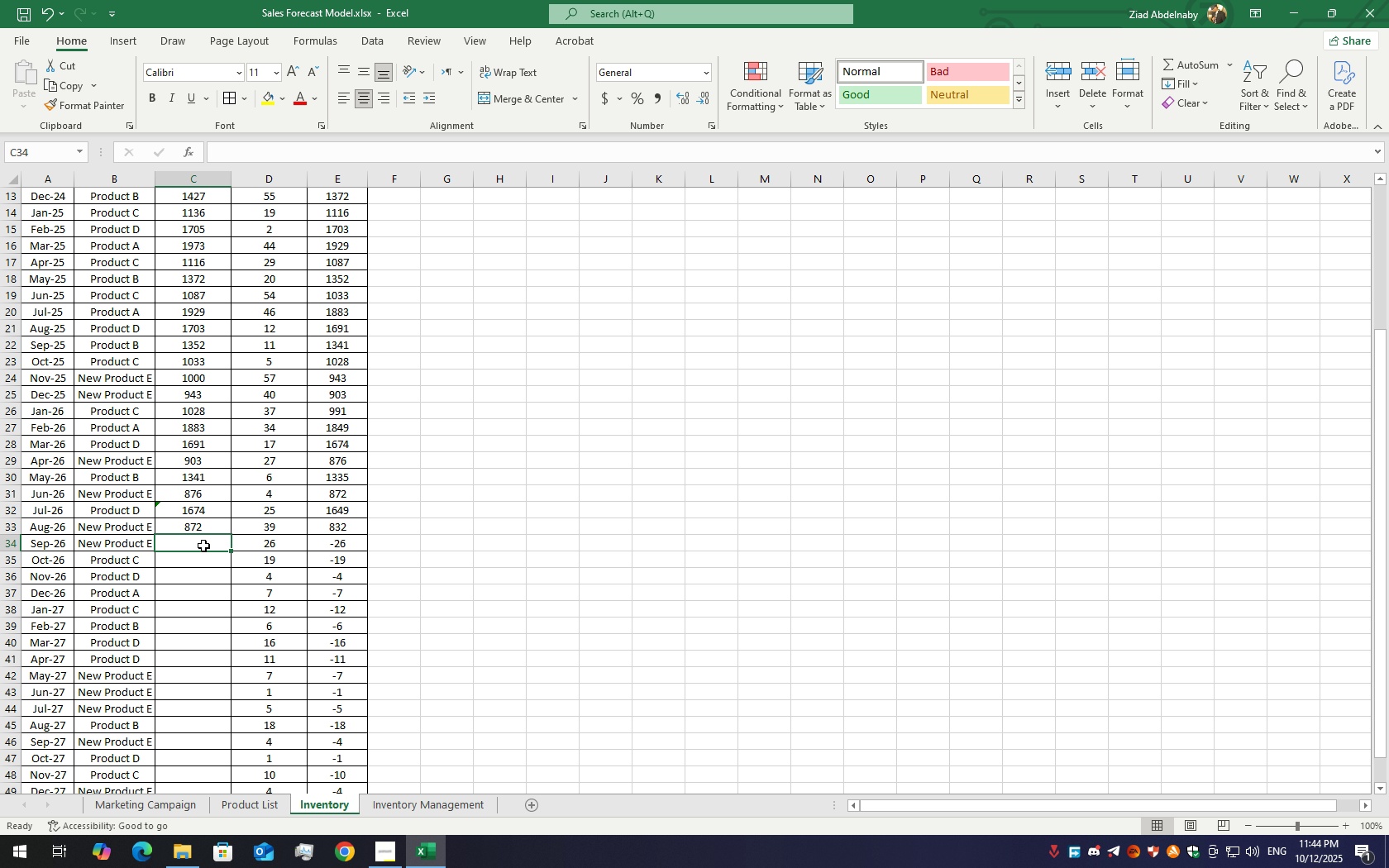 
double_click([203, 546])
 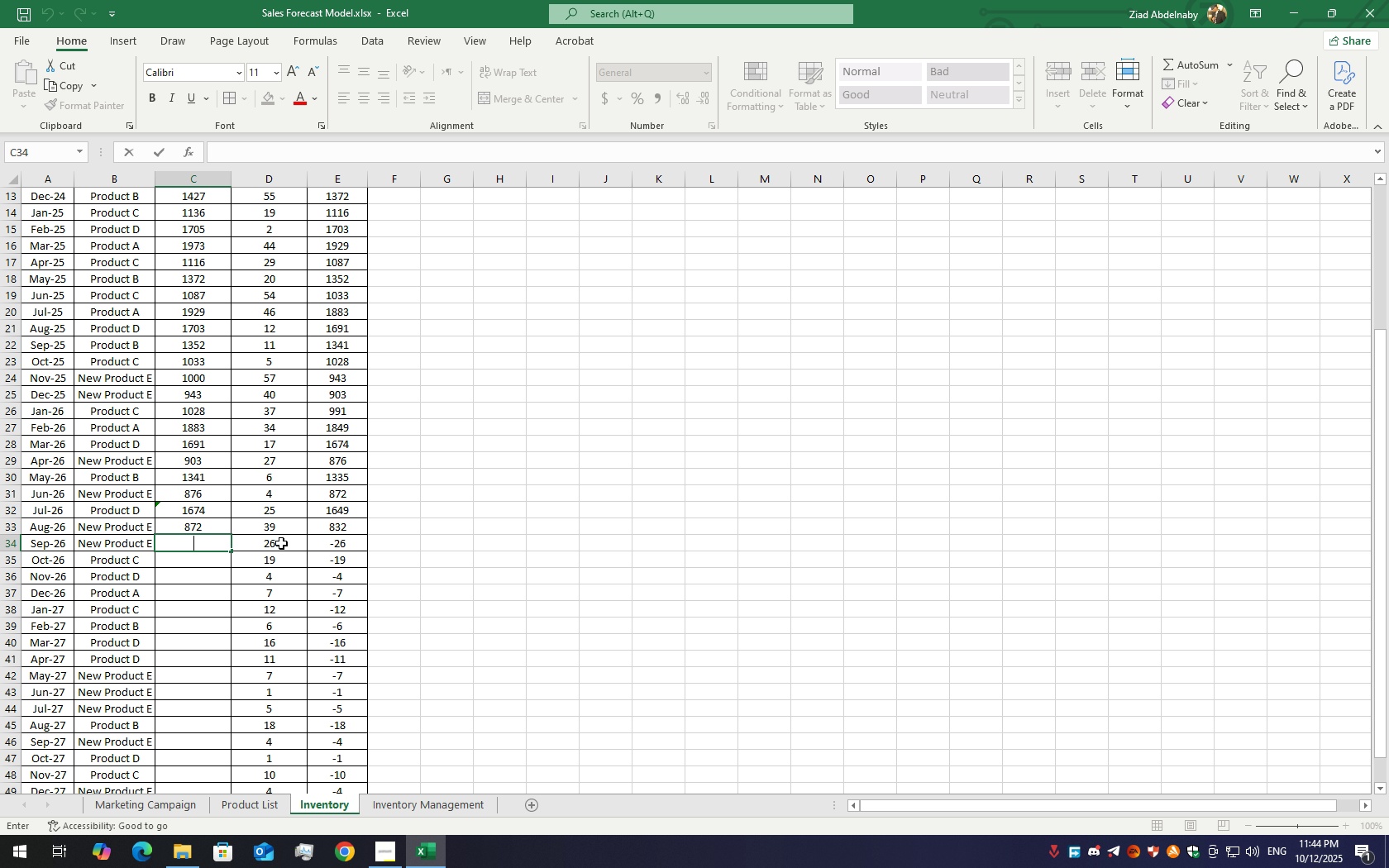 
key(Equal)
 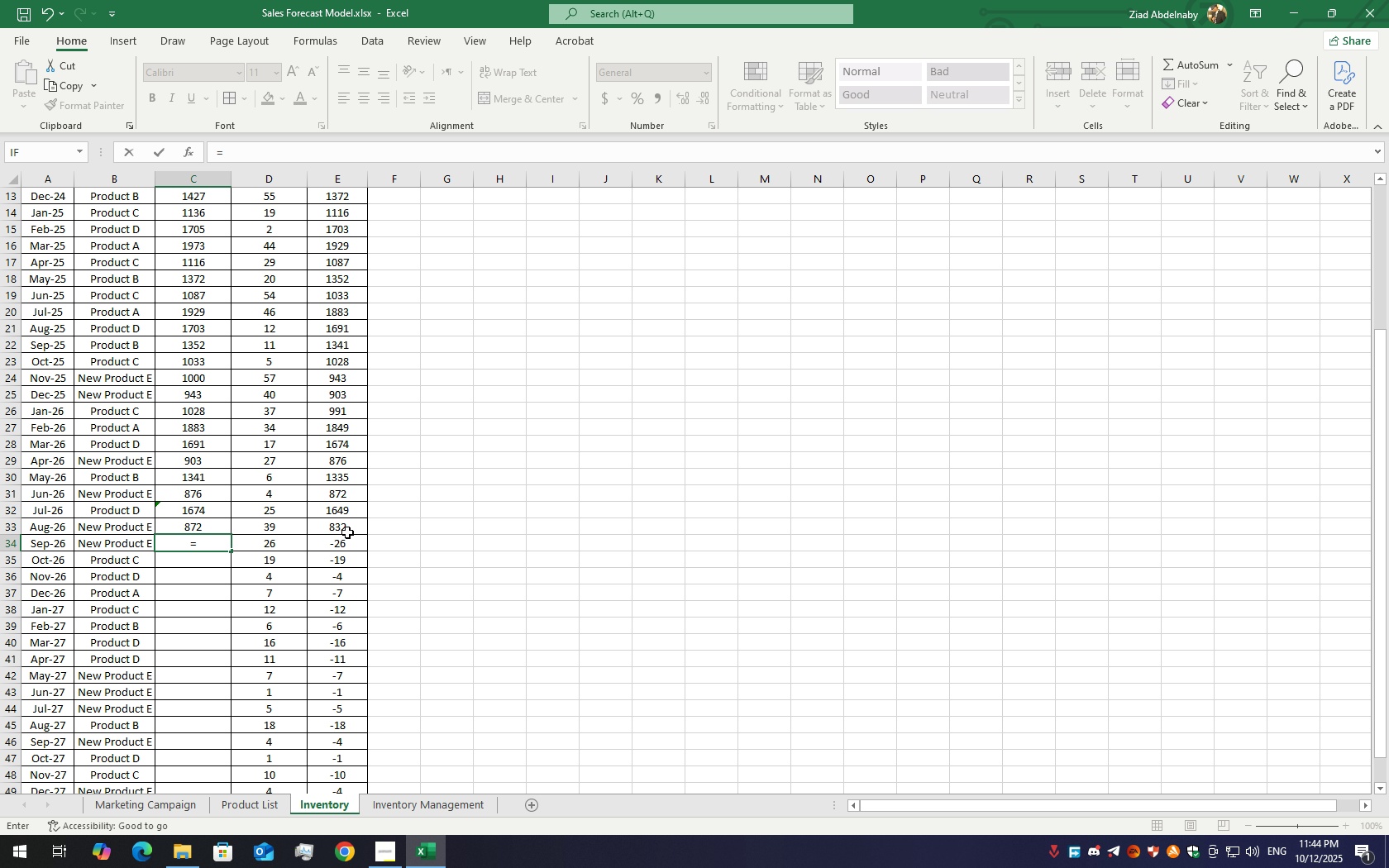 
left_click([347, 532])
 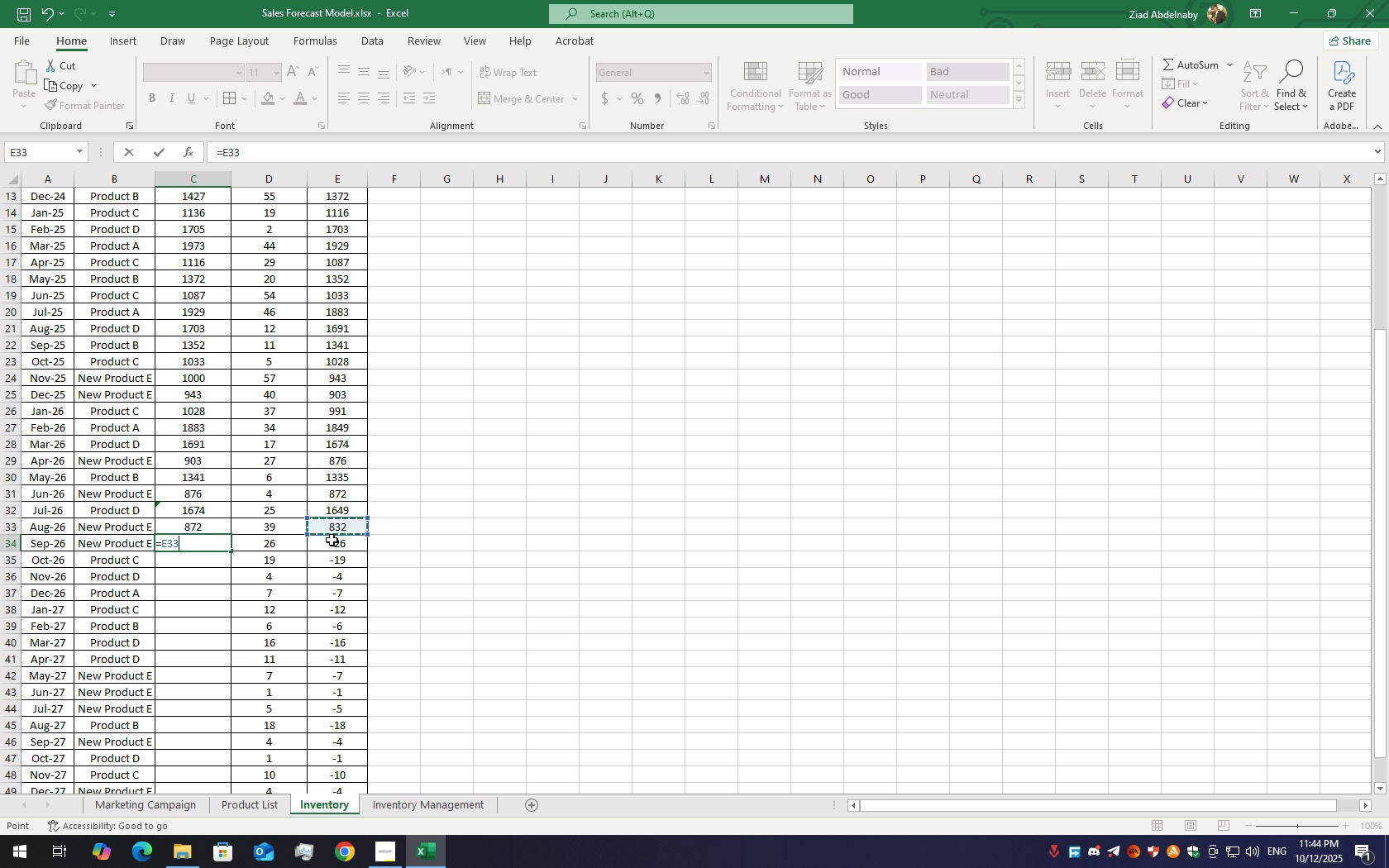 
key(Enter)
 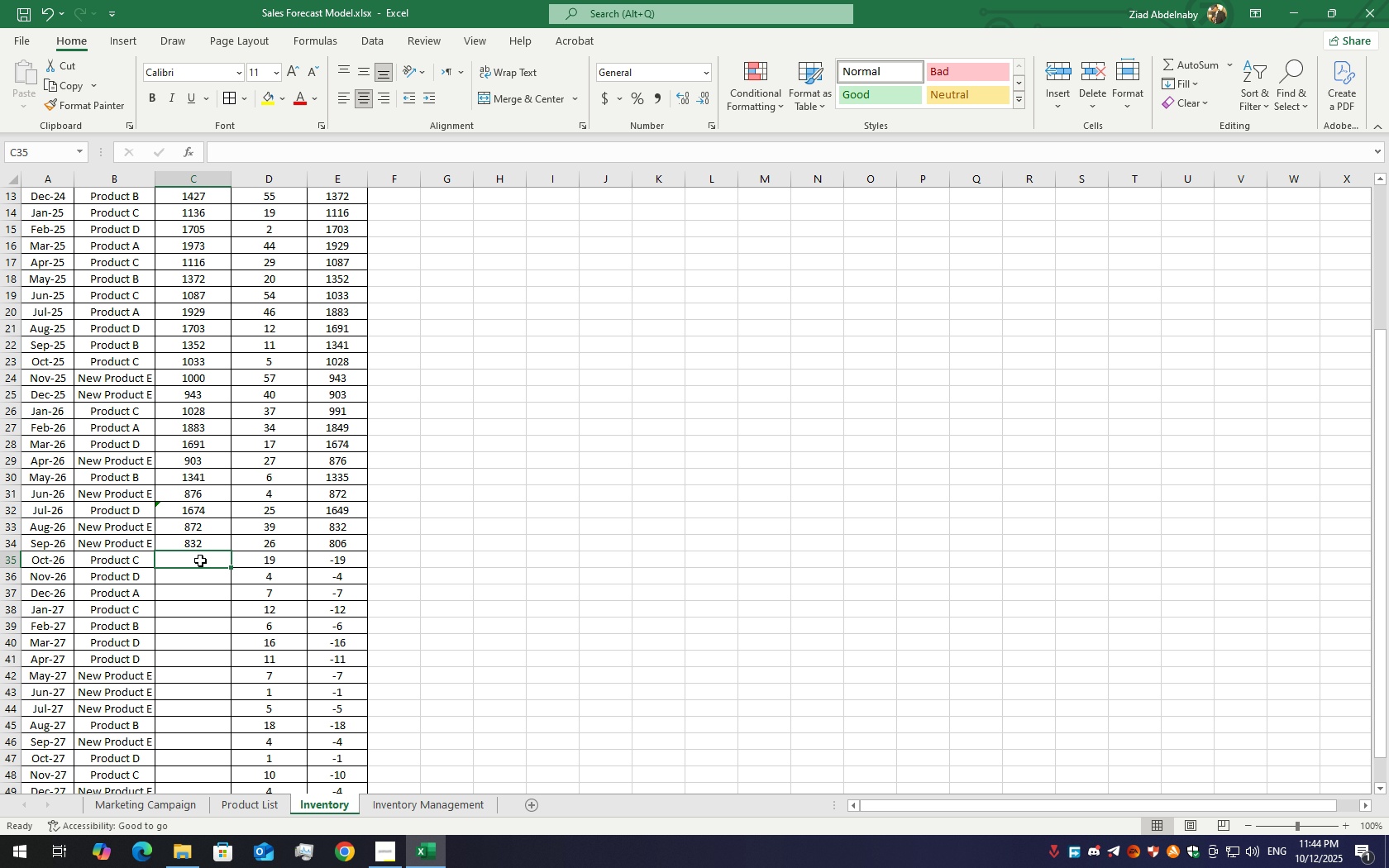 
double_click([200, 560])
 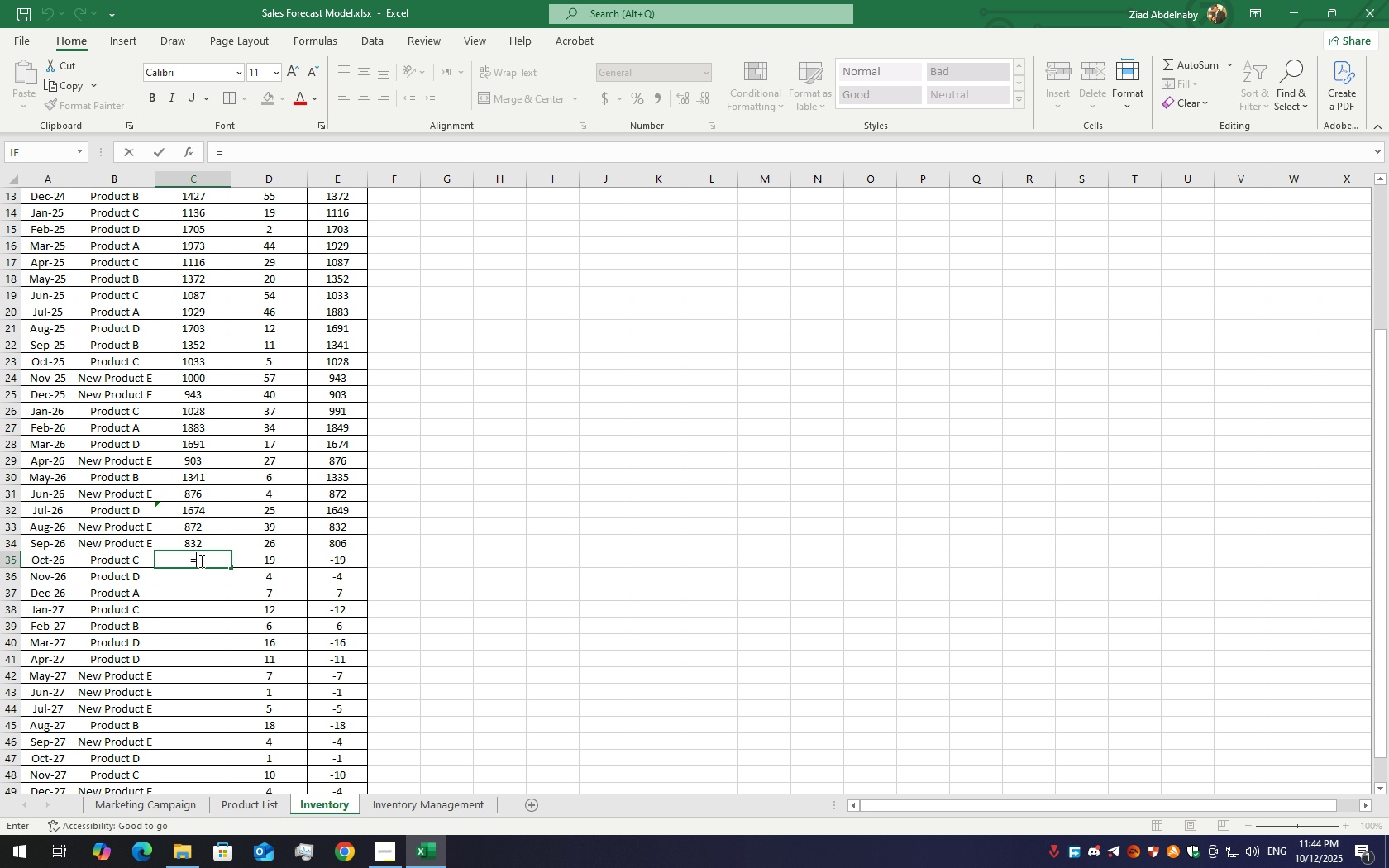 
key(Equal)
 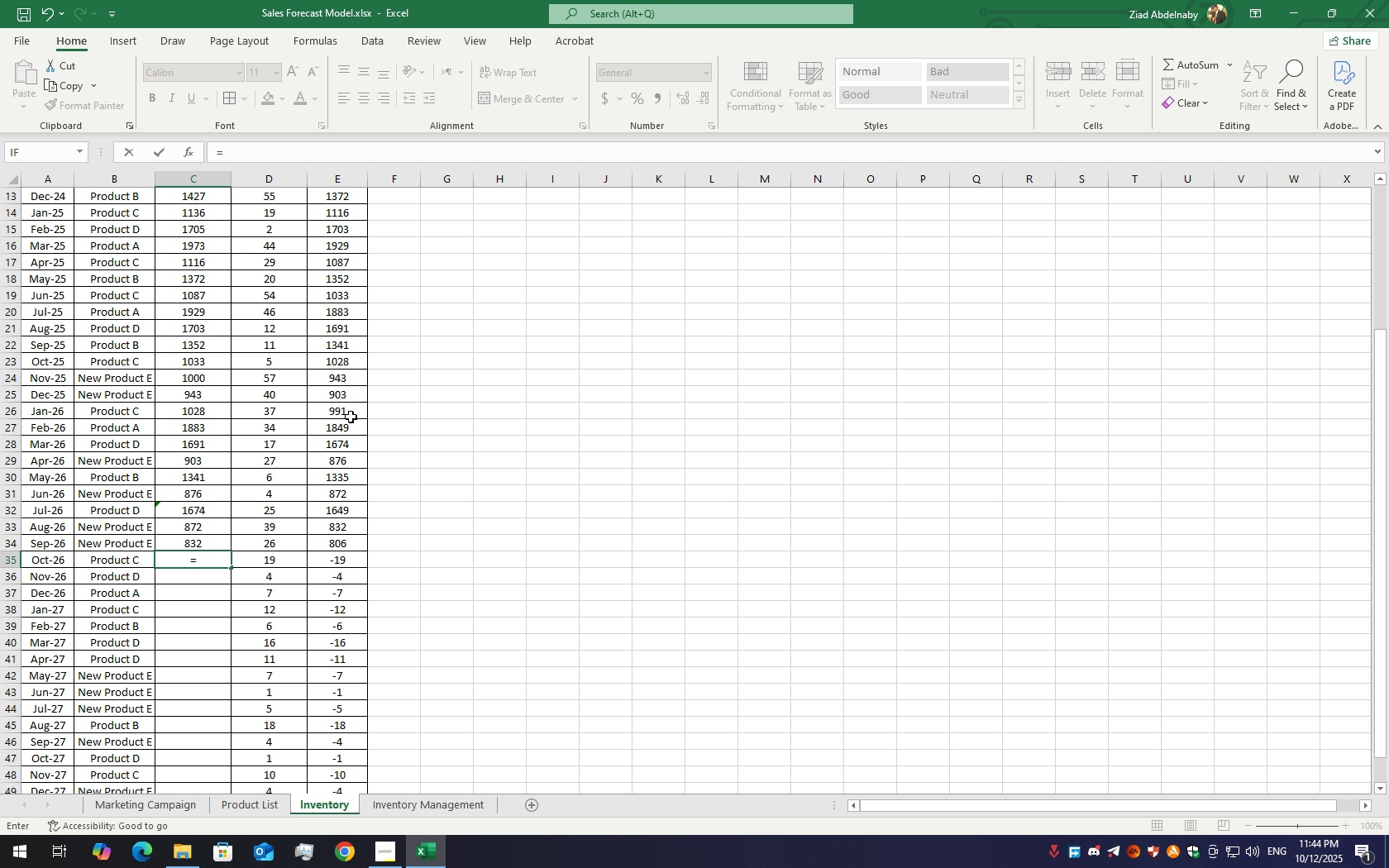 
left_click([351, 417])
 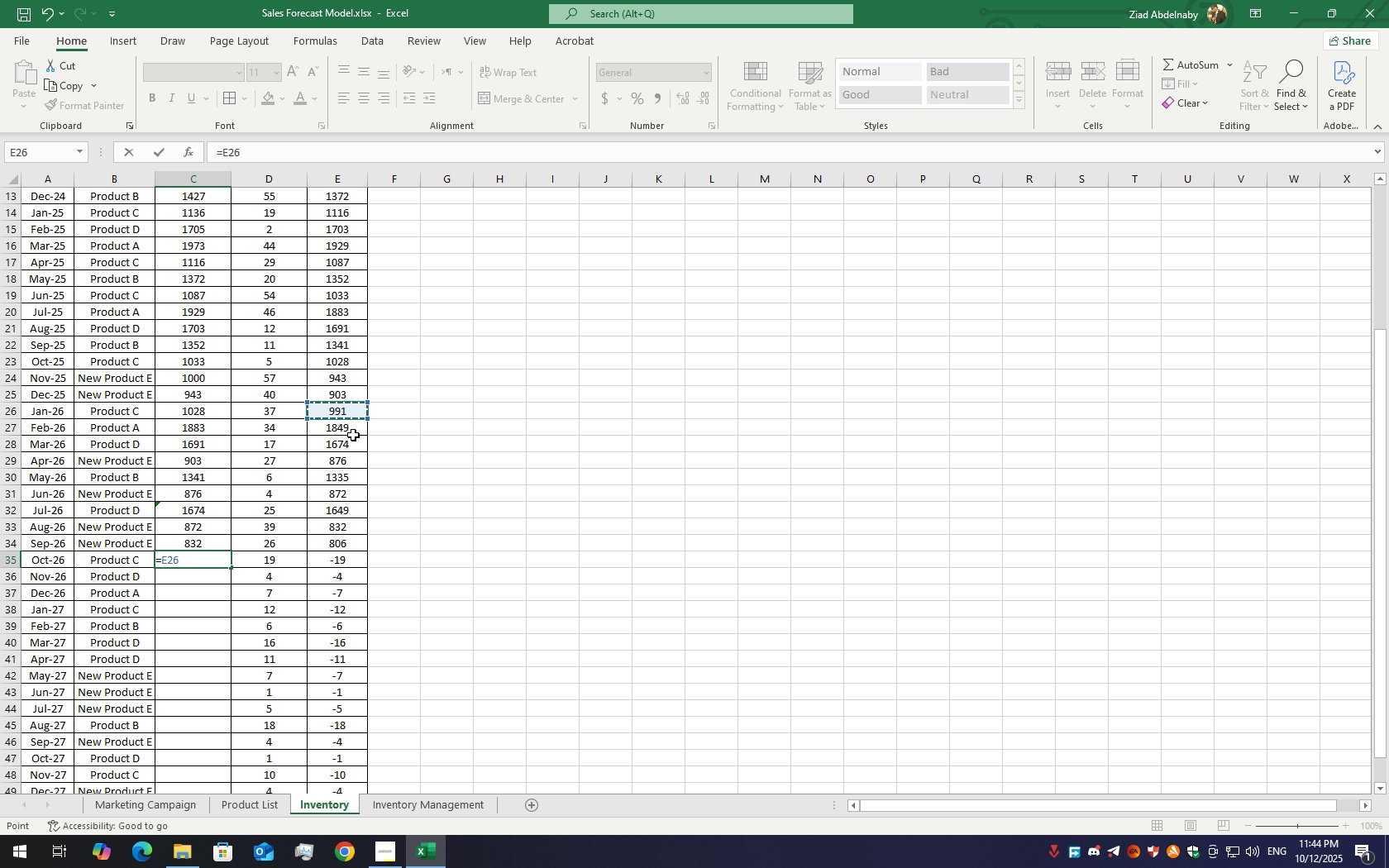 
key(Enter)
 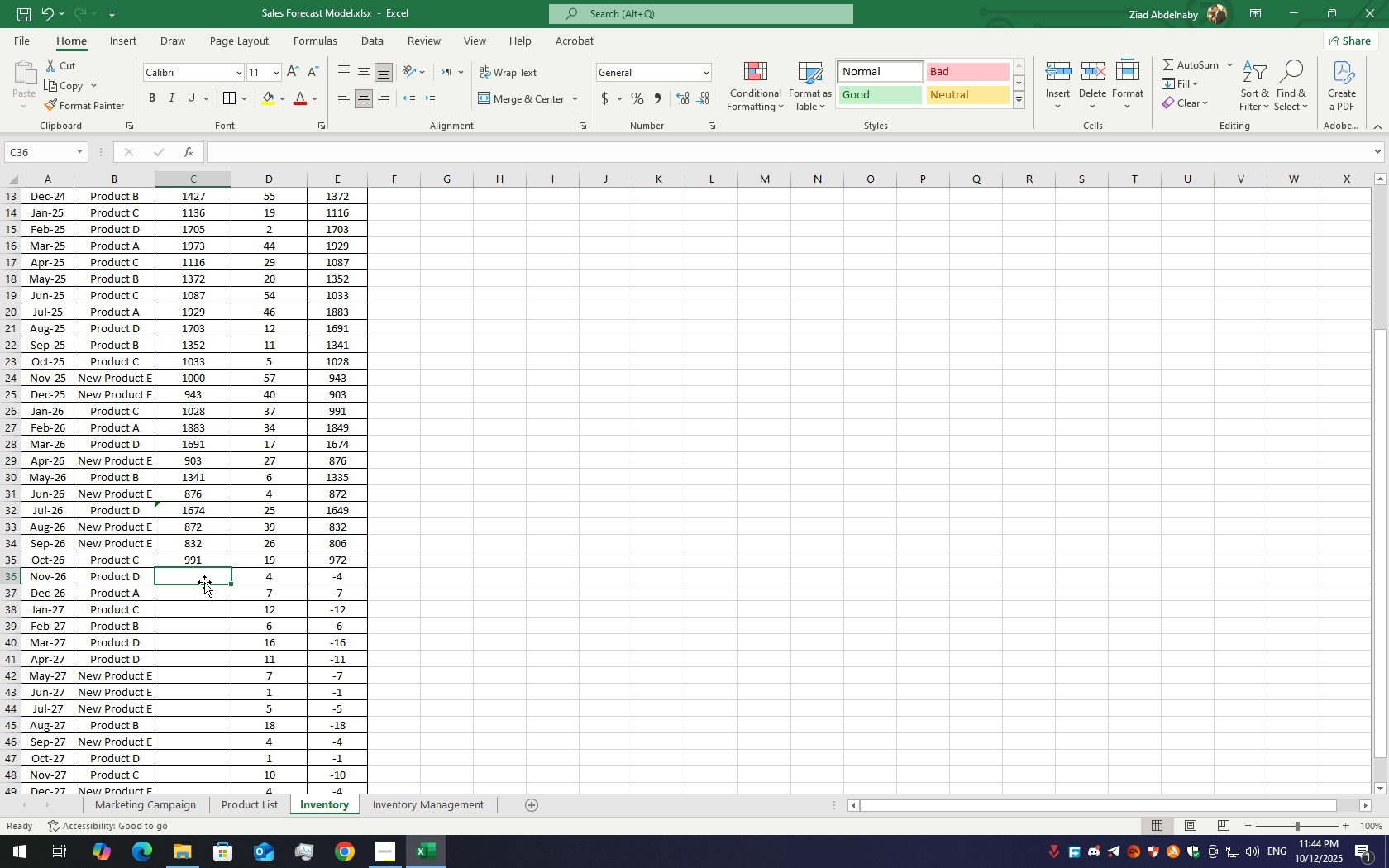 
left_click([202, 582])
 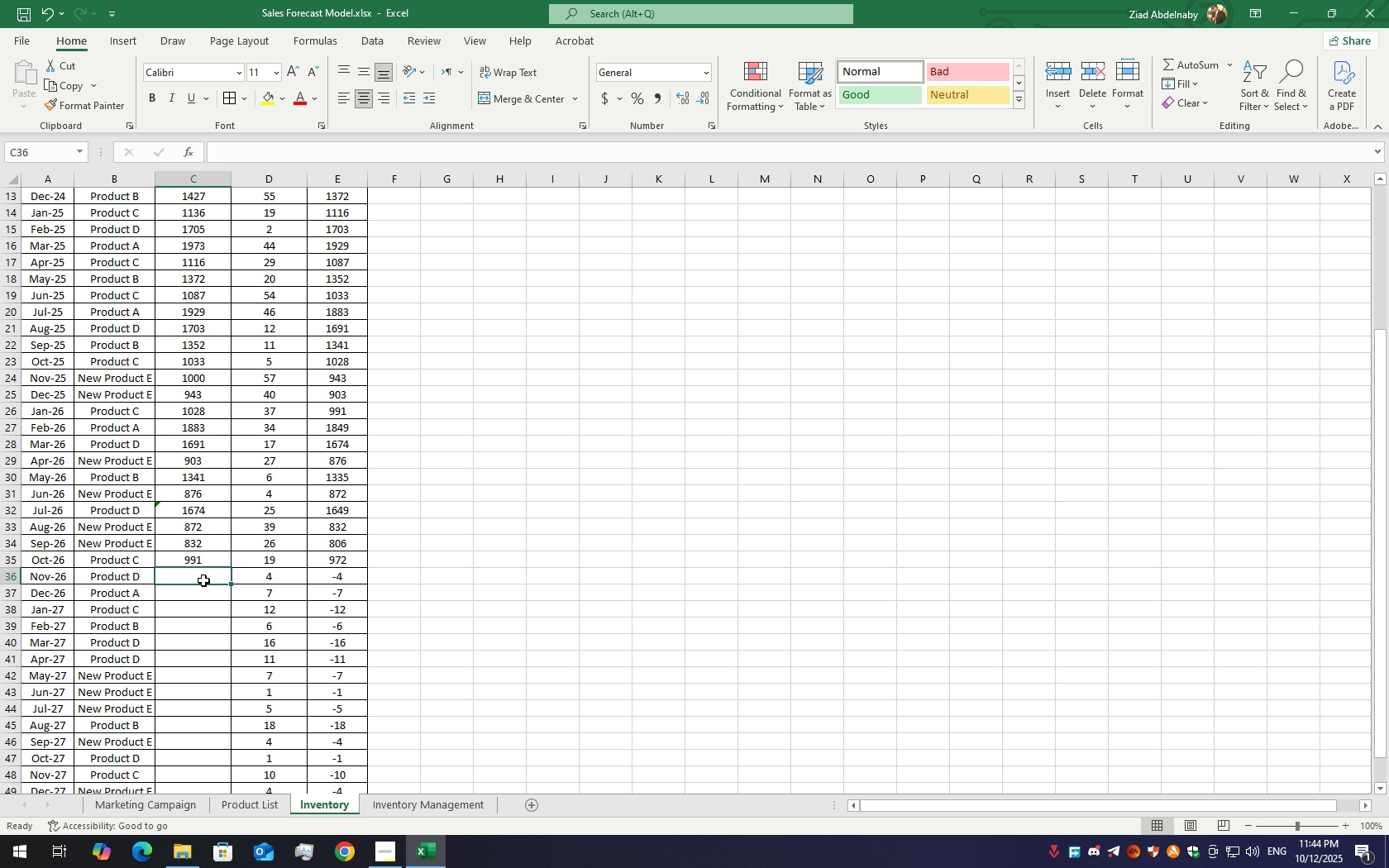 
double_click([203, 580])
 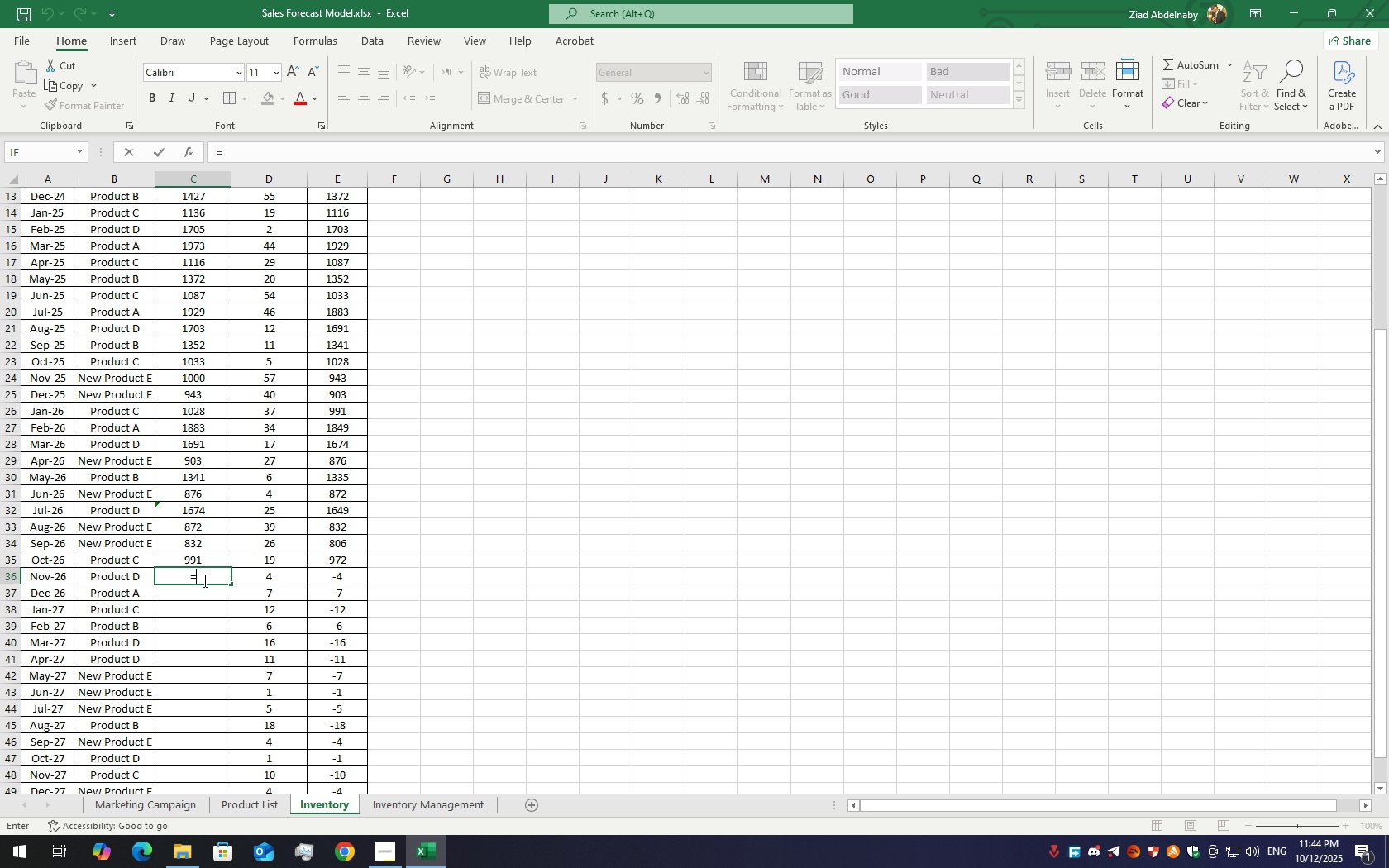 
key(Equal)
 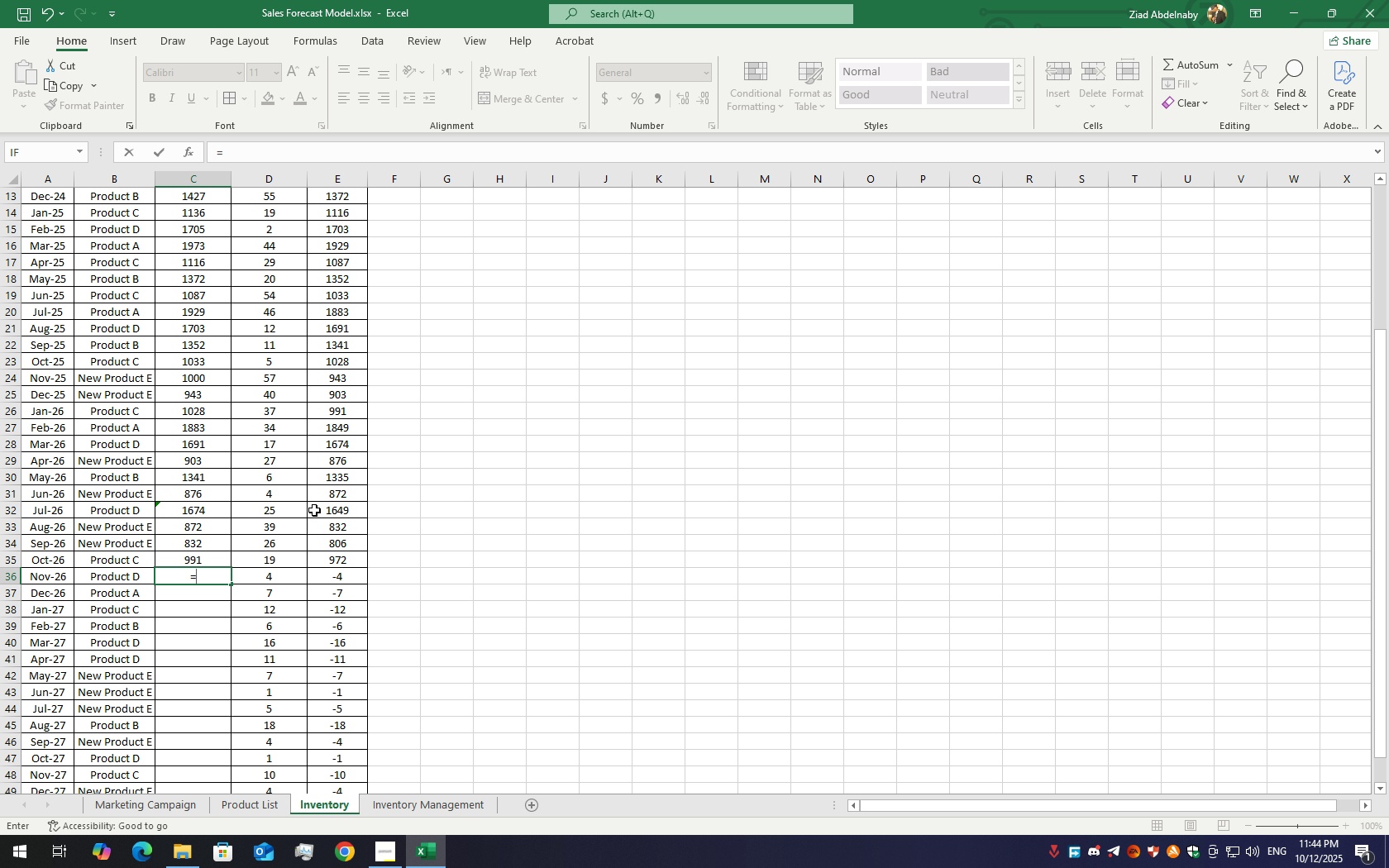 
left_click([336, 509])
 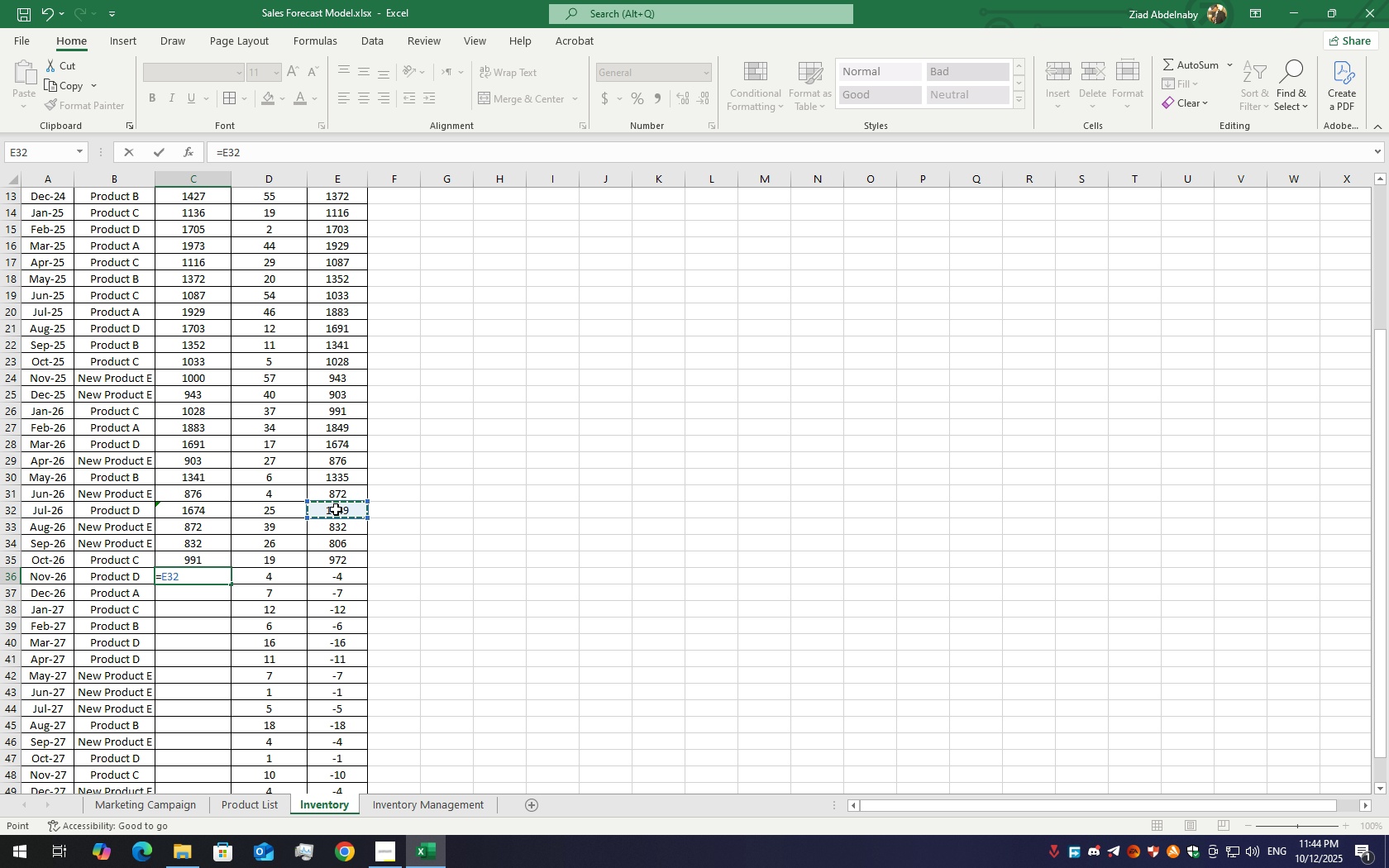 
key(Enter)
 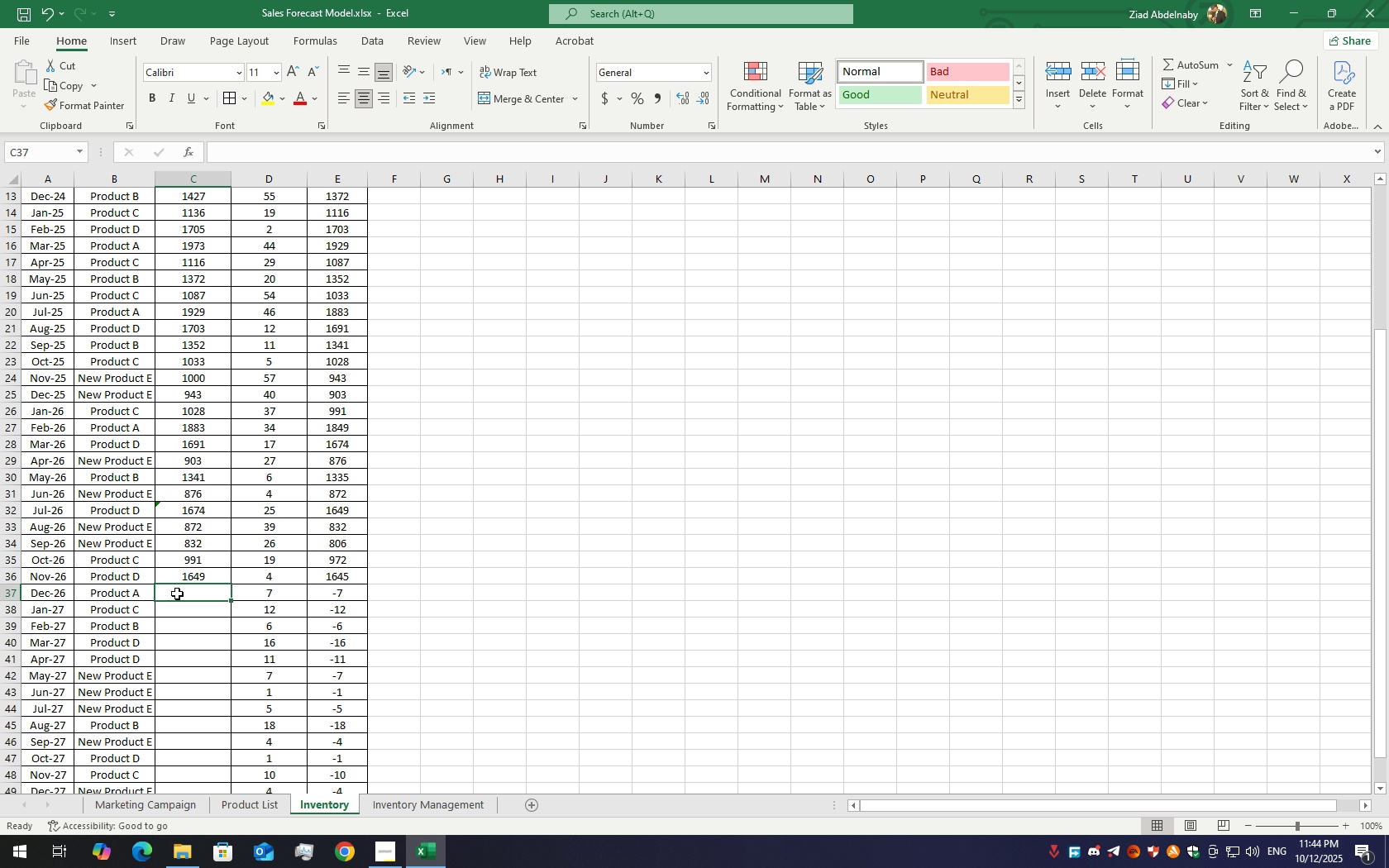 
double_click([177, 594])
 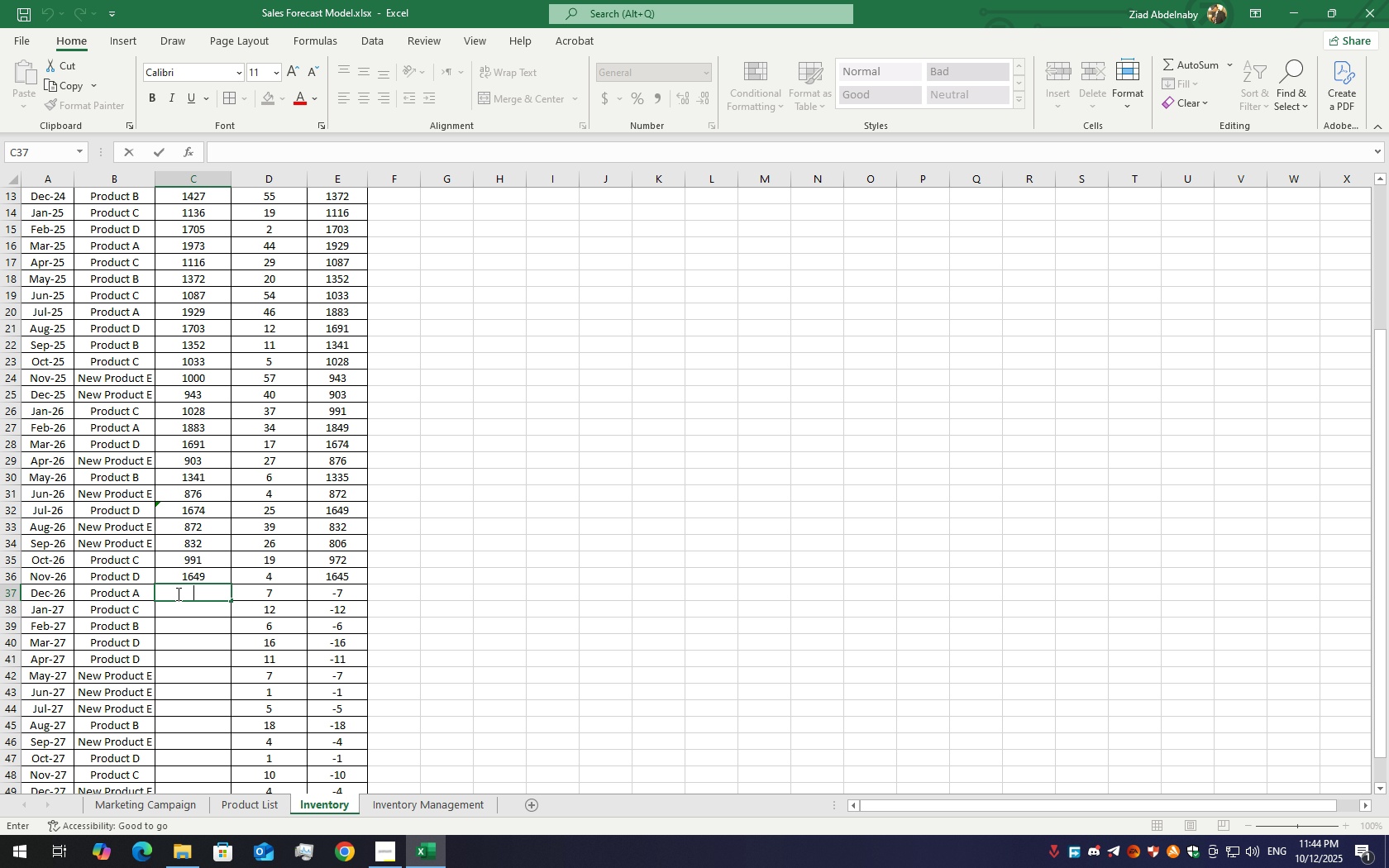 
key(Equal)
 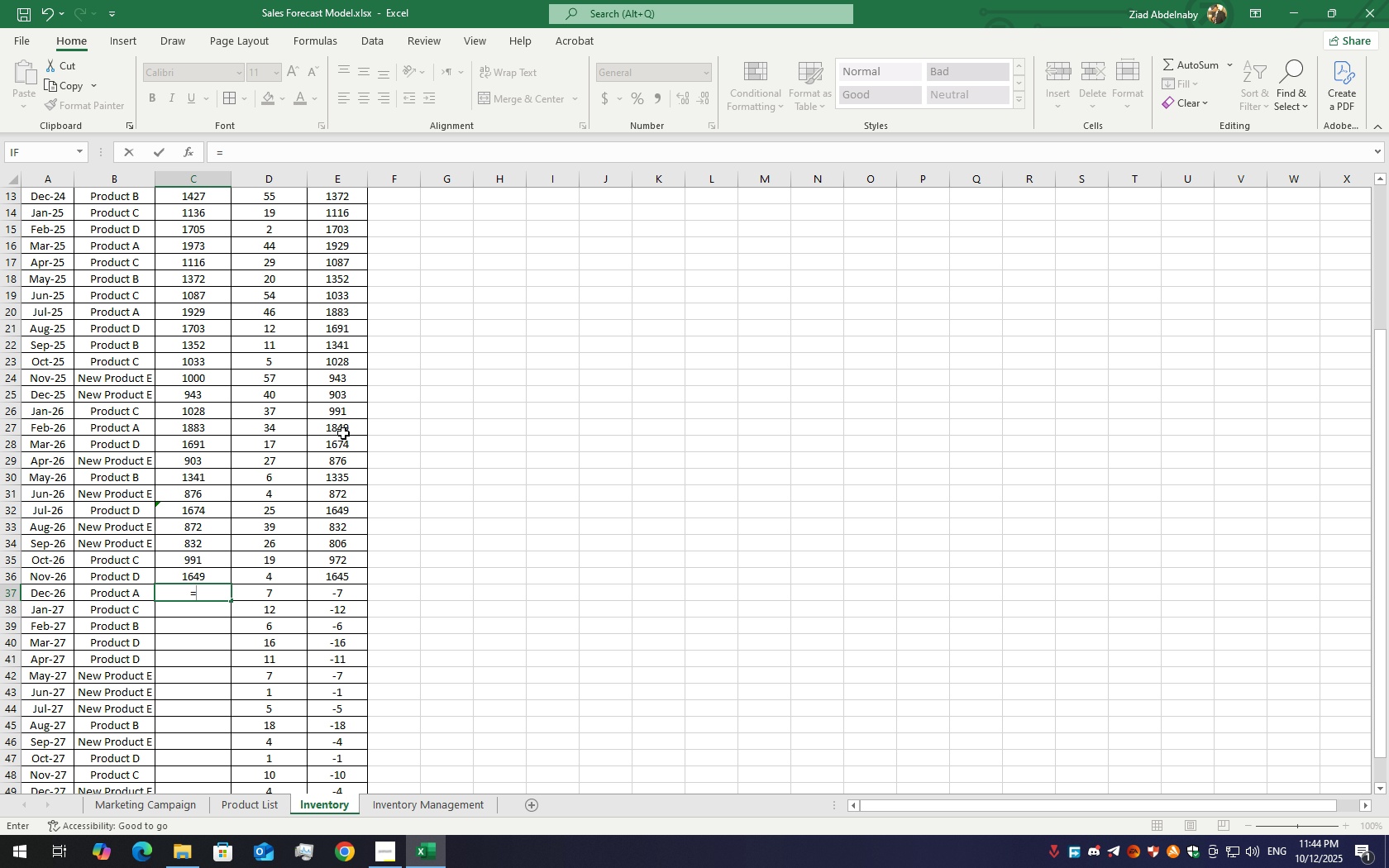 
left_click([343, 433])
 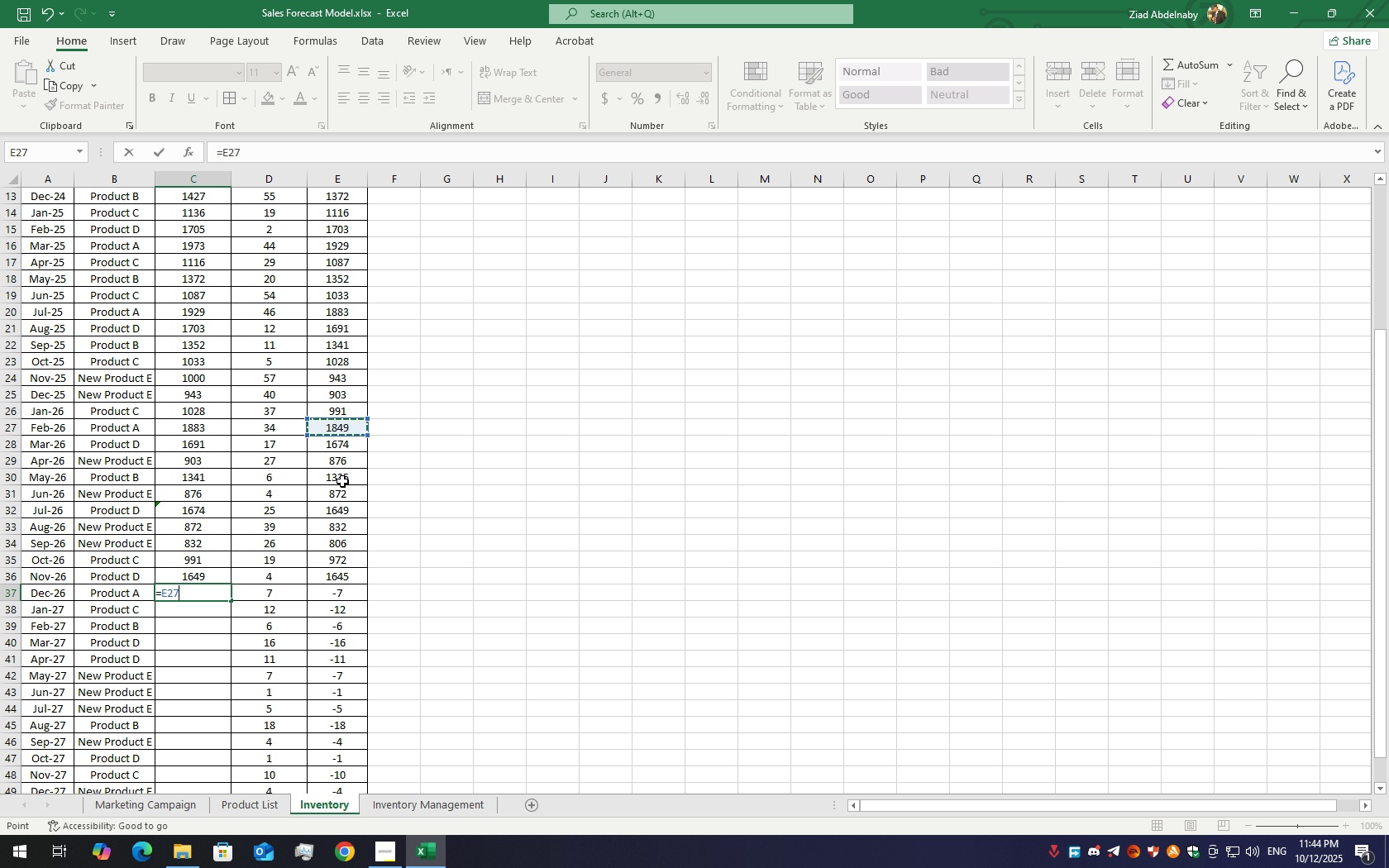 
key(Enter)
 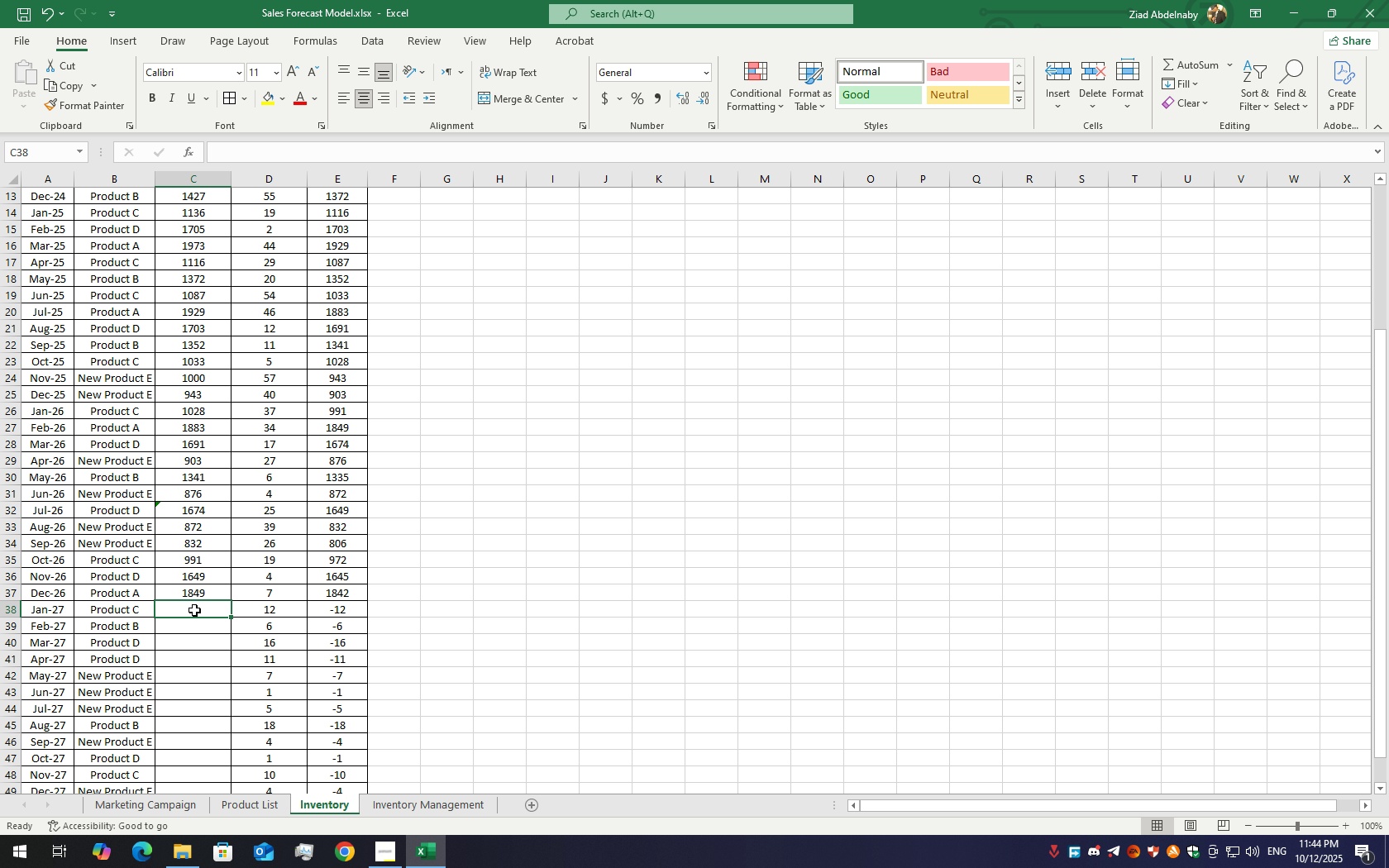 
double_click([194, 610])
 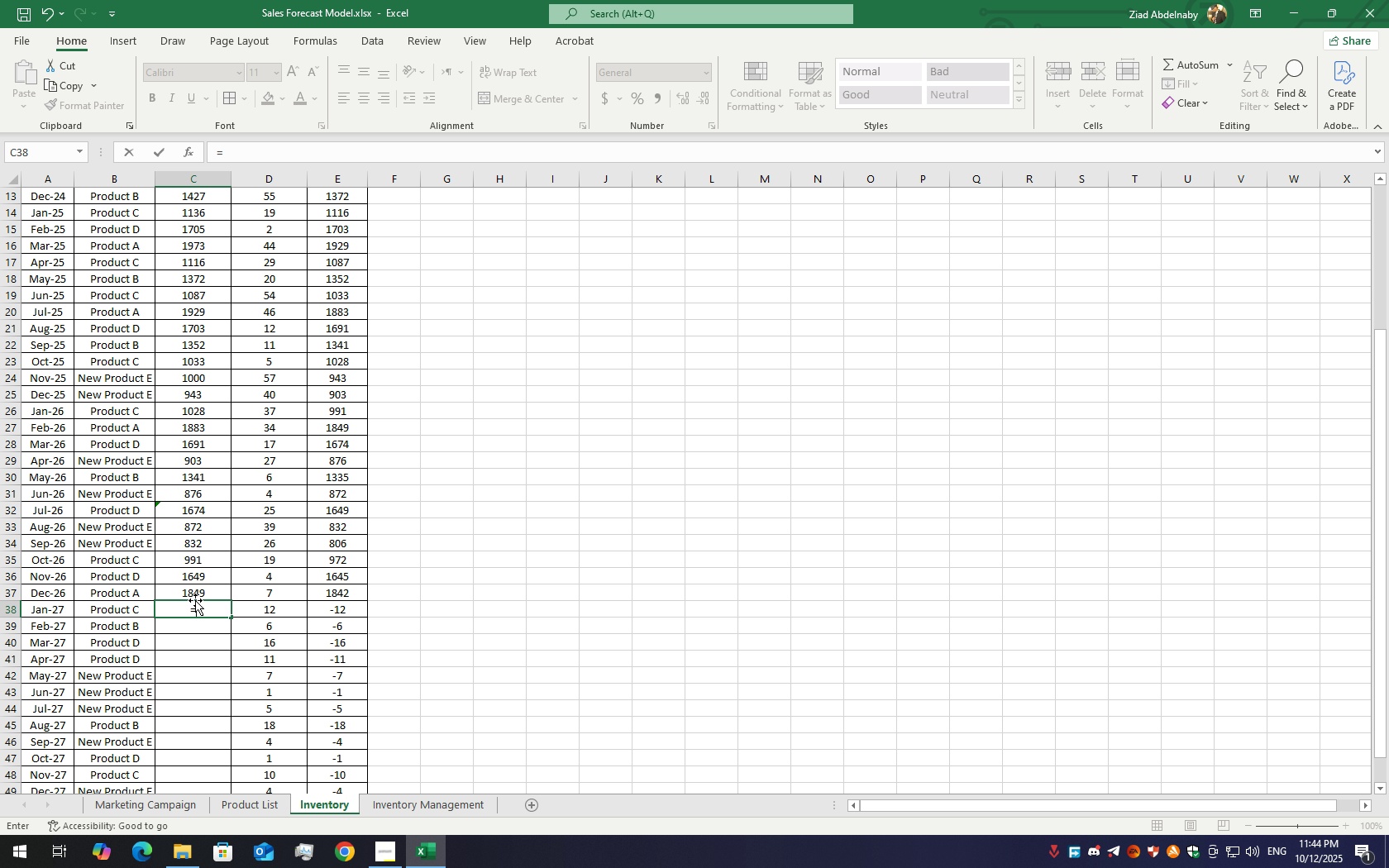 
key(Equal)
 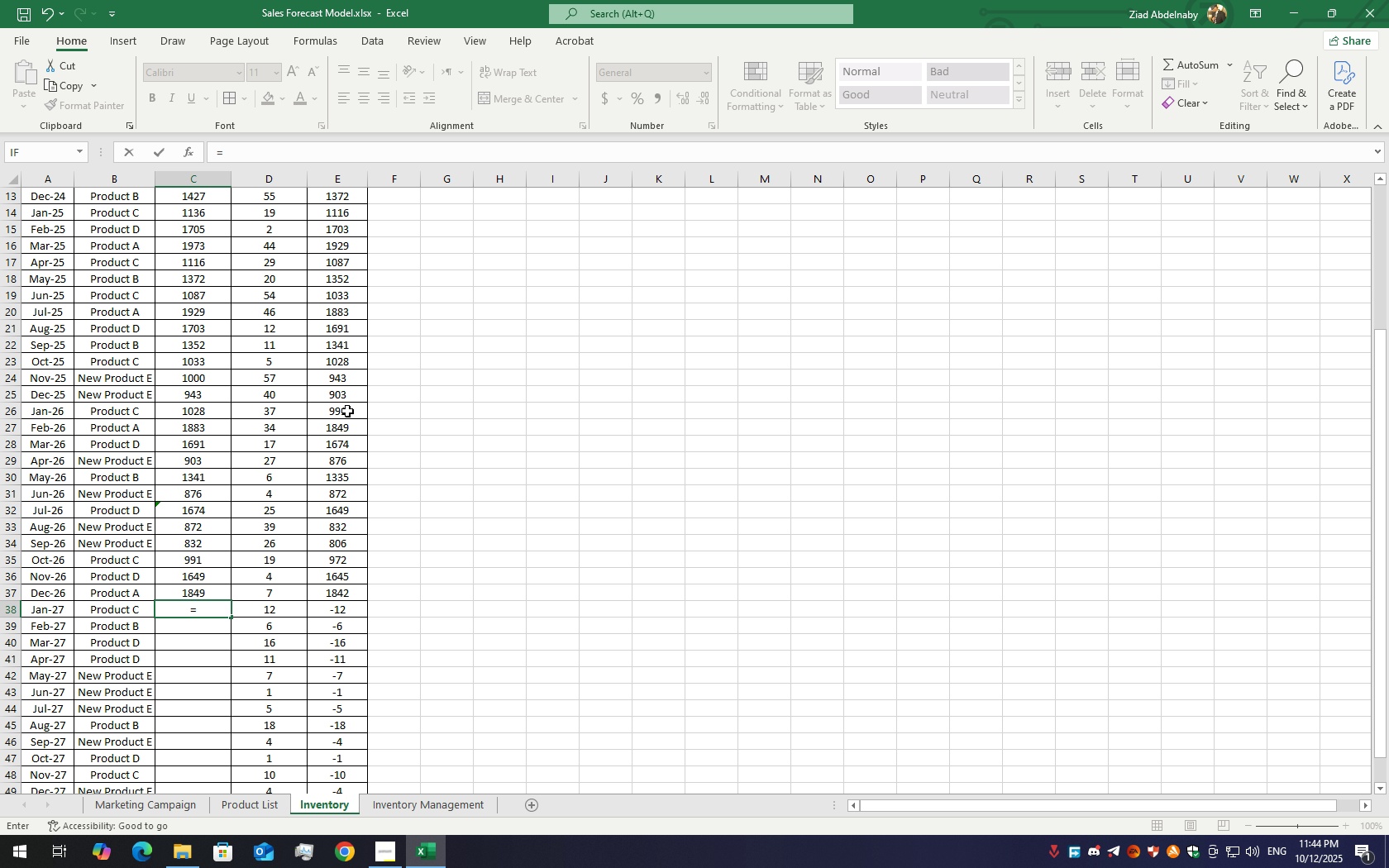 
wait(10.08)
 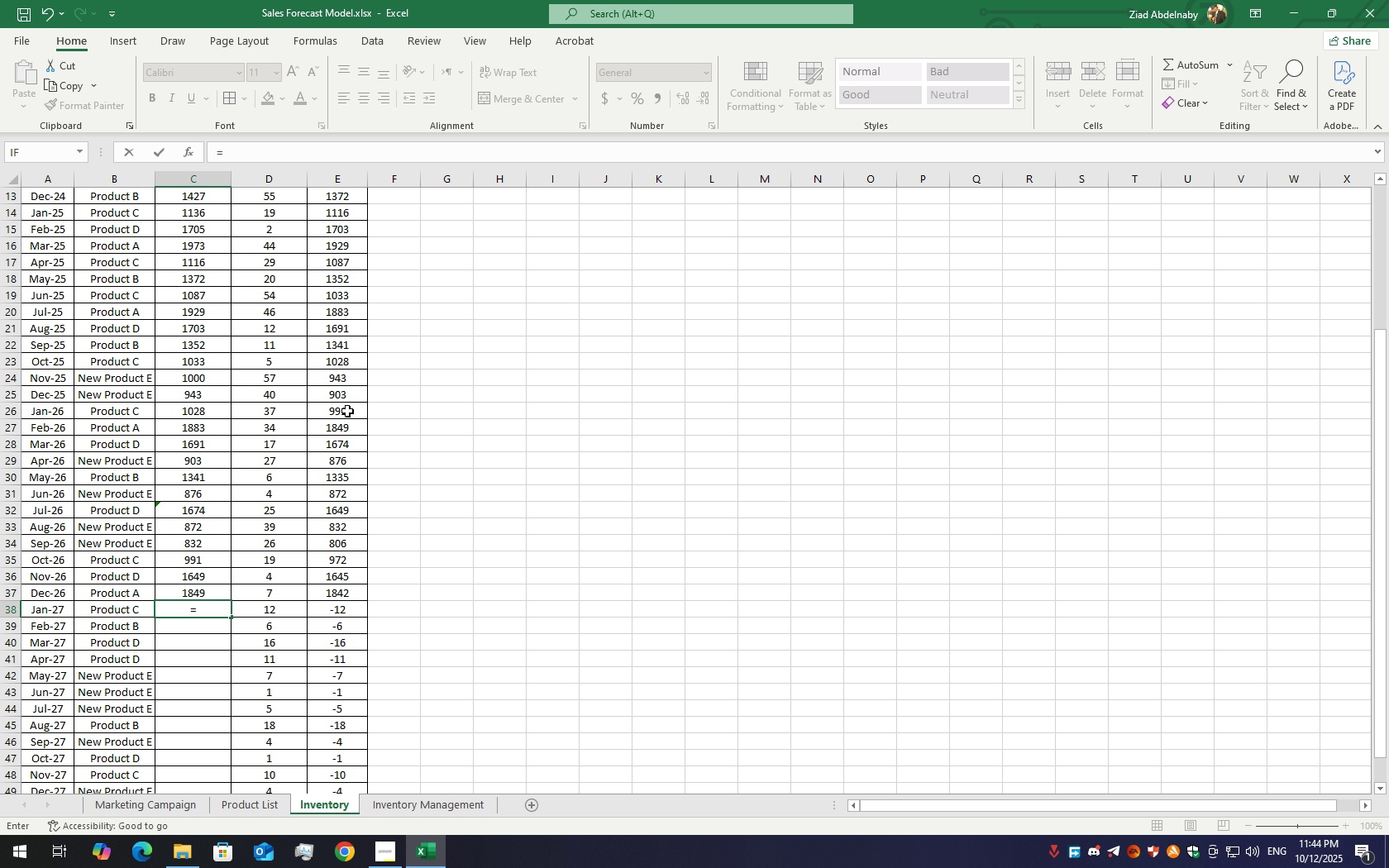 
left_click([341, 560])
 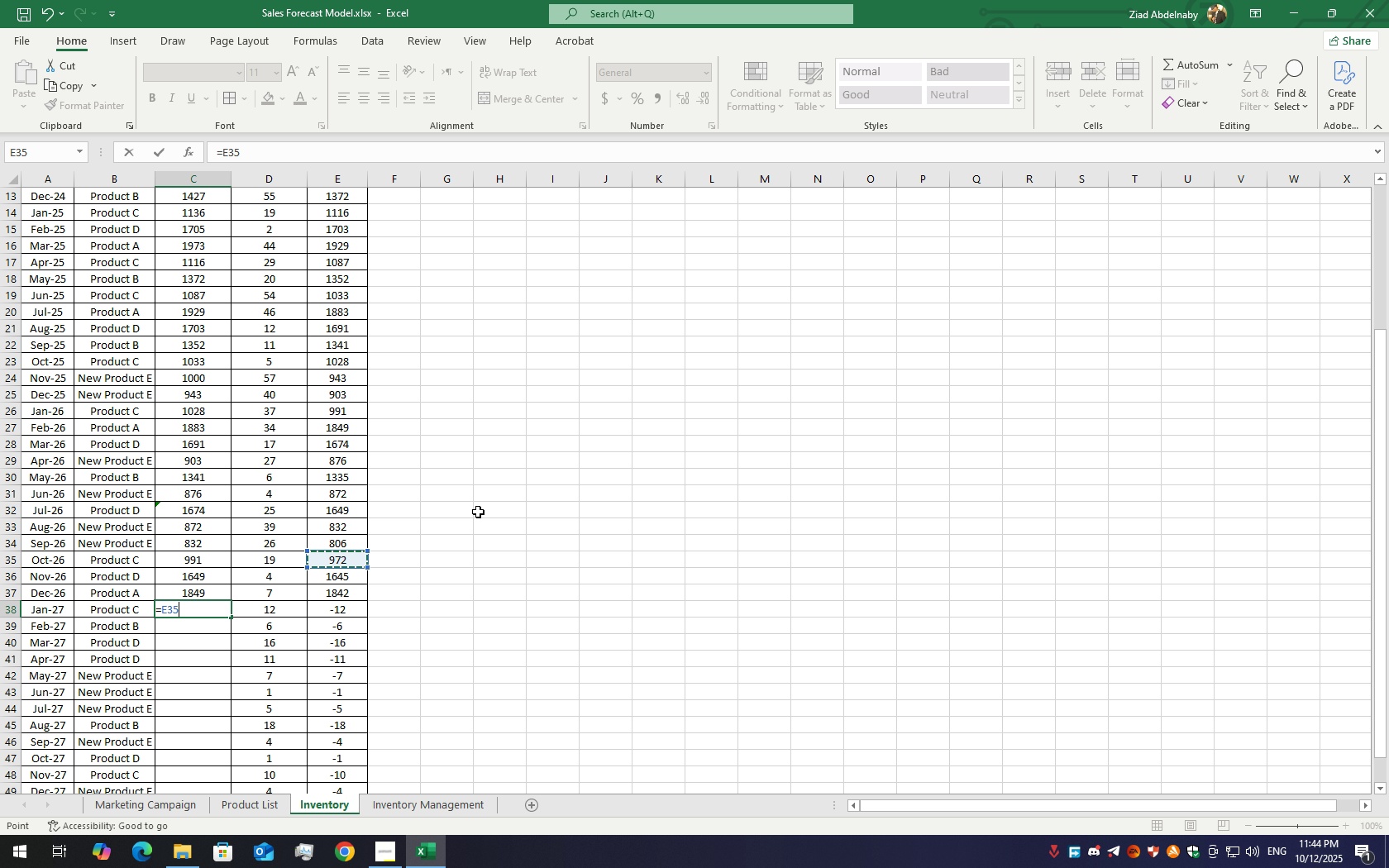 
key(Enter)
 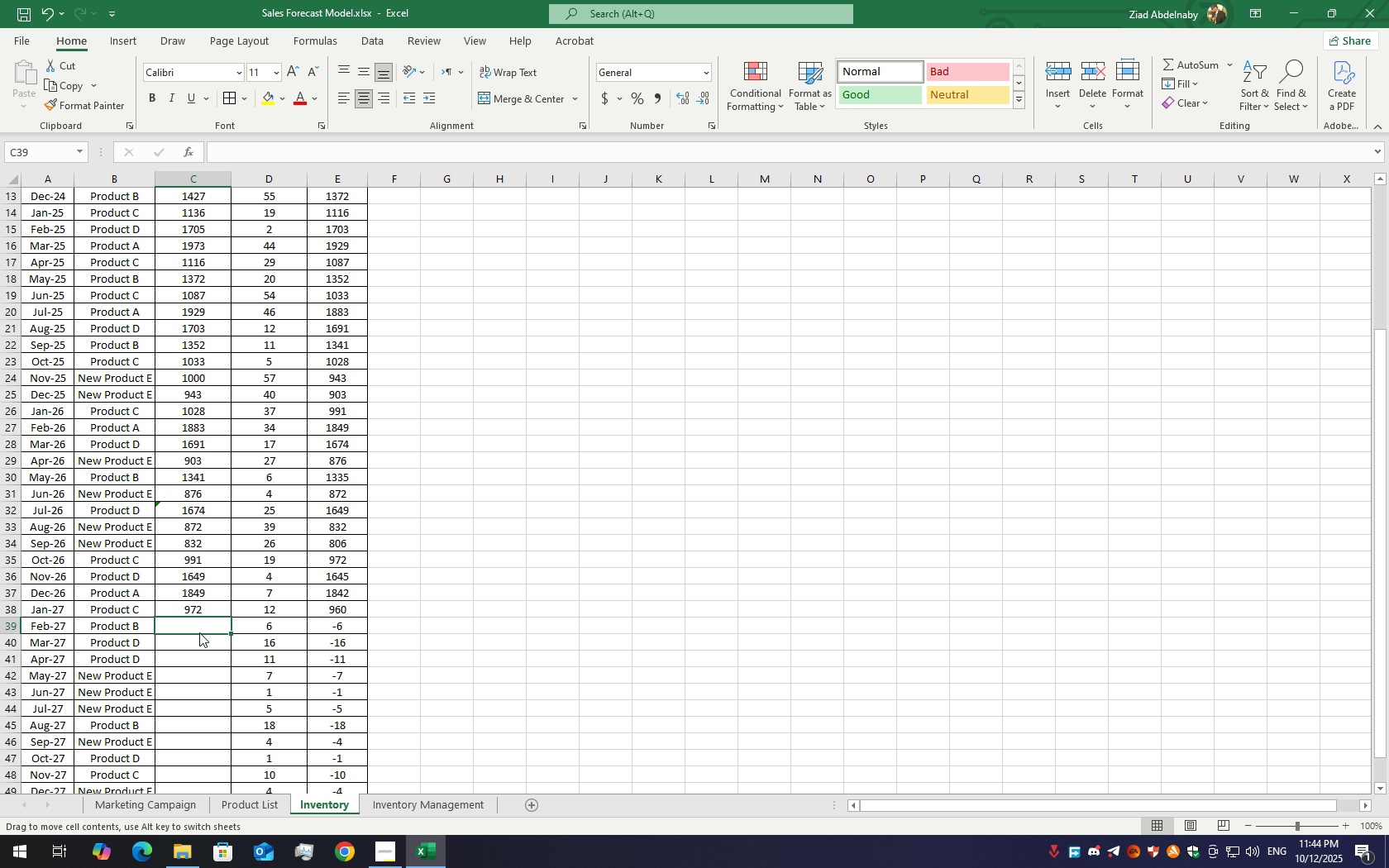 
double_click([199, 632])
 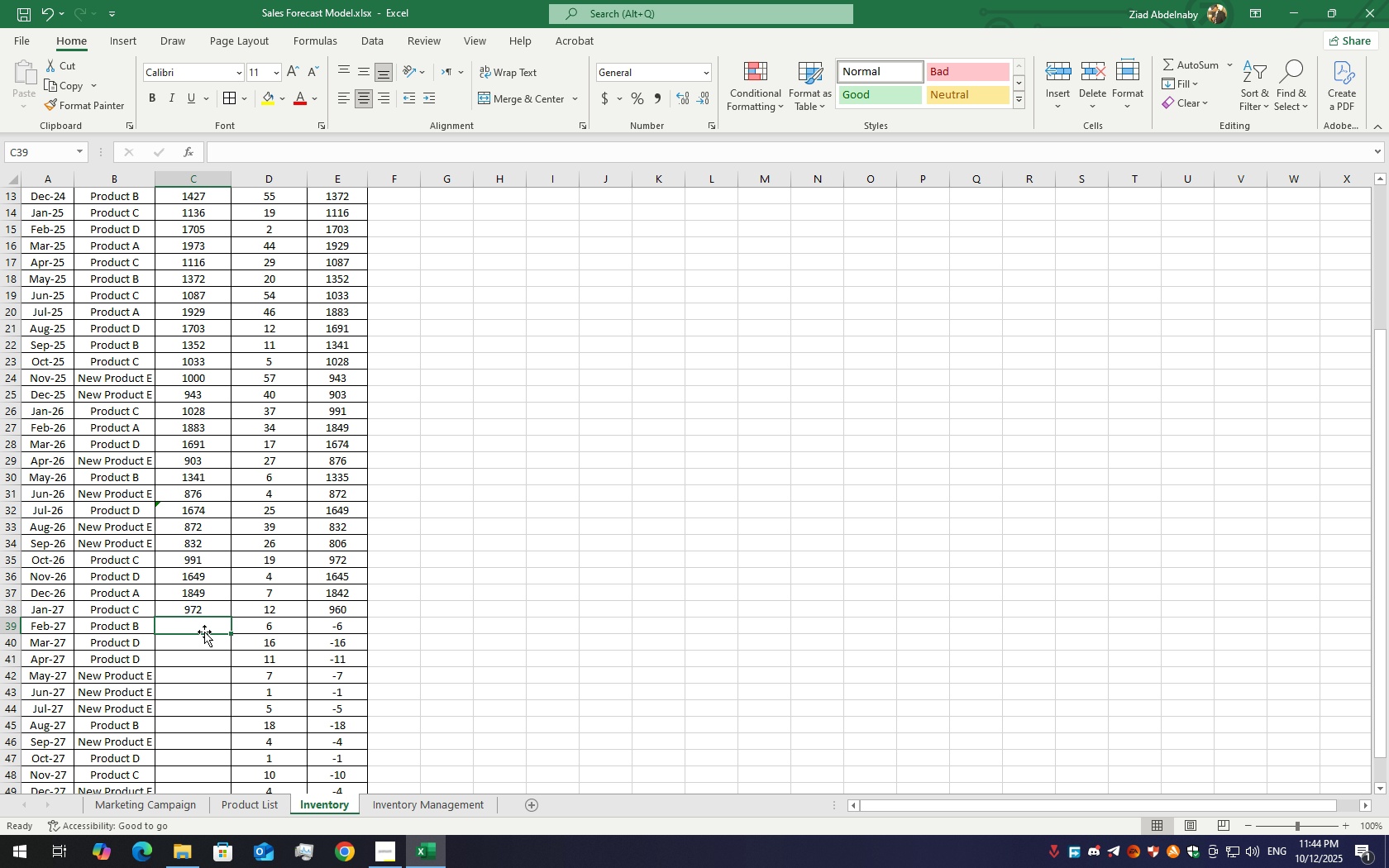 
double_click([204, 632])
 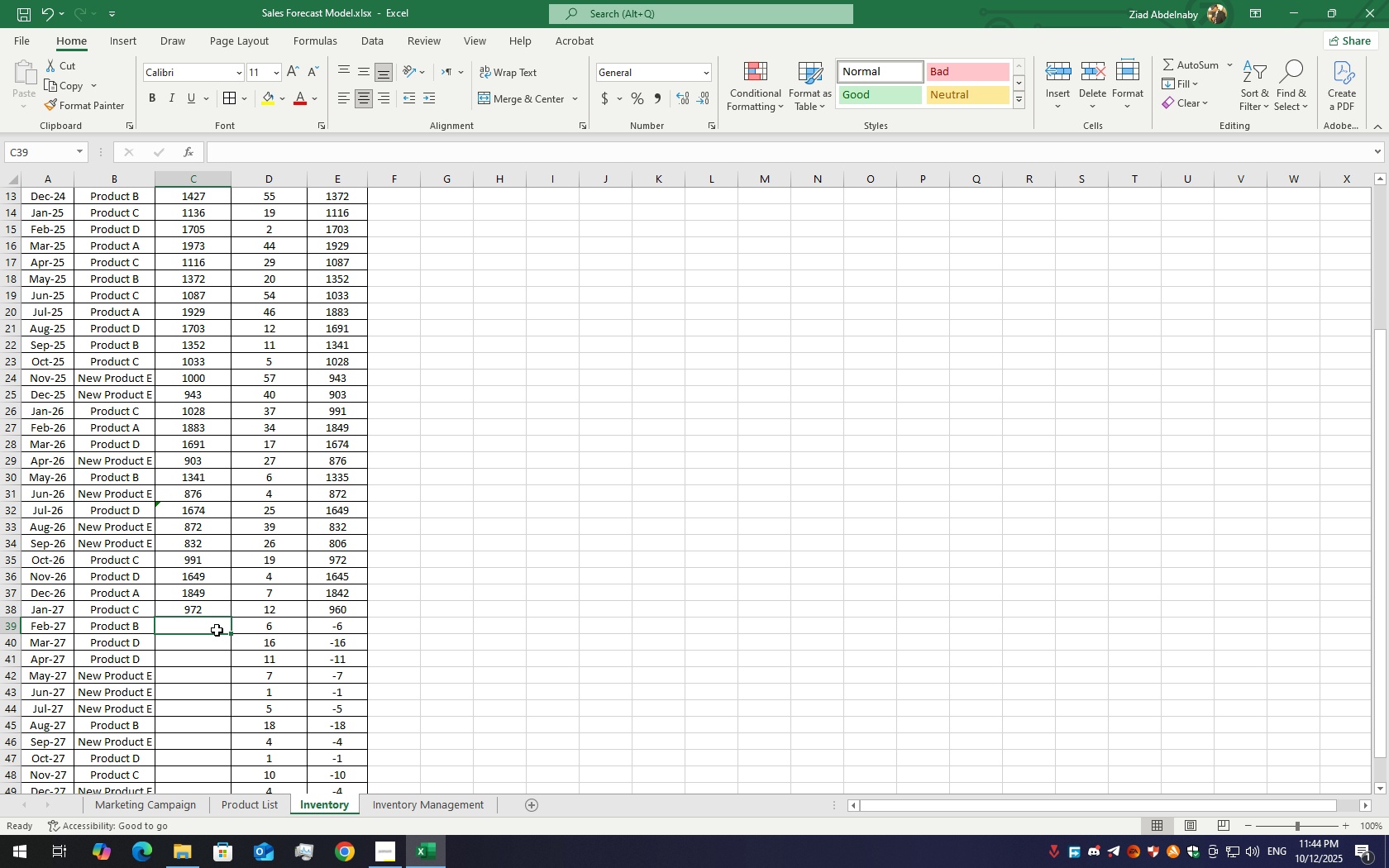 
double_click([217, 630])
 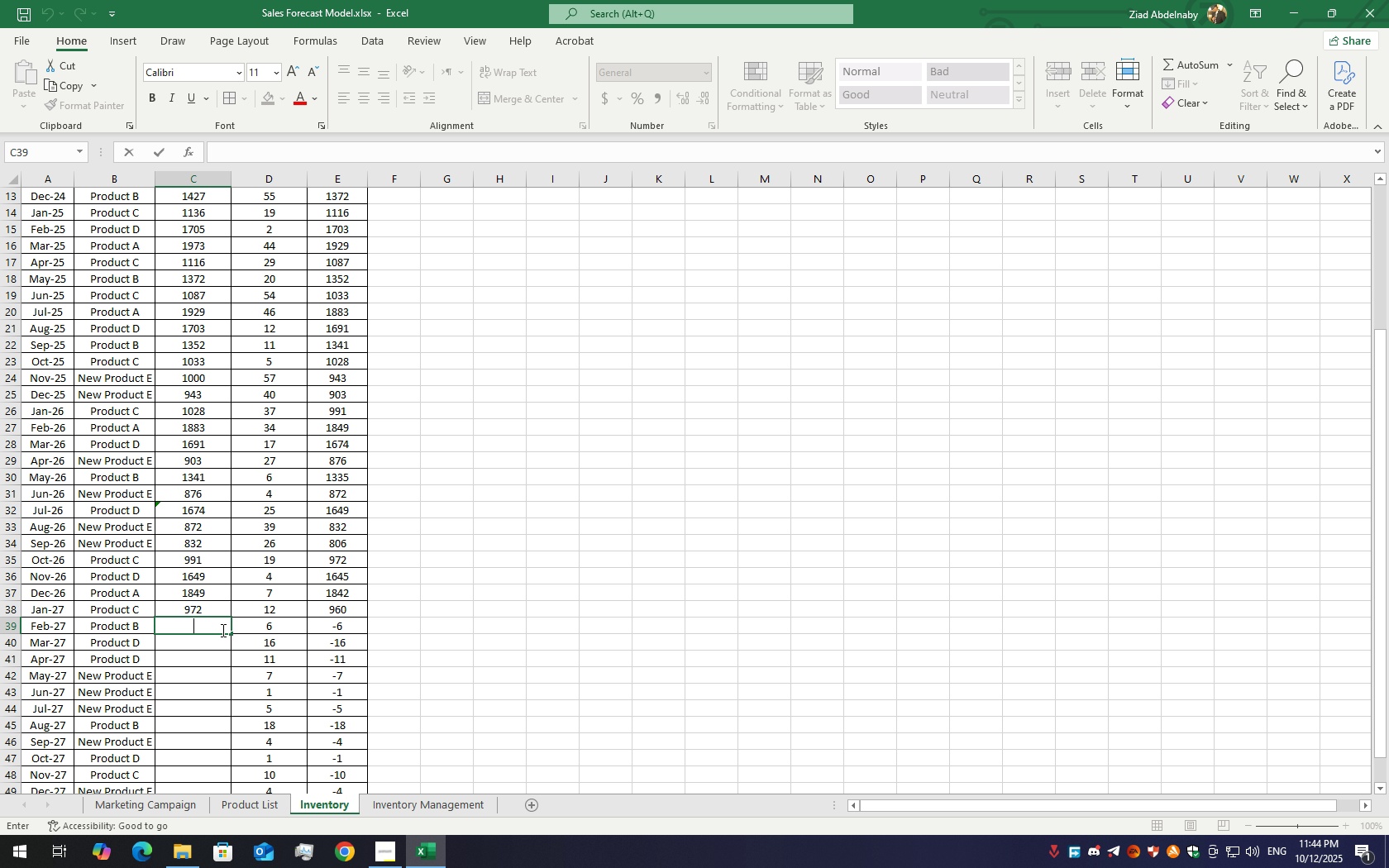 
key(Equal)
 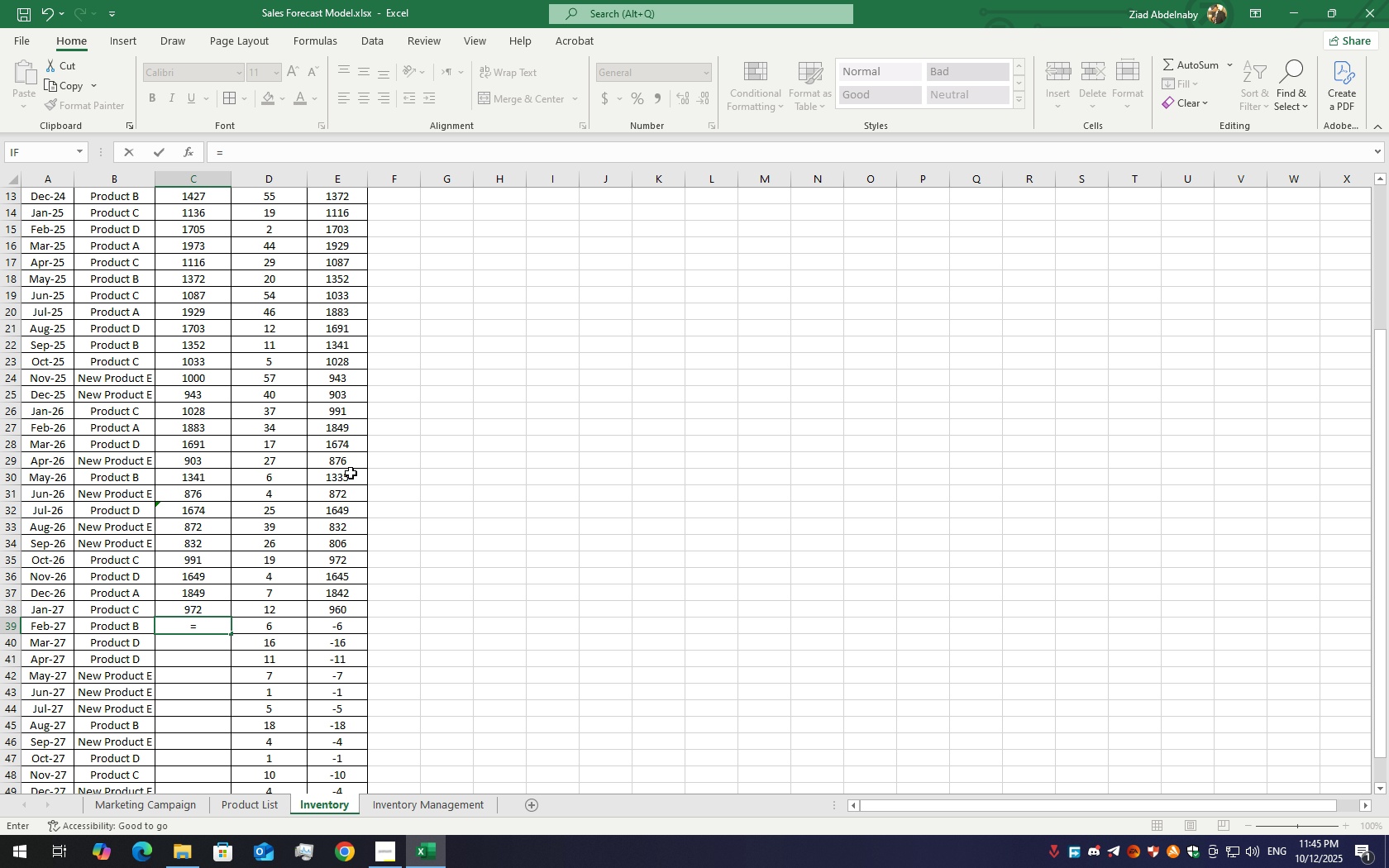 
wait(21.49)
 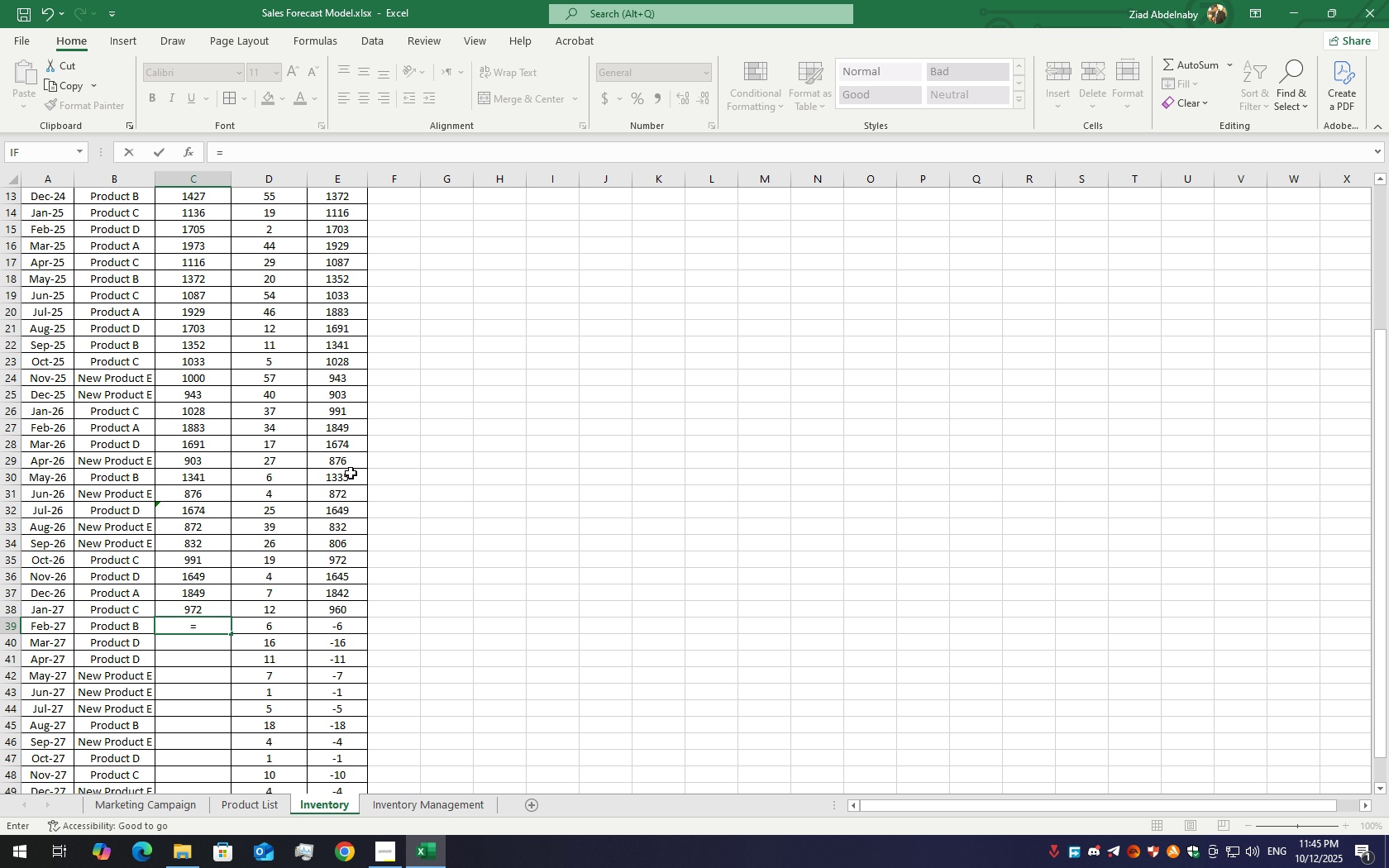 
left_click([351, 473])
 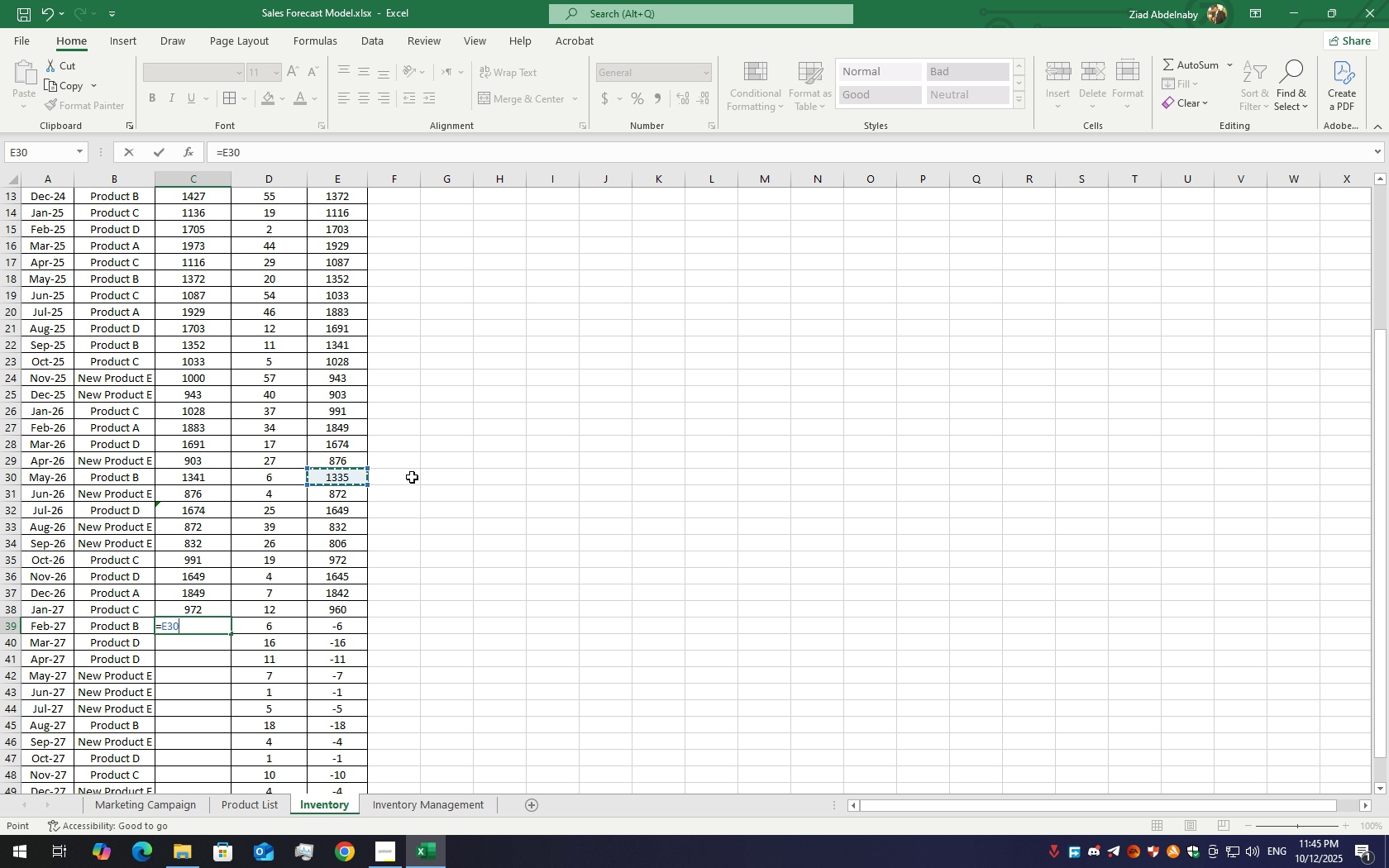 
key(Enter)
 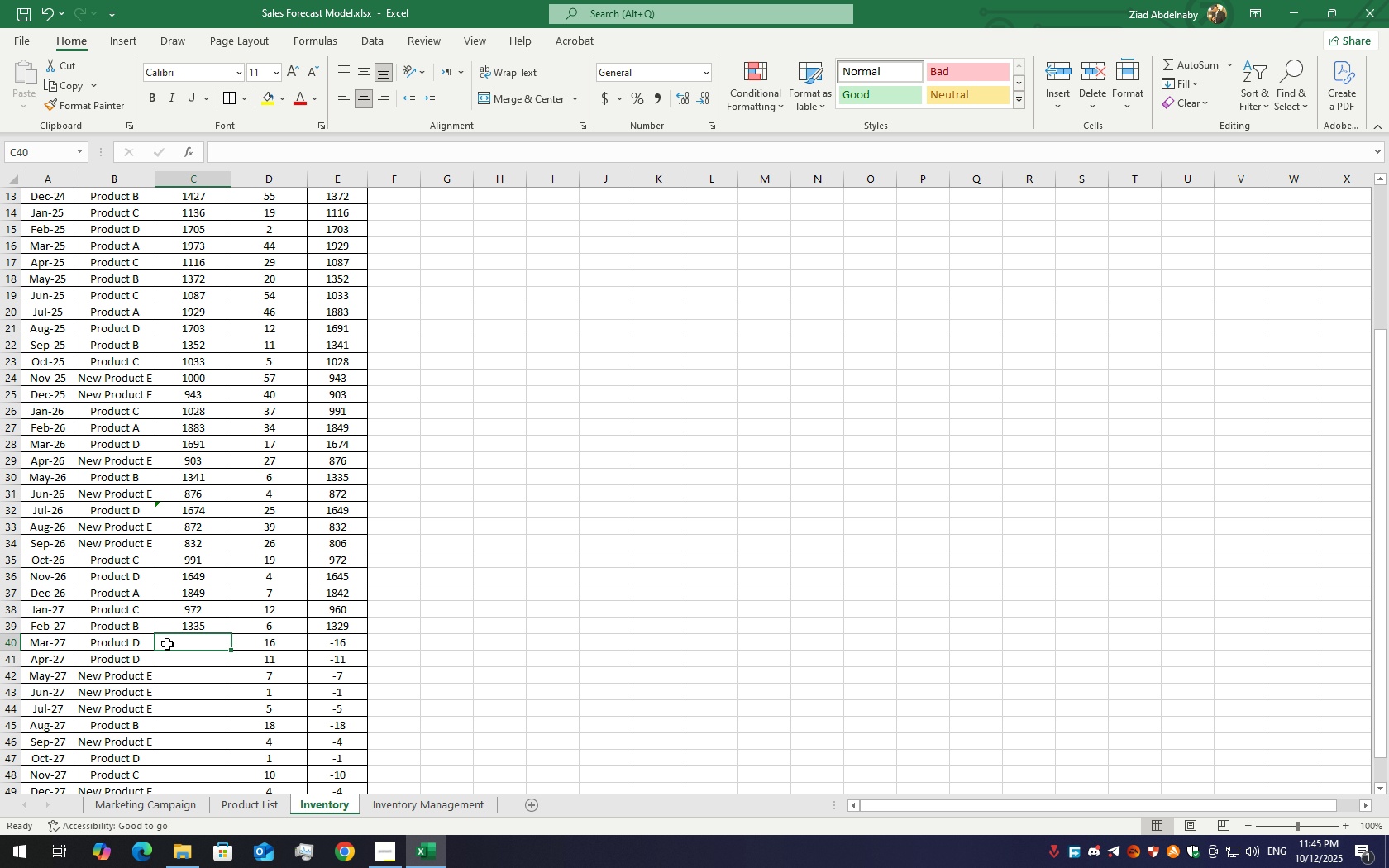 
double_click([167, 644])
 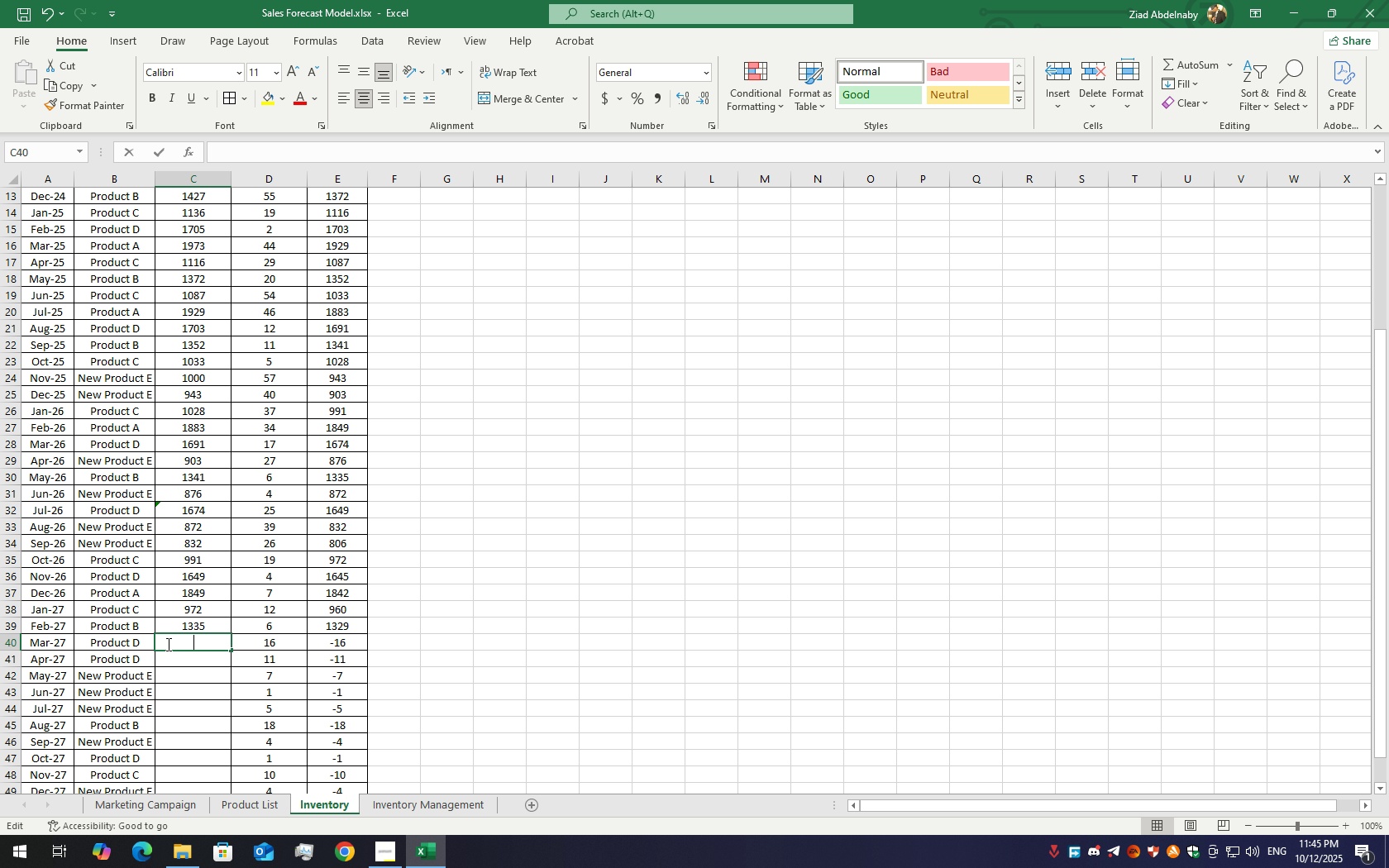 
triple_click([167, 644])
 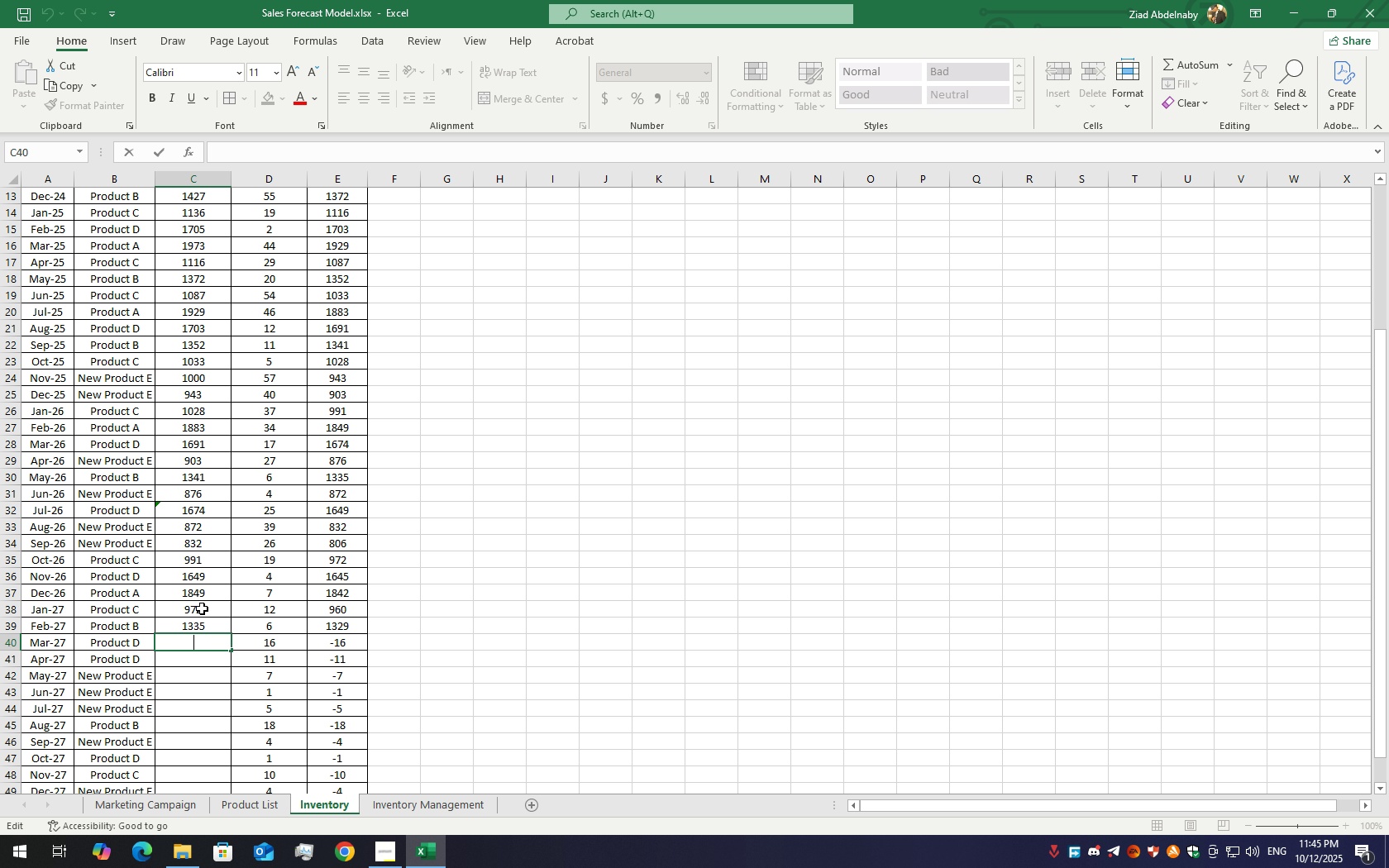 
key(Equal)
 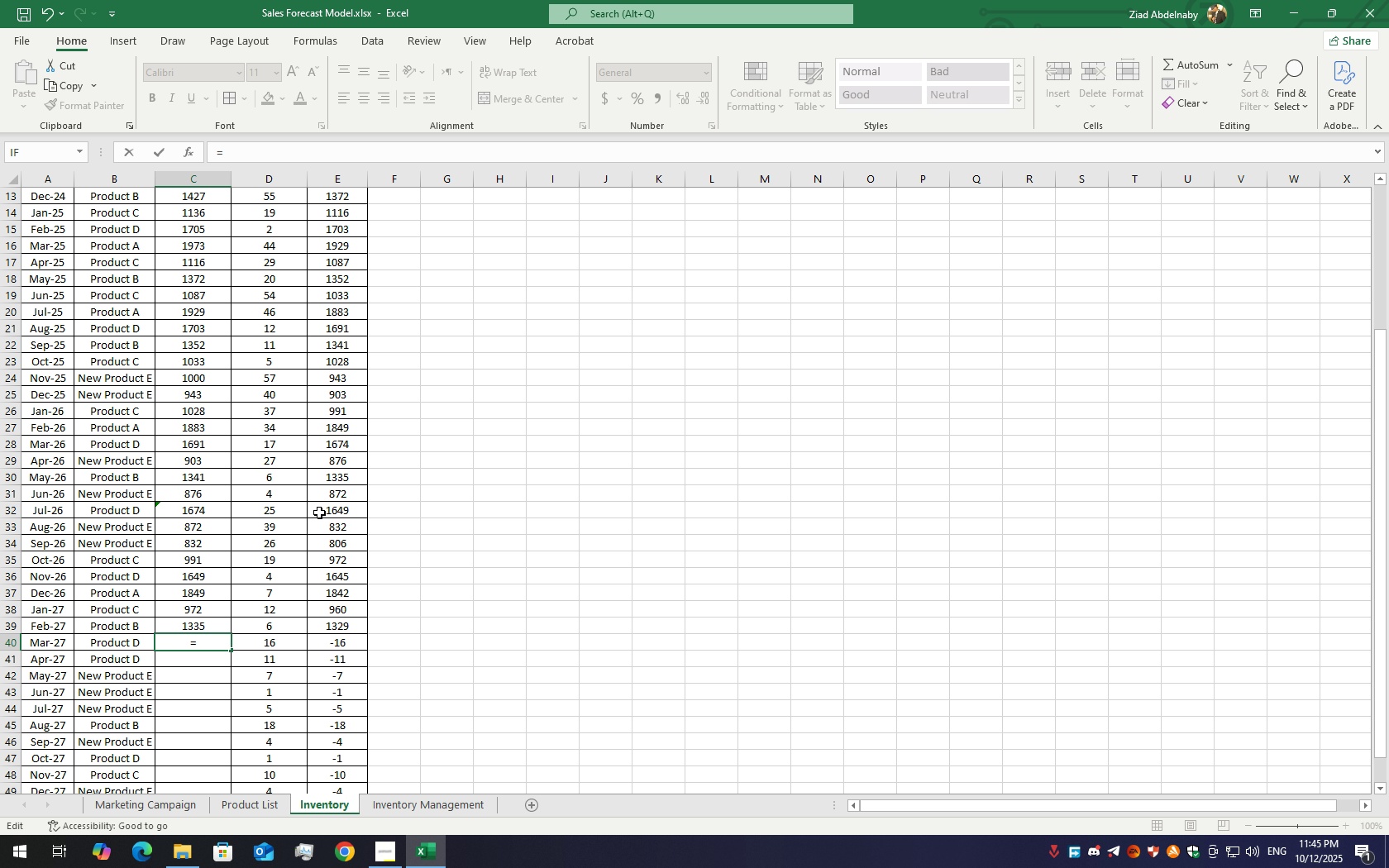 
wait(6.63)
 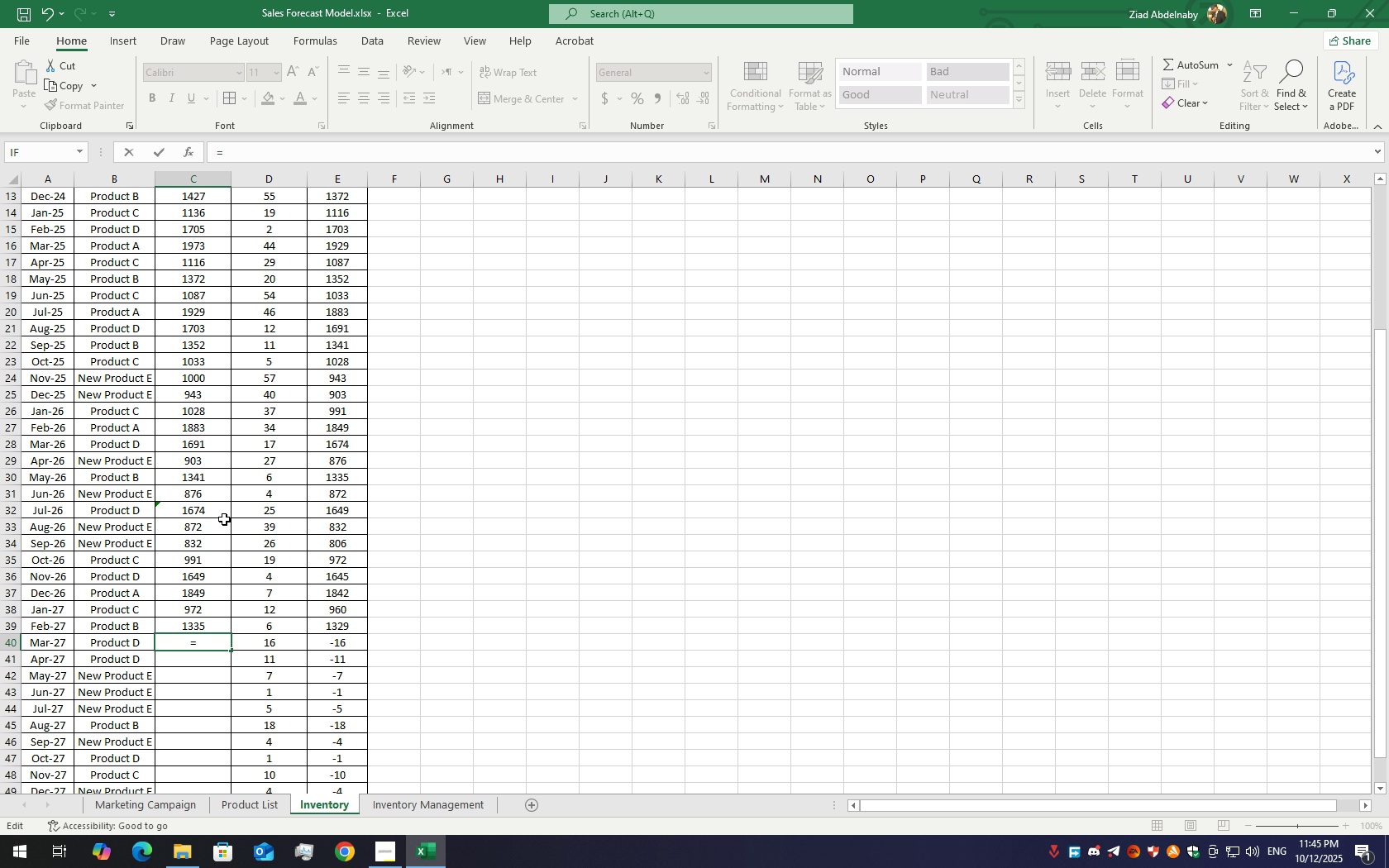 
left_click([337, 512])
 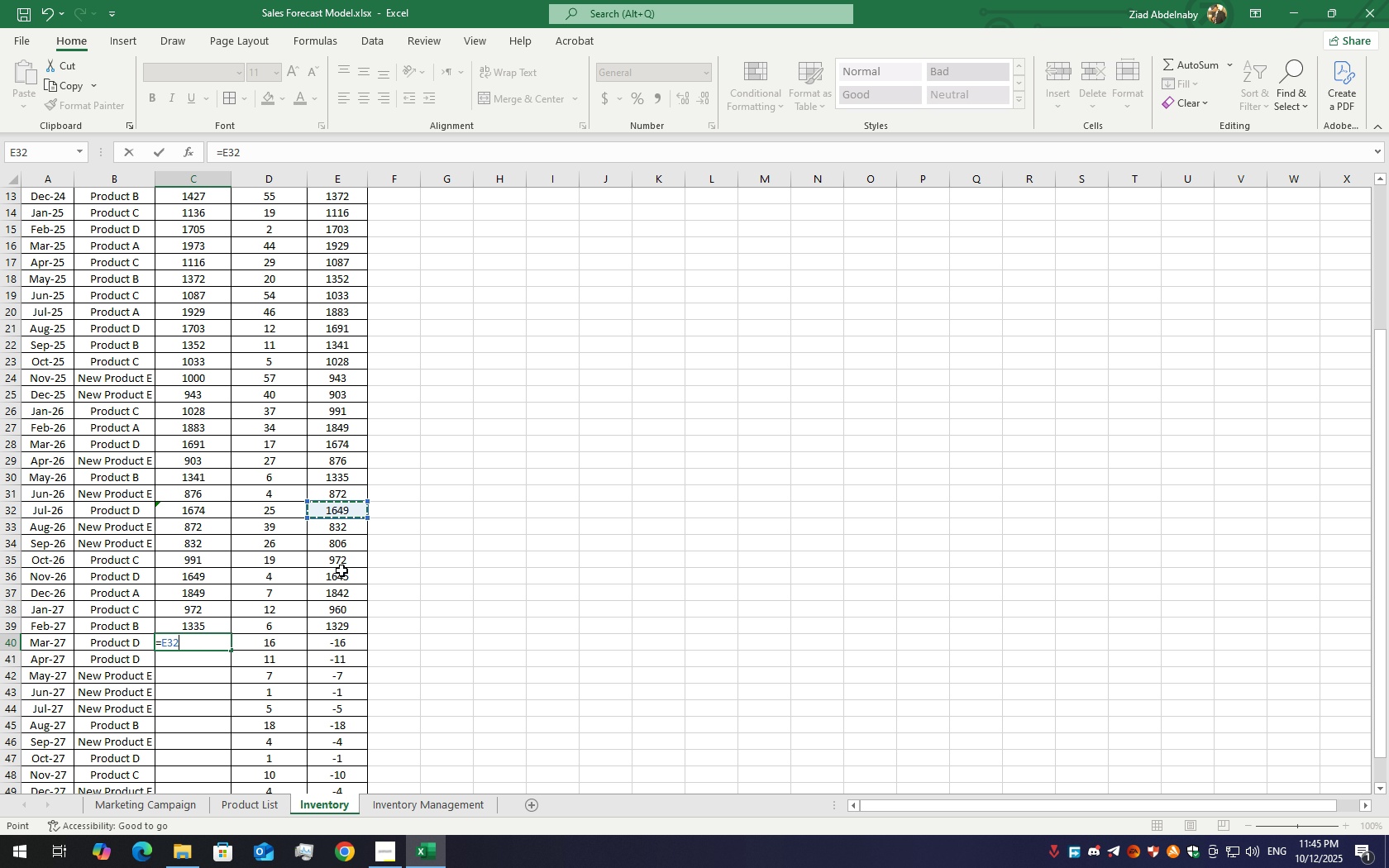 
key(Enter)
 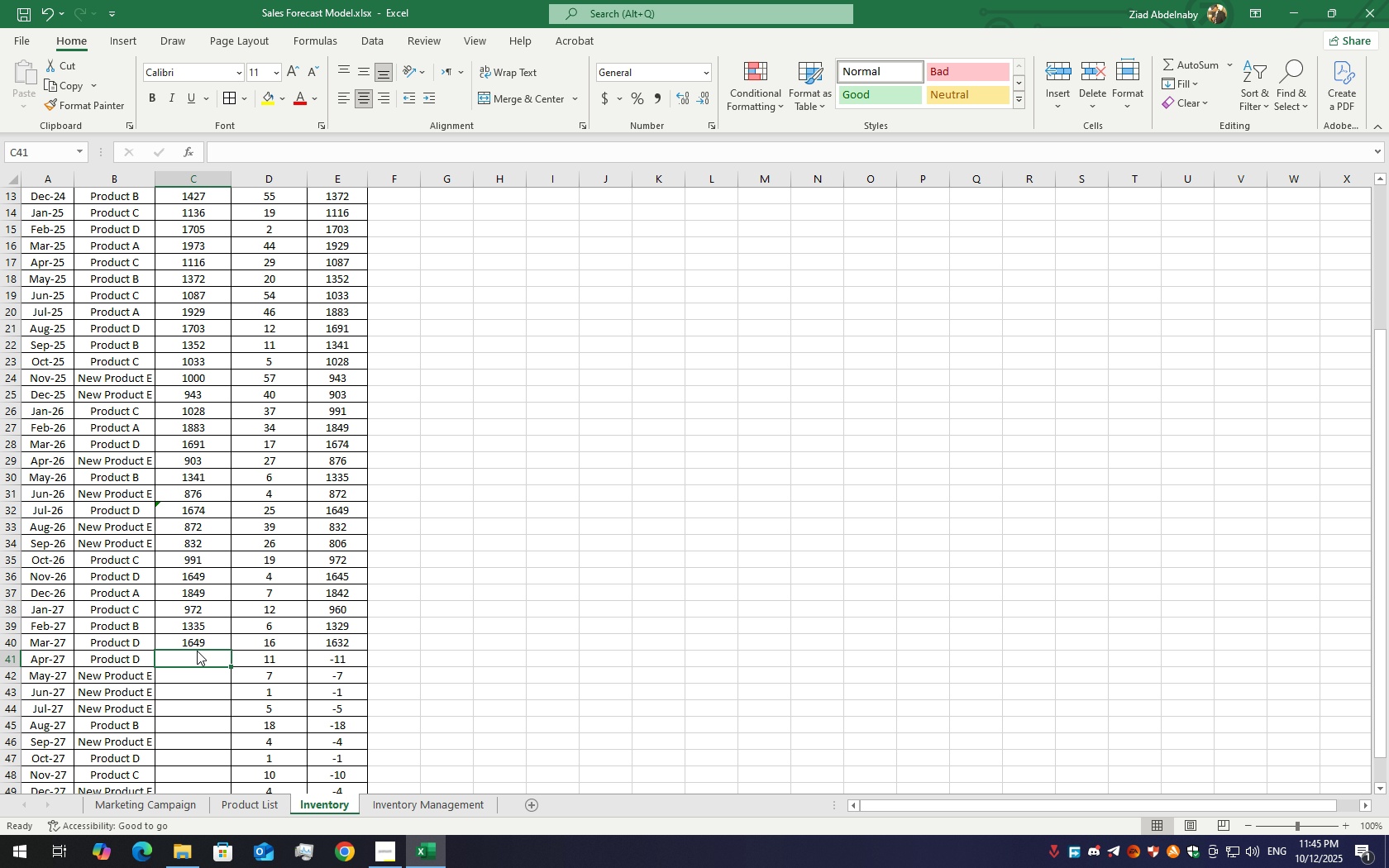 
double_click([197, 651])
 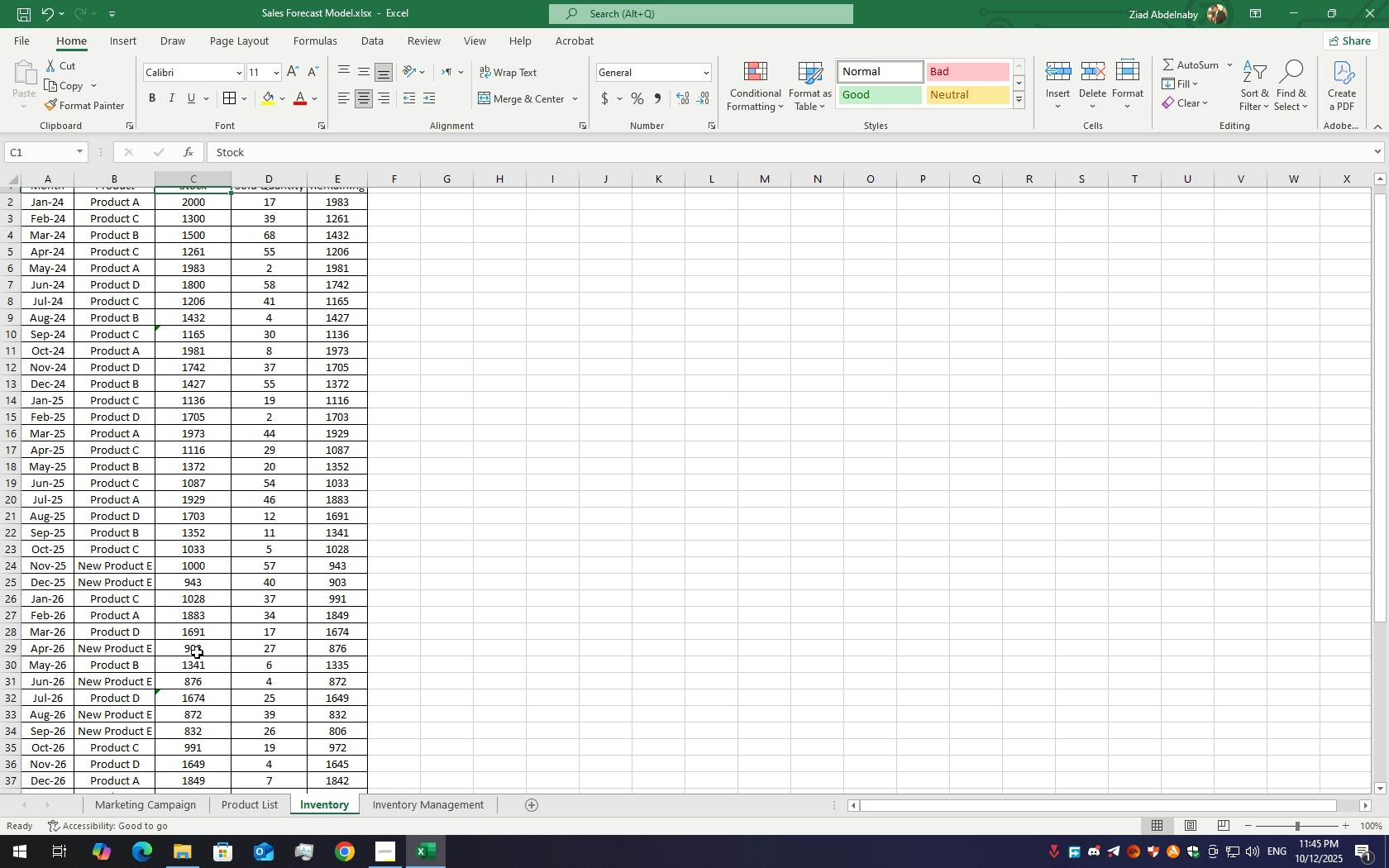 
scroll: coordinate [197, 653], scroll_direction: down, amount: 7.0
 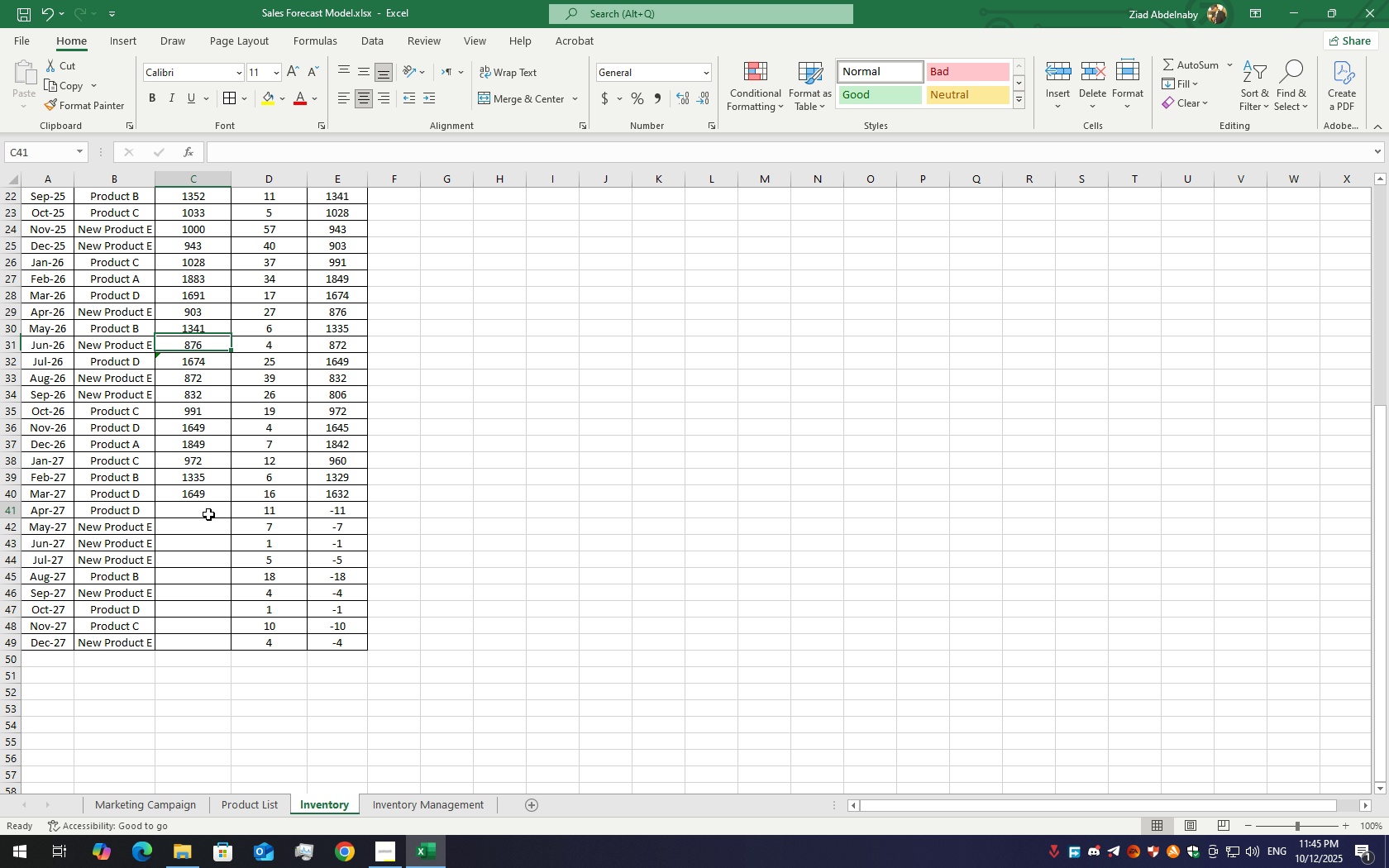 
double_click([208, 514])
 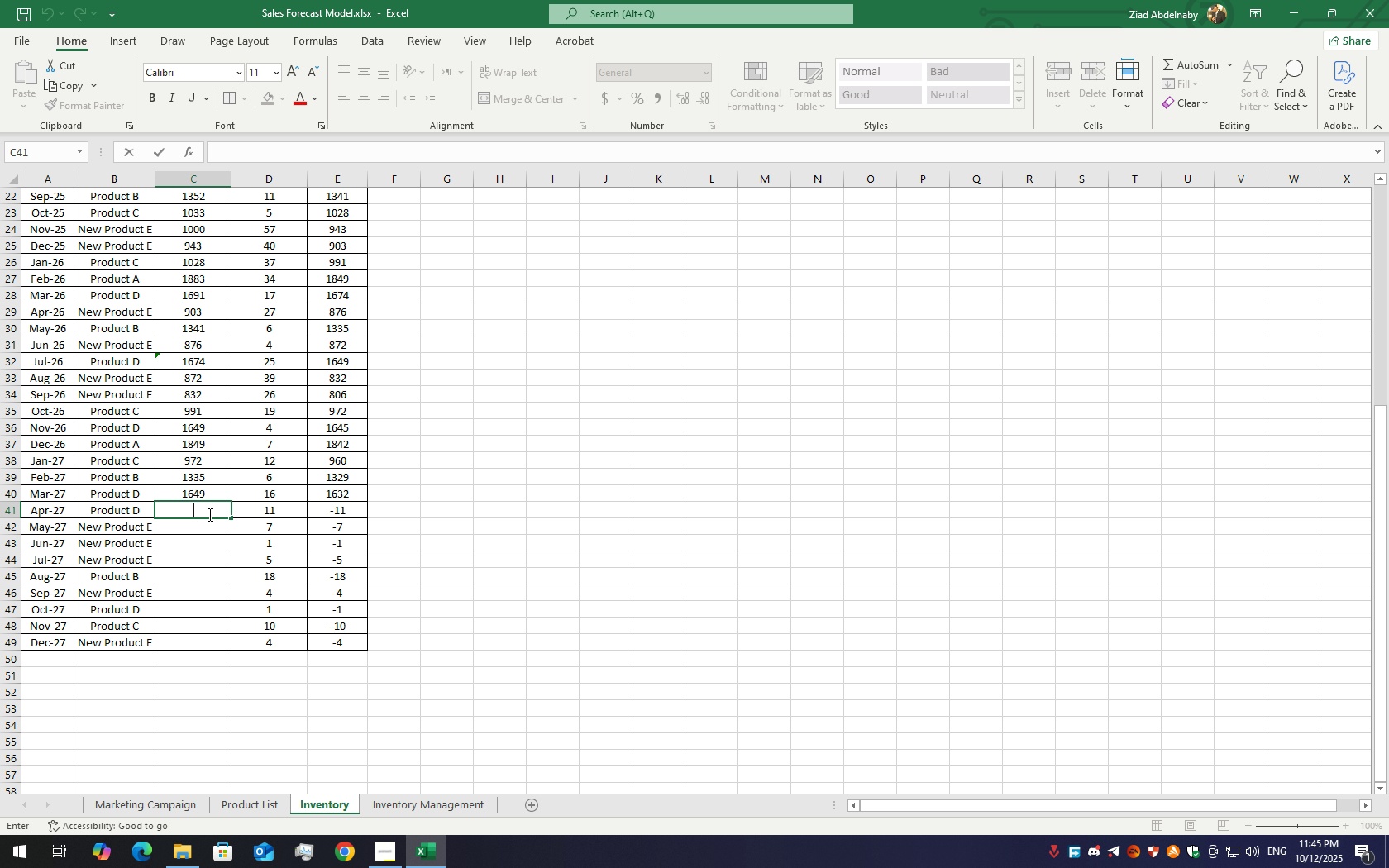 
key(Equal)
 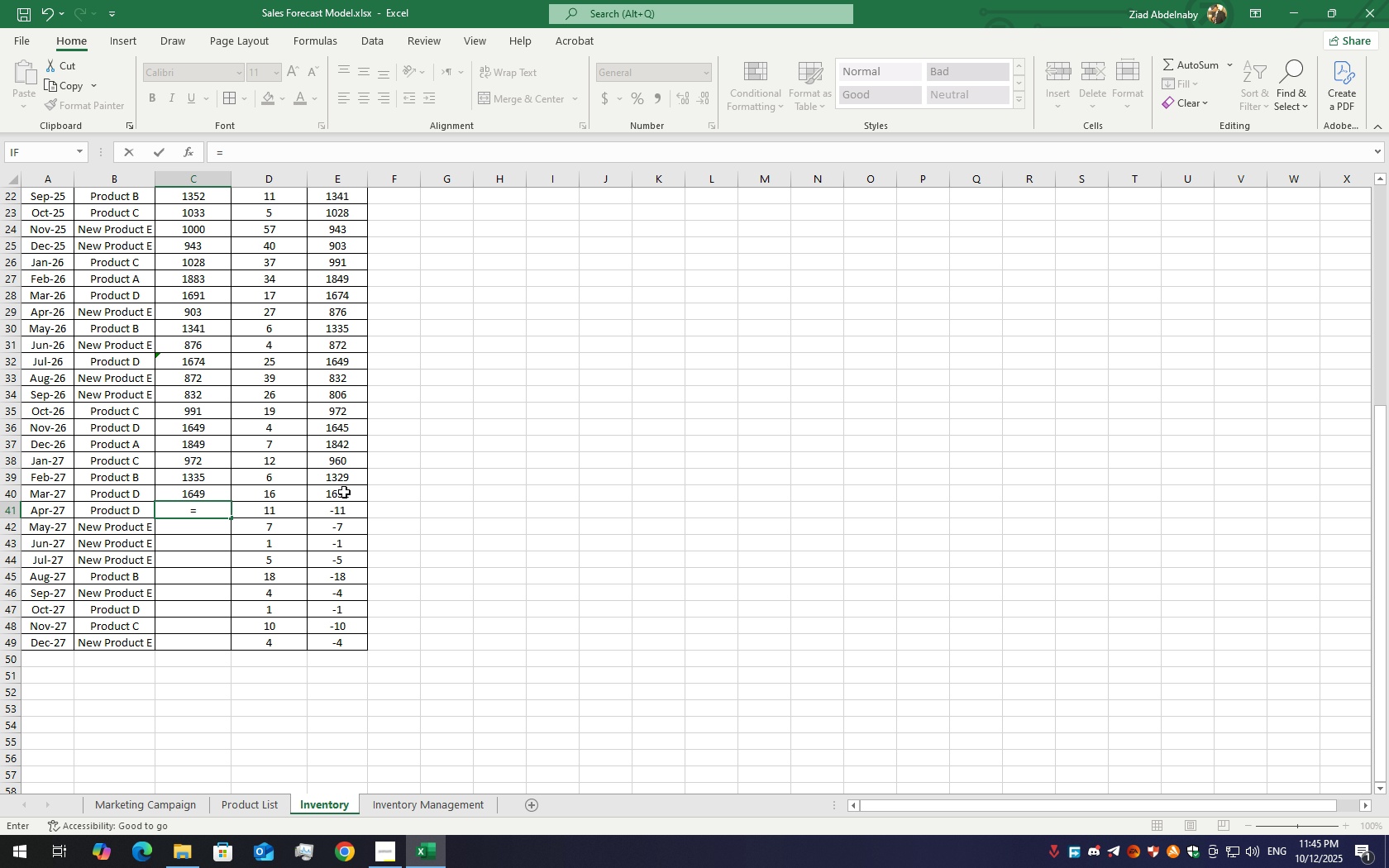 
left_click([344, 492])
 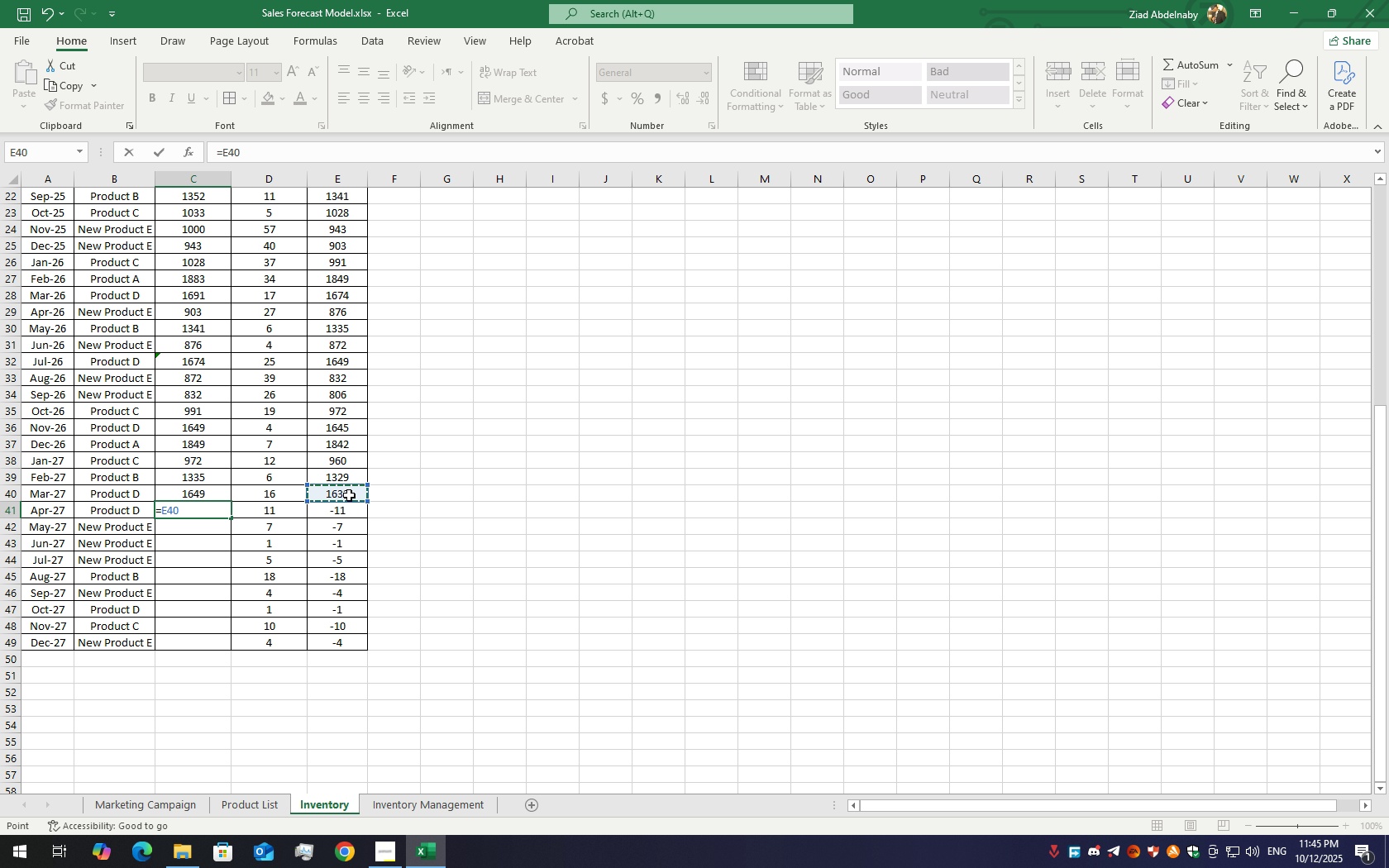 
key(Enter)
 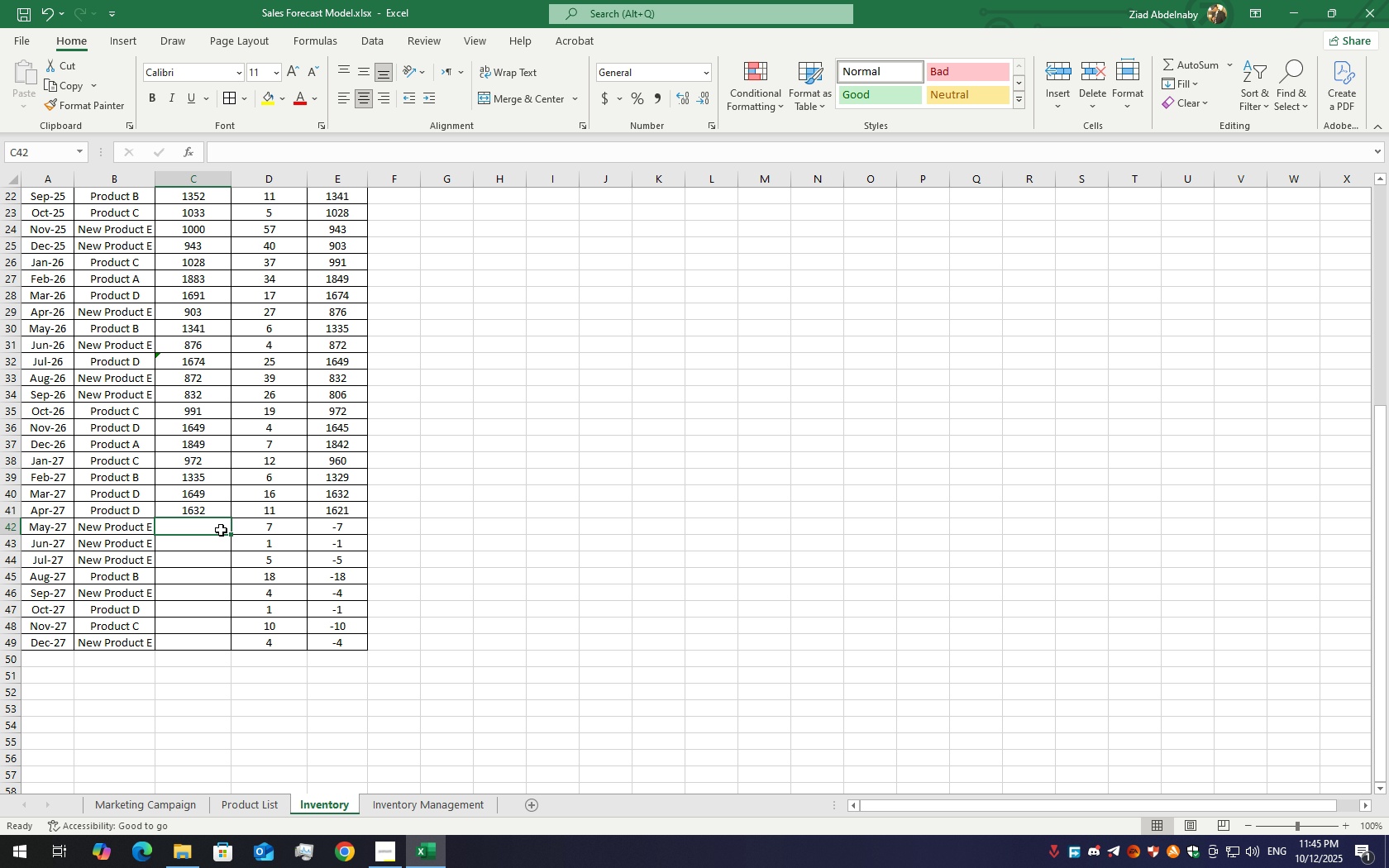 
double_click([221, 530])
 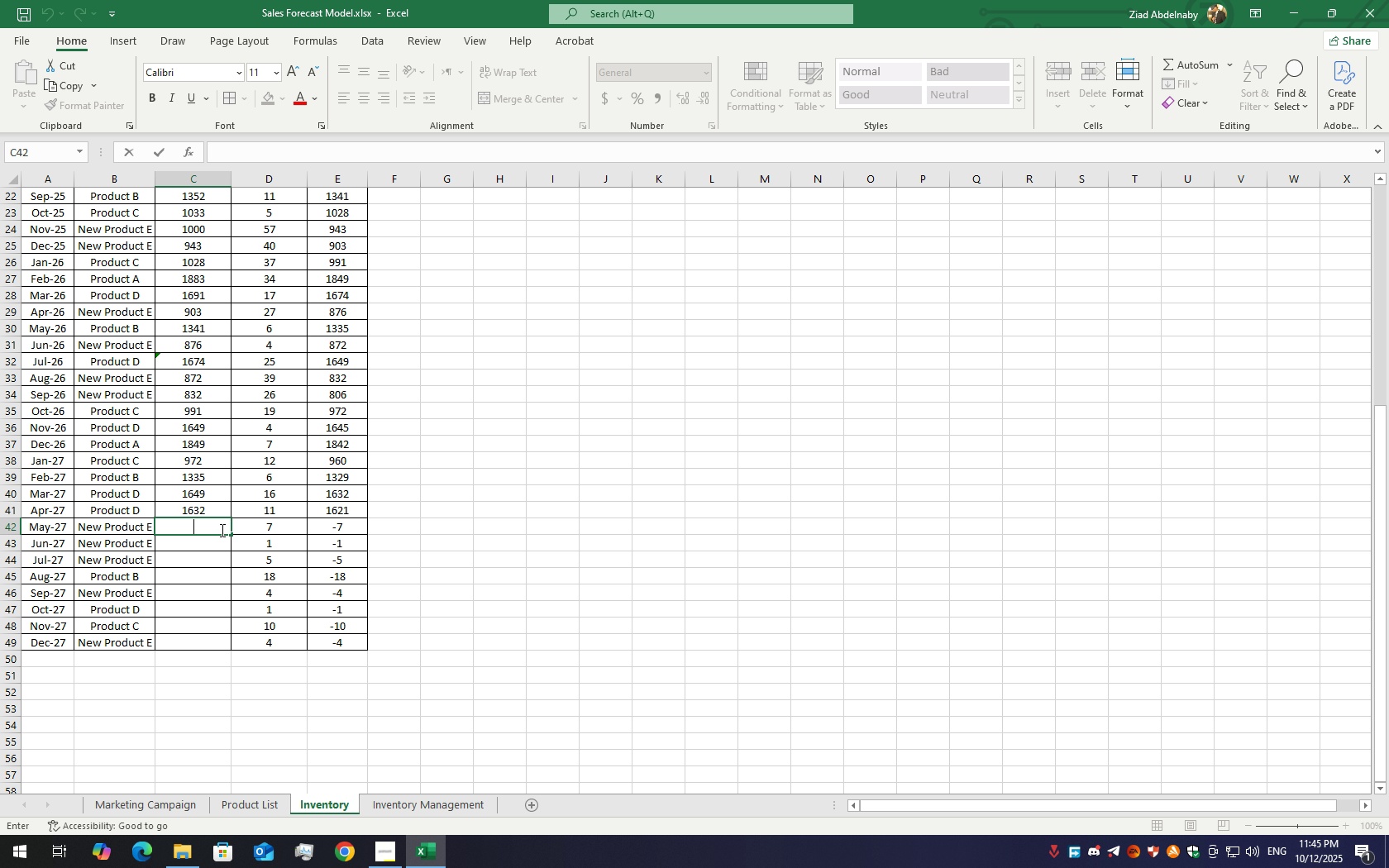 
key(Equal)
 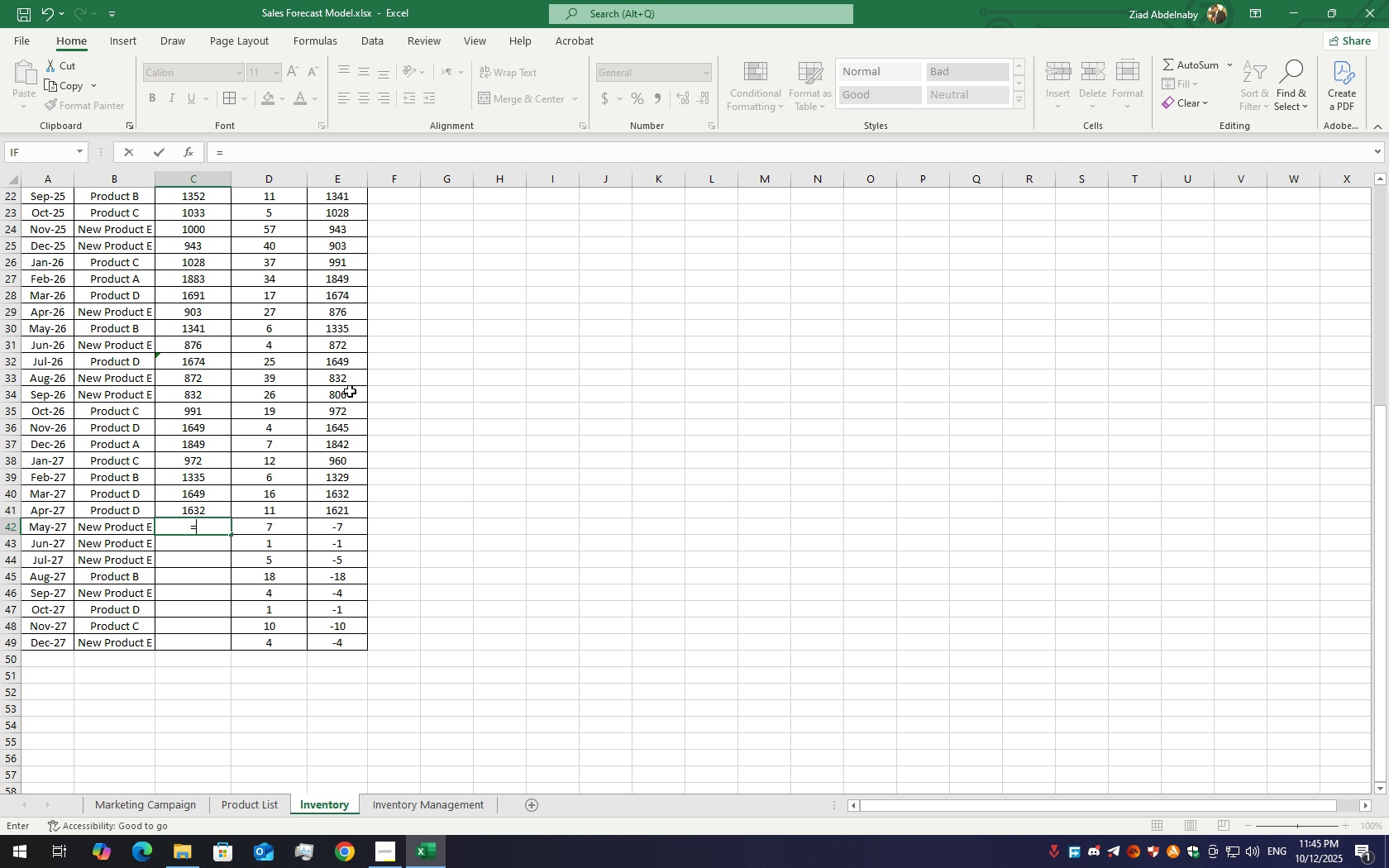 
left_click([350, 391])
 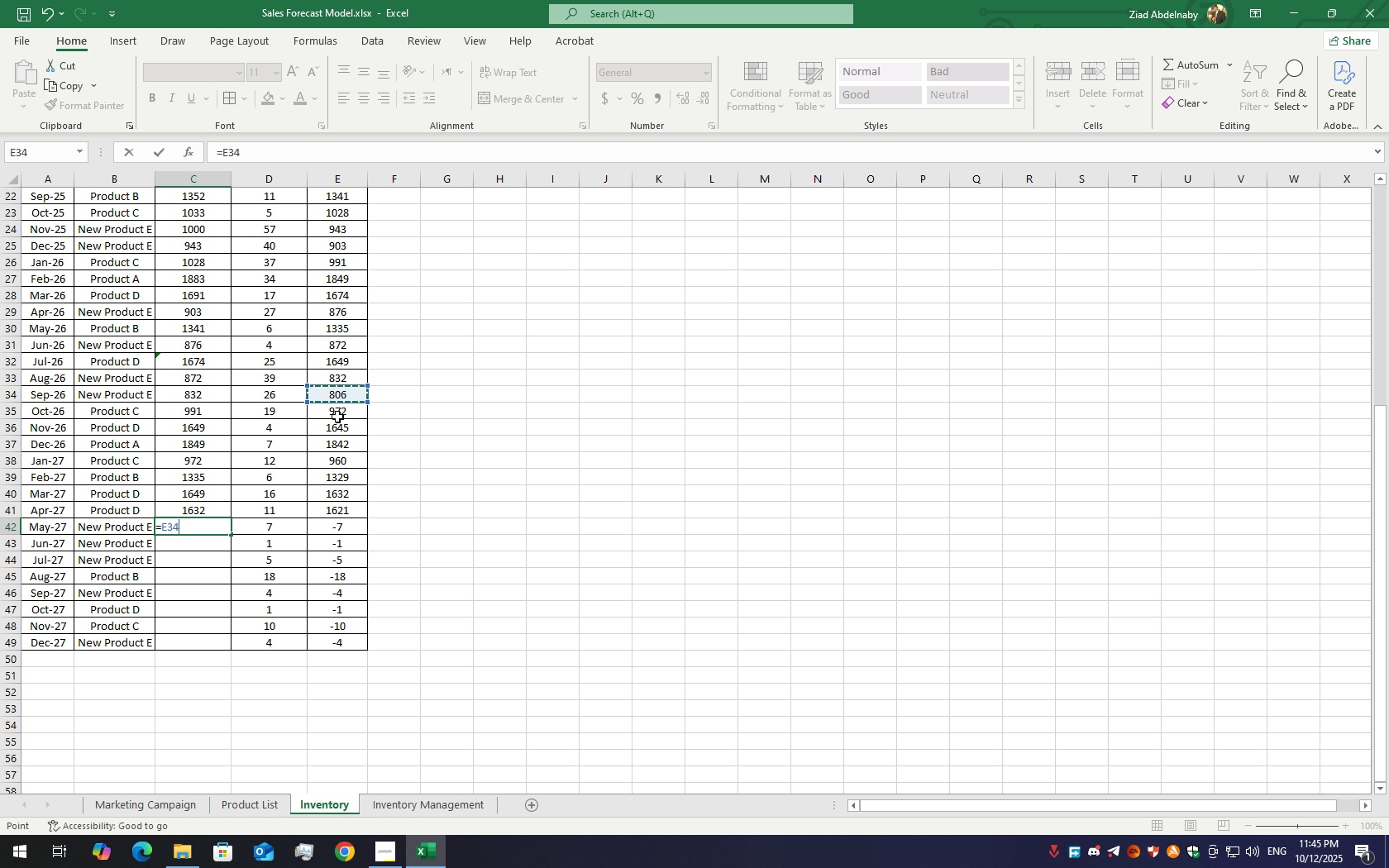 
key(Enter)
 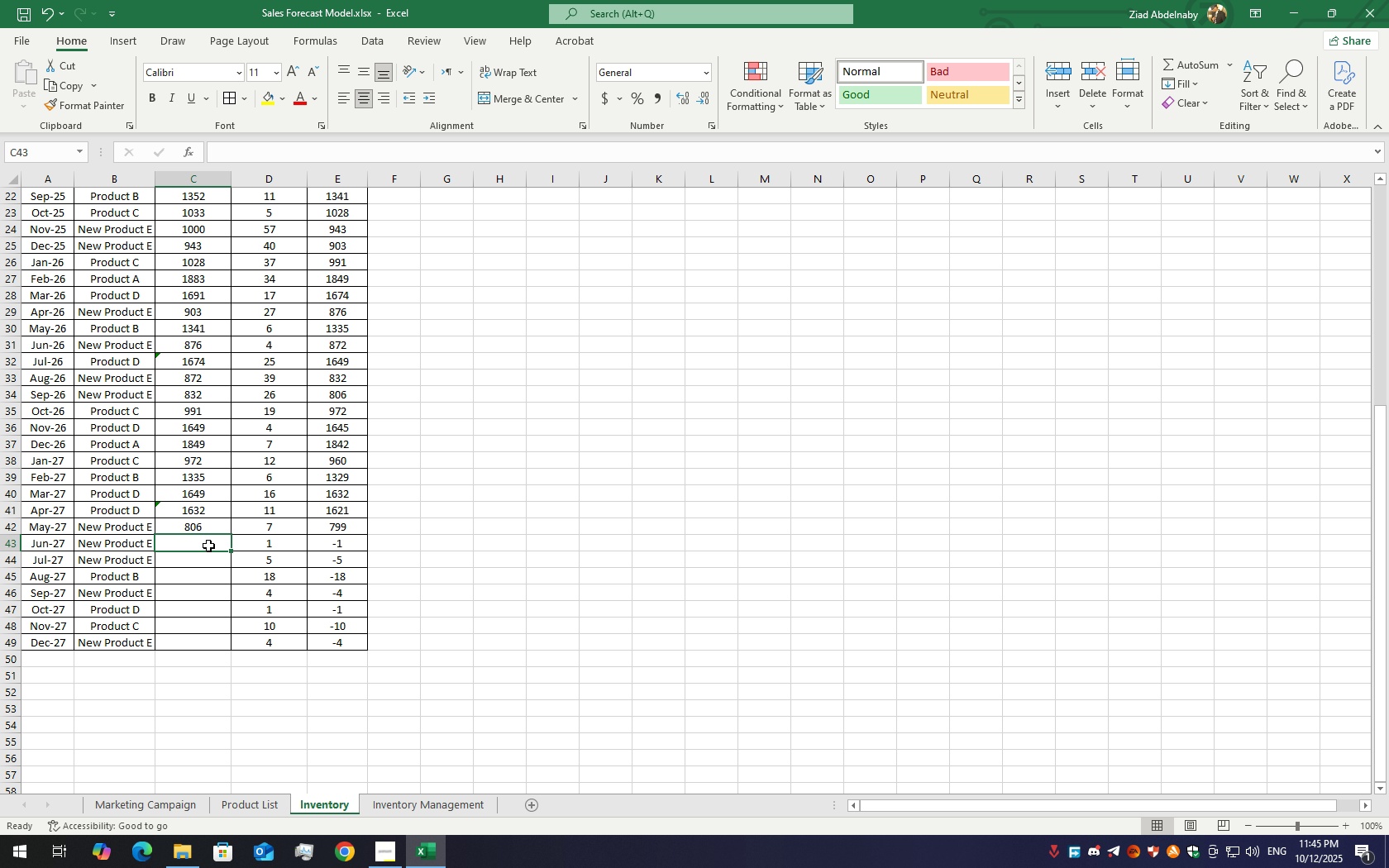 
double_click([208, 546])
 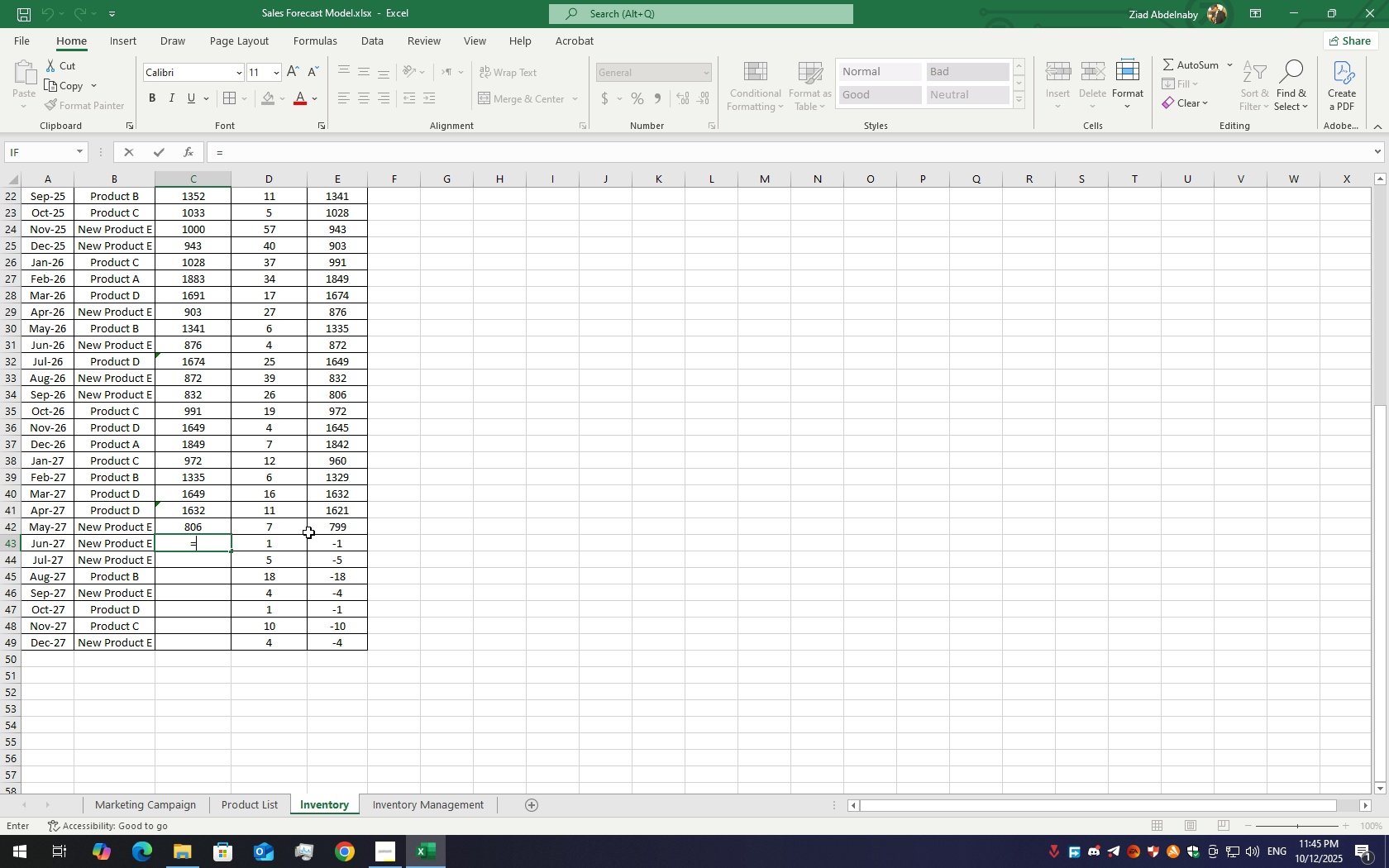 
key(Equal)
 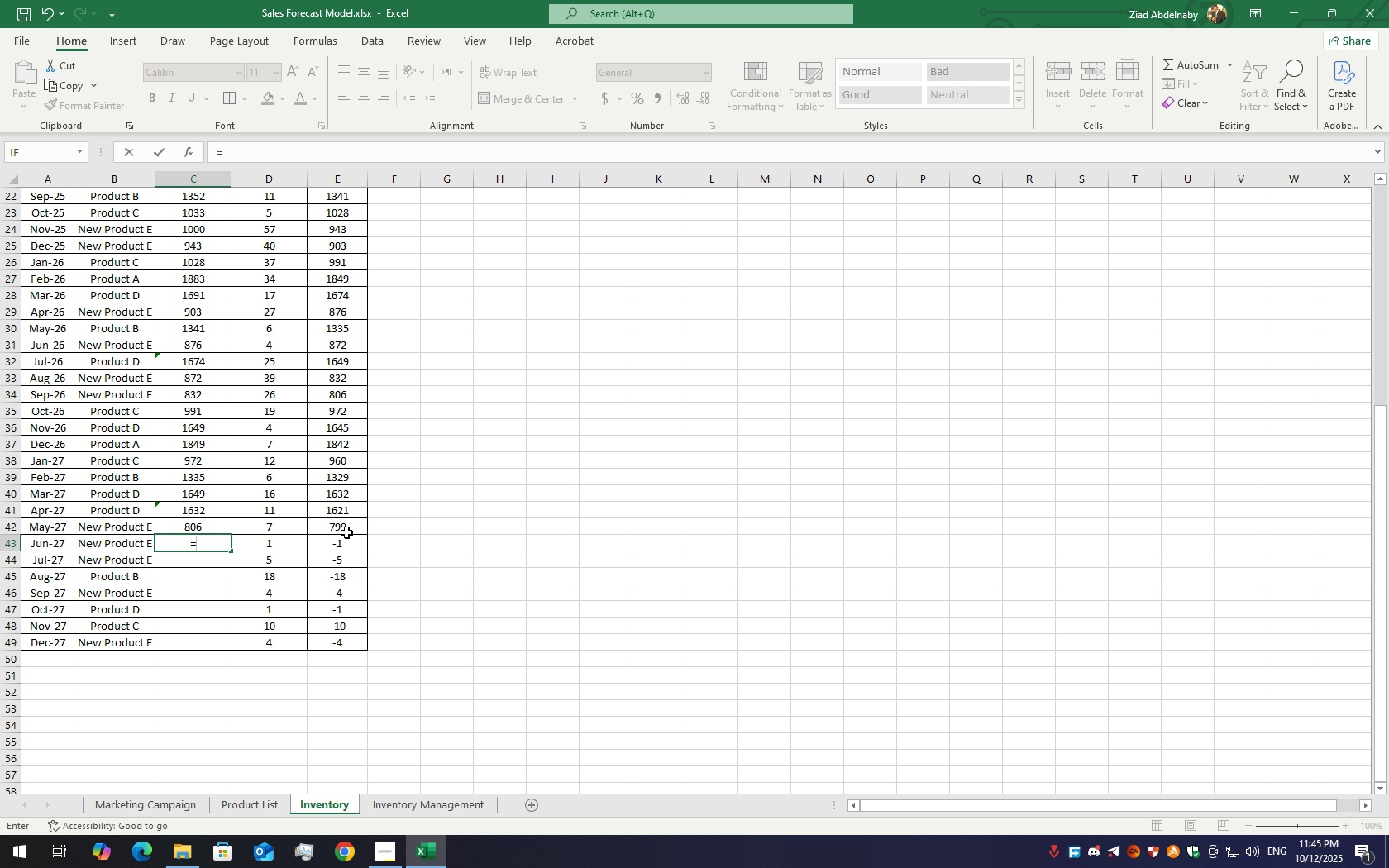 
left_click([346, 532])
 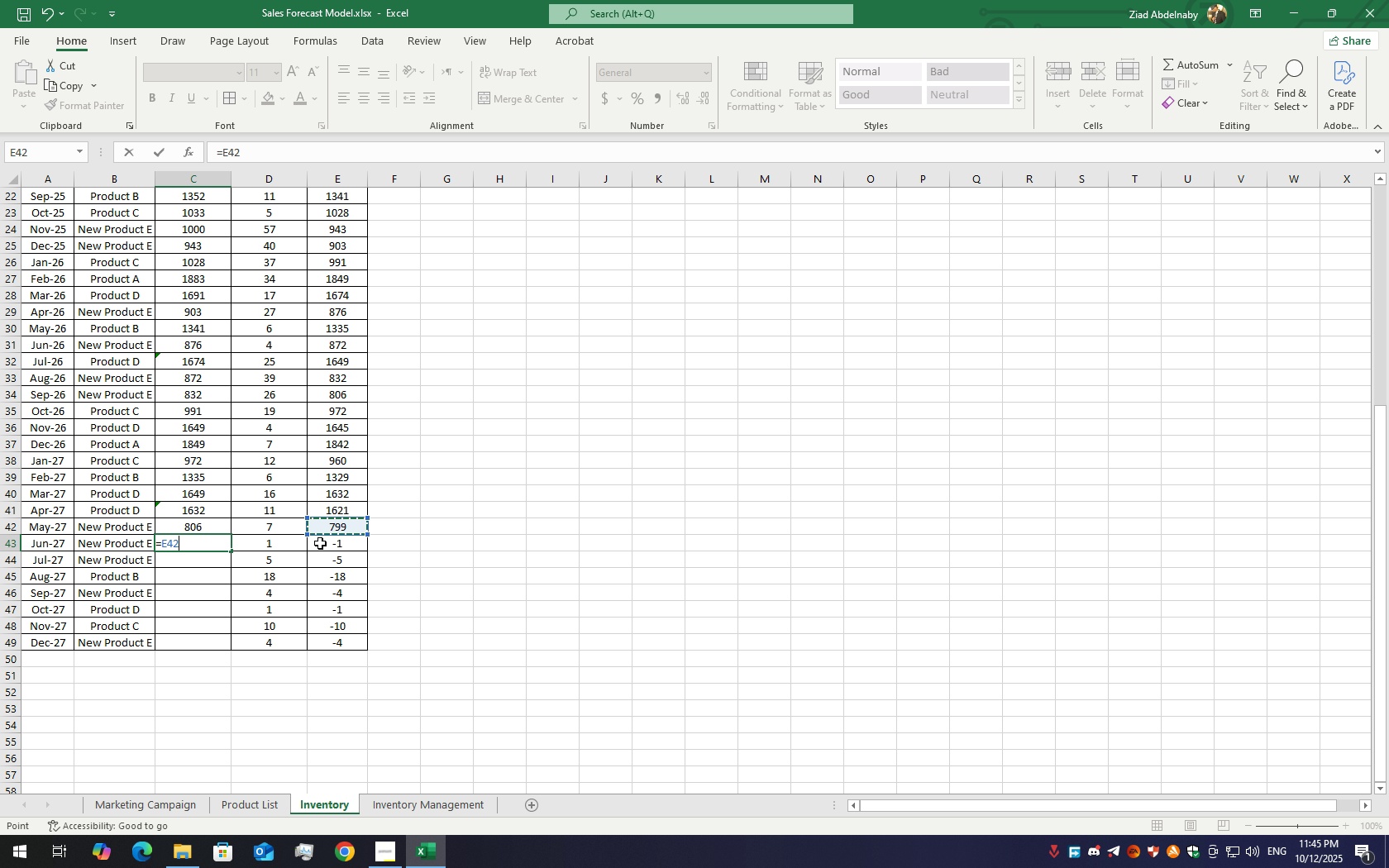 
key(Enter)
 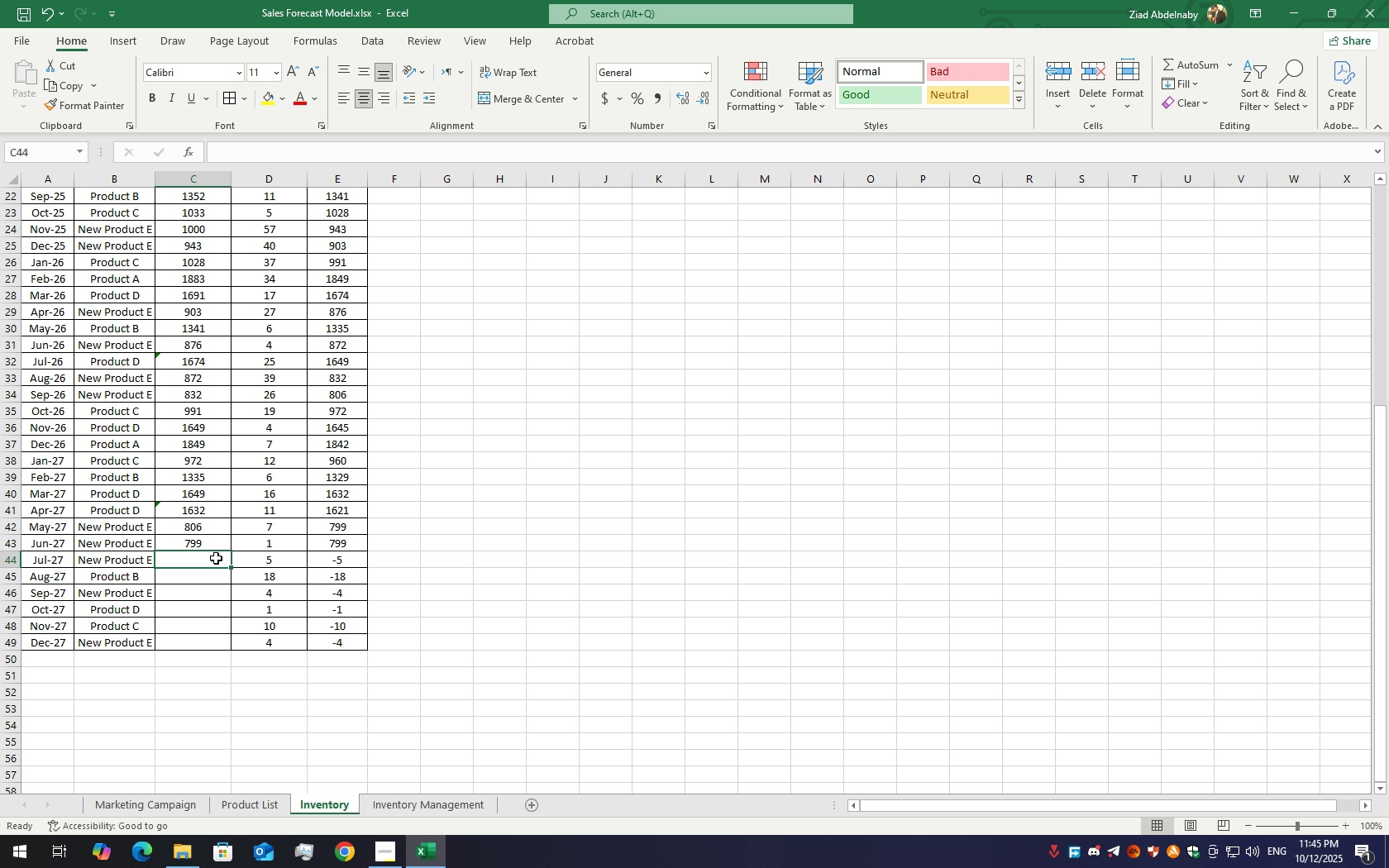 
double_click([216, 558])
 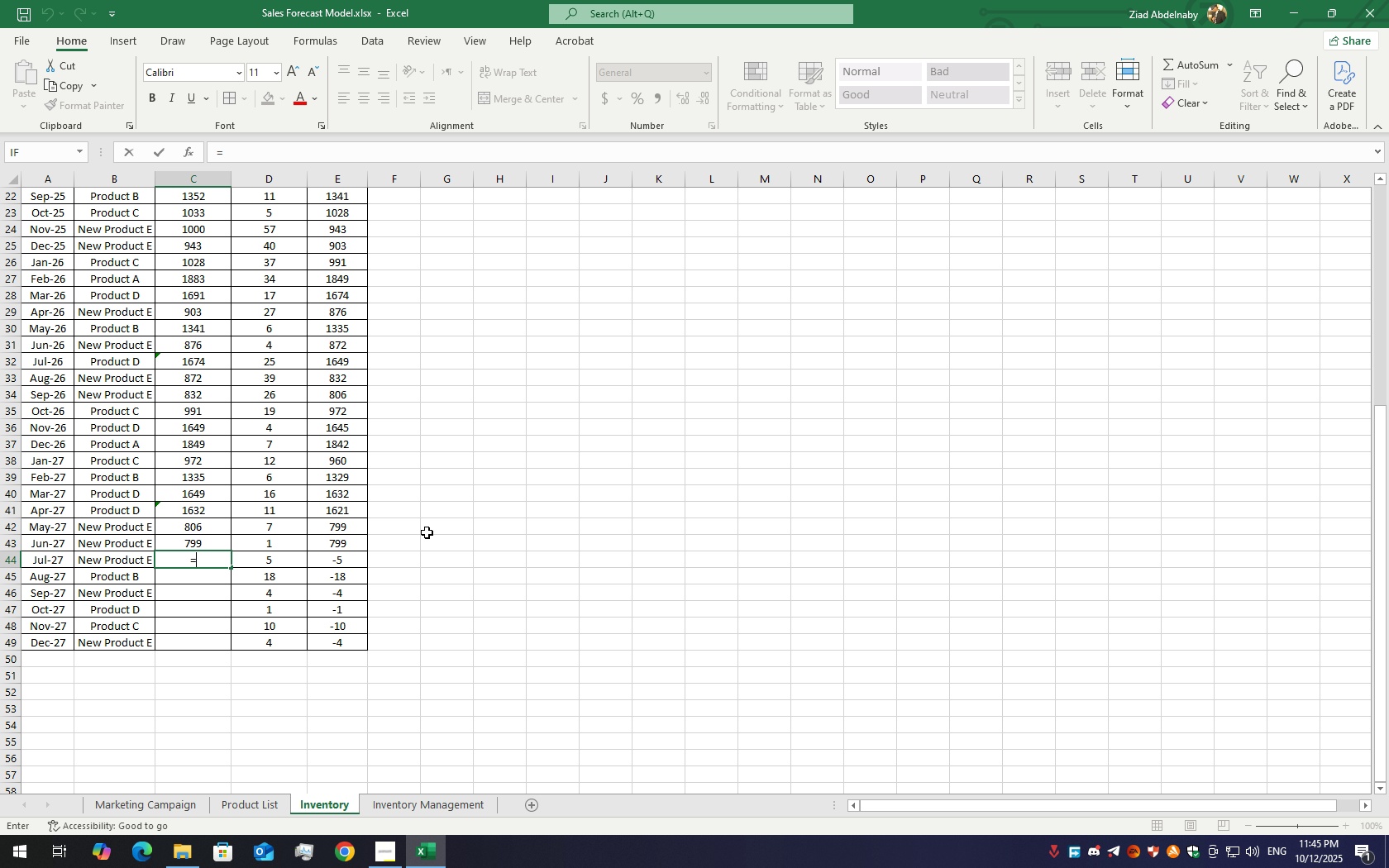 
key(Equal)
 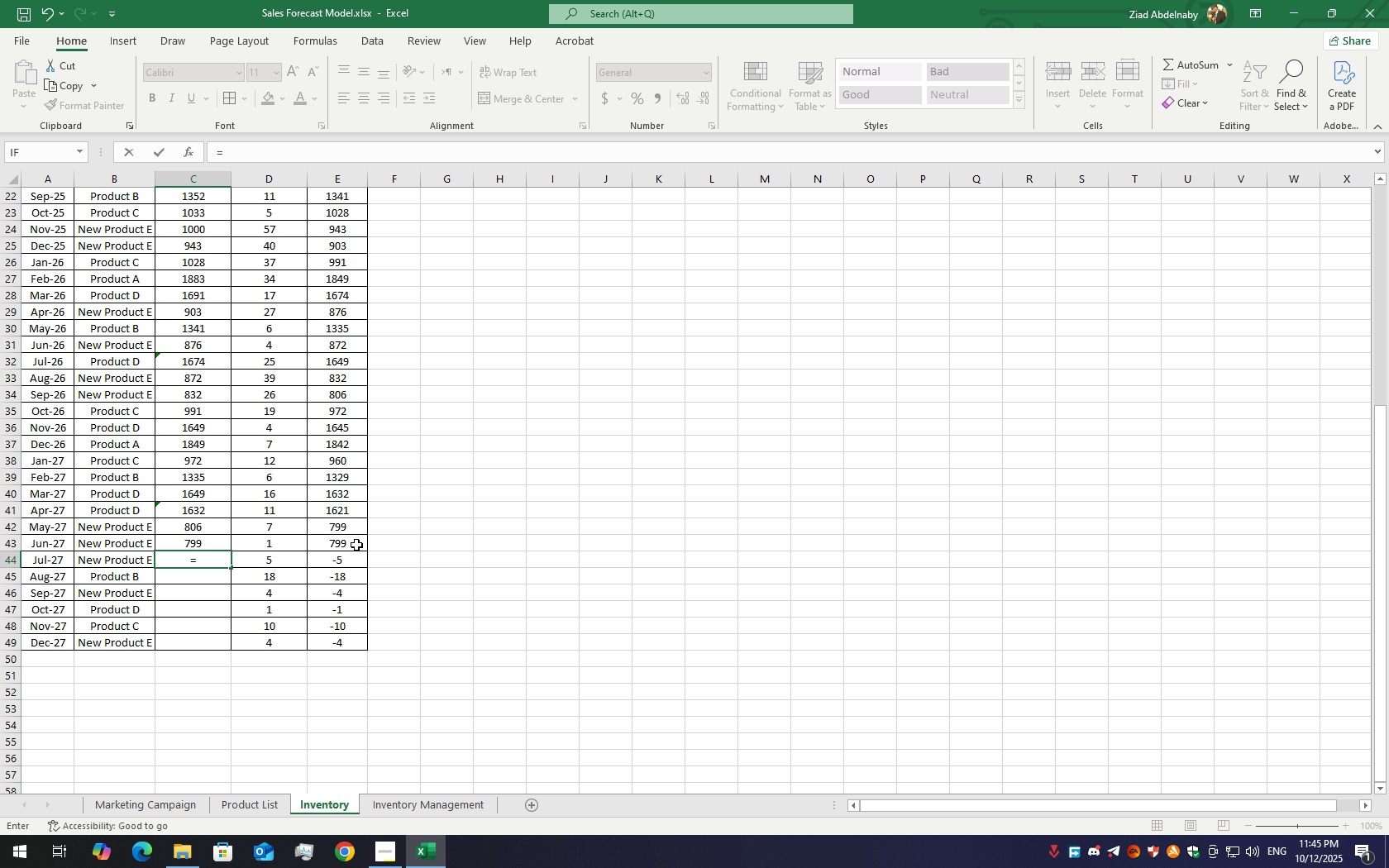 
left_click([356, 545])
 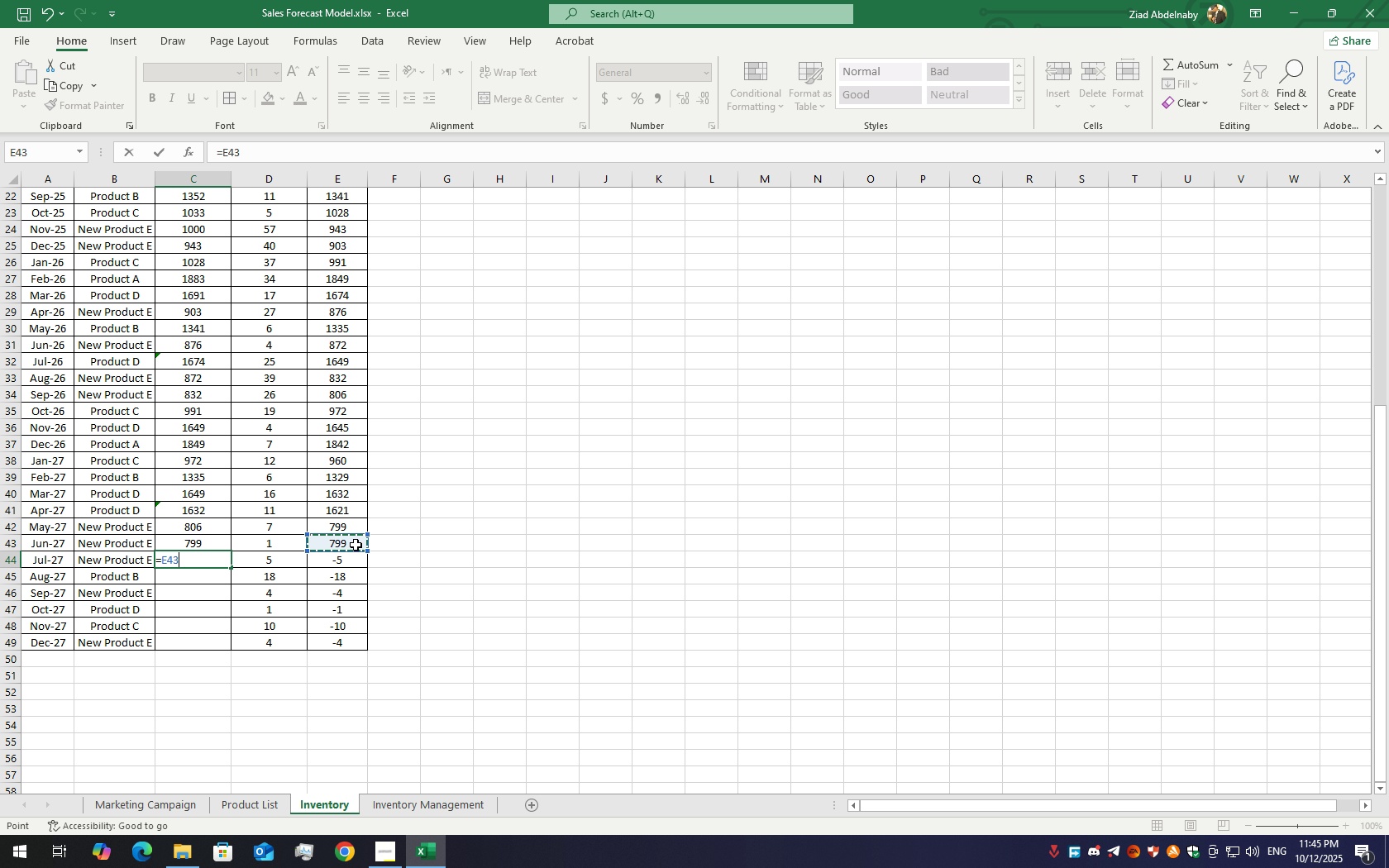 
key(Enter)
 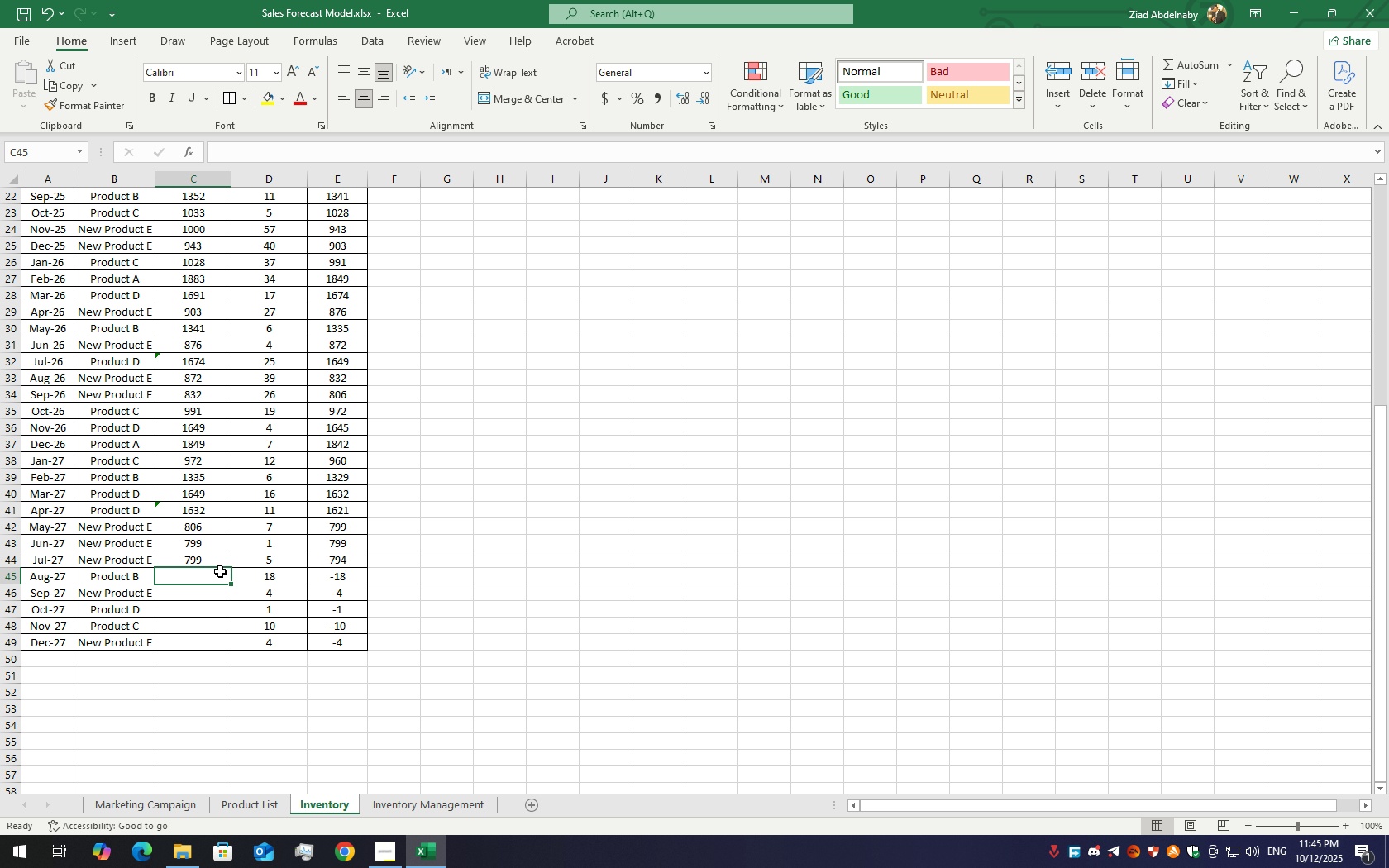 
left_click([220, 568])
 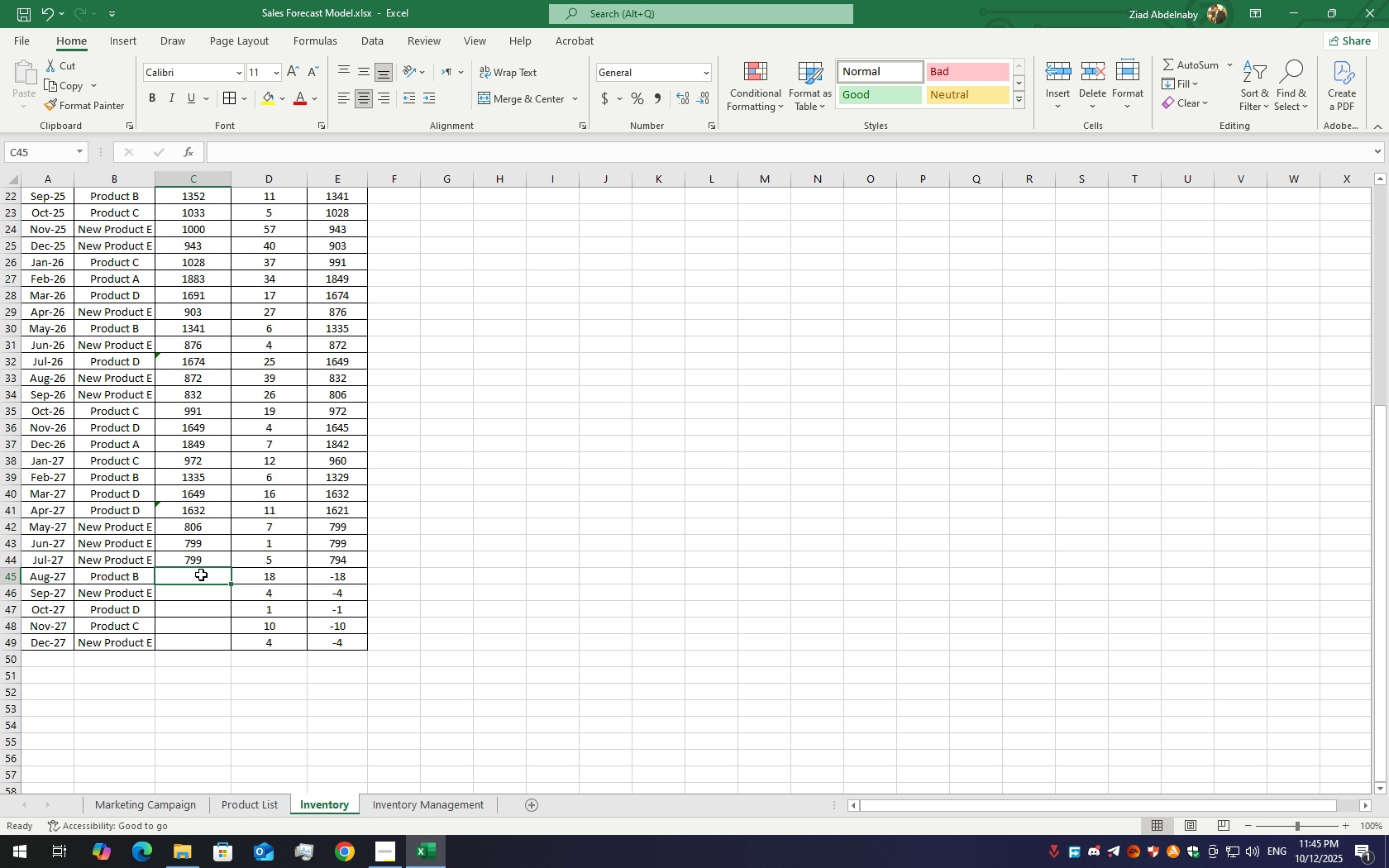 
double_click([201, 575])
 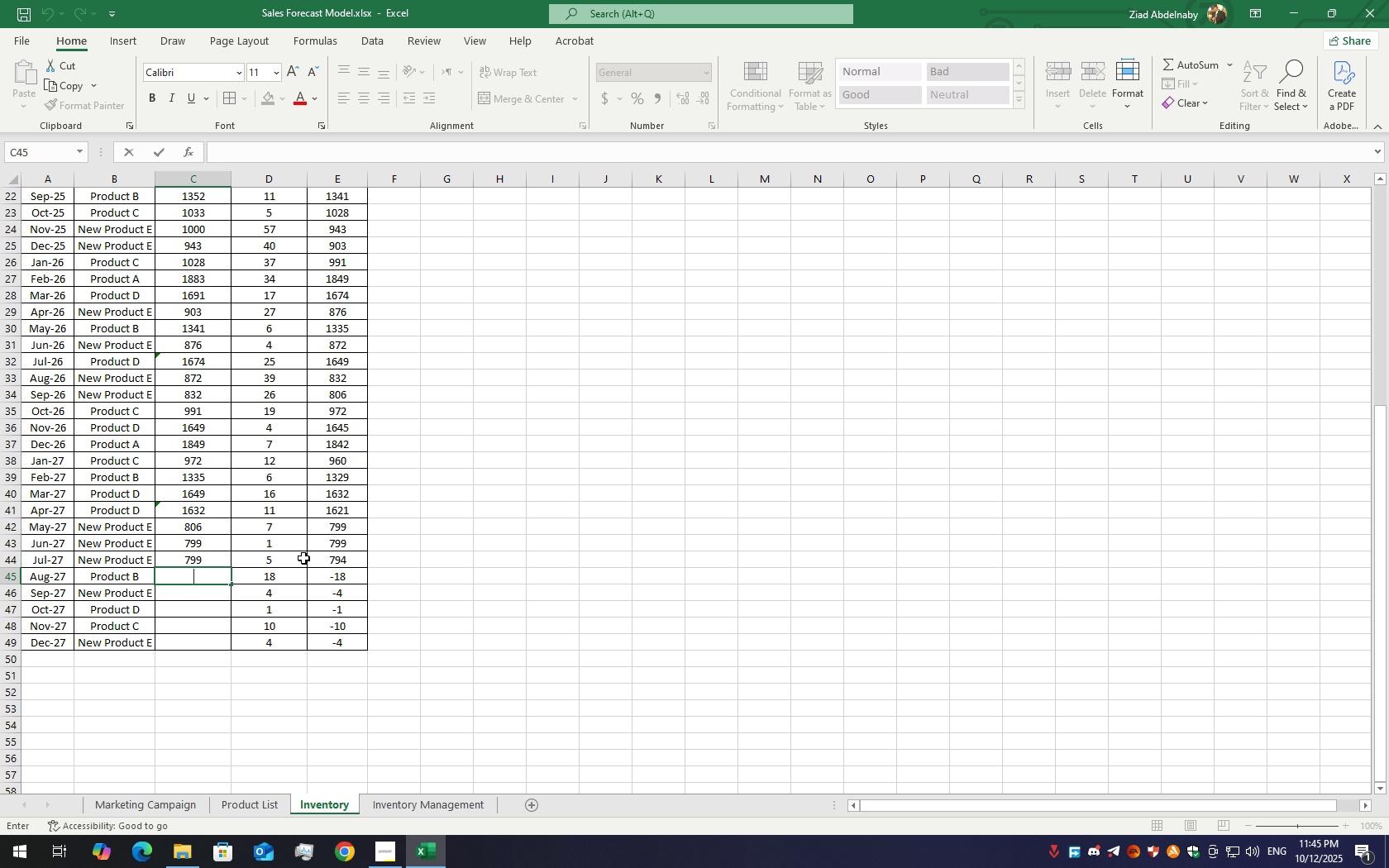 
key(Equal)
 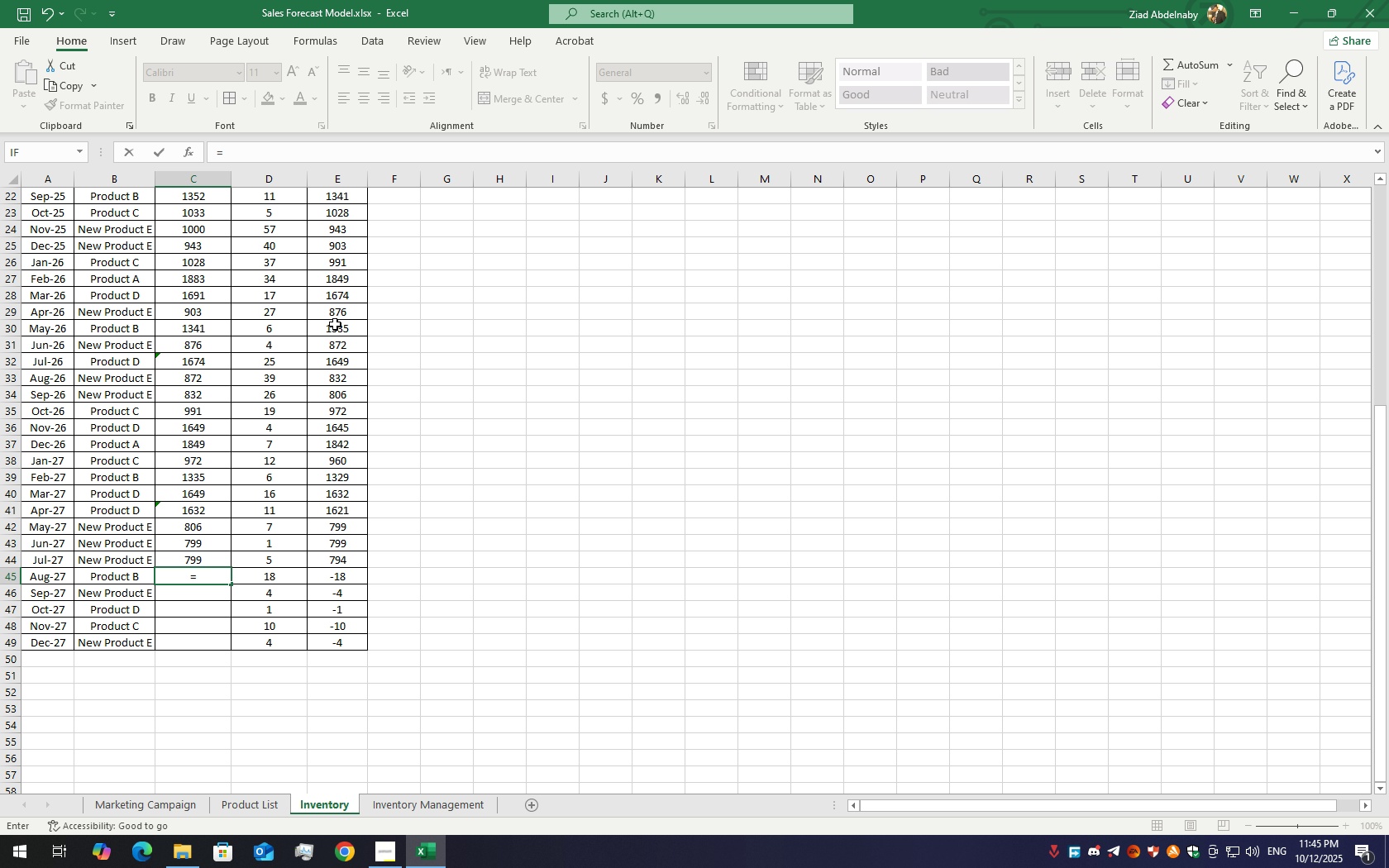 
left_click([337, 330])
 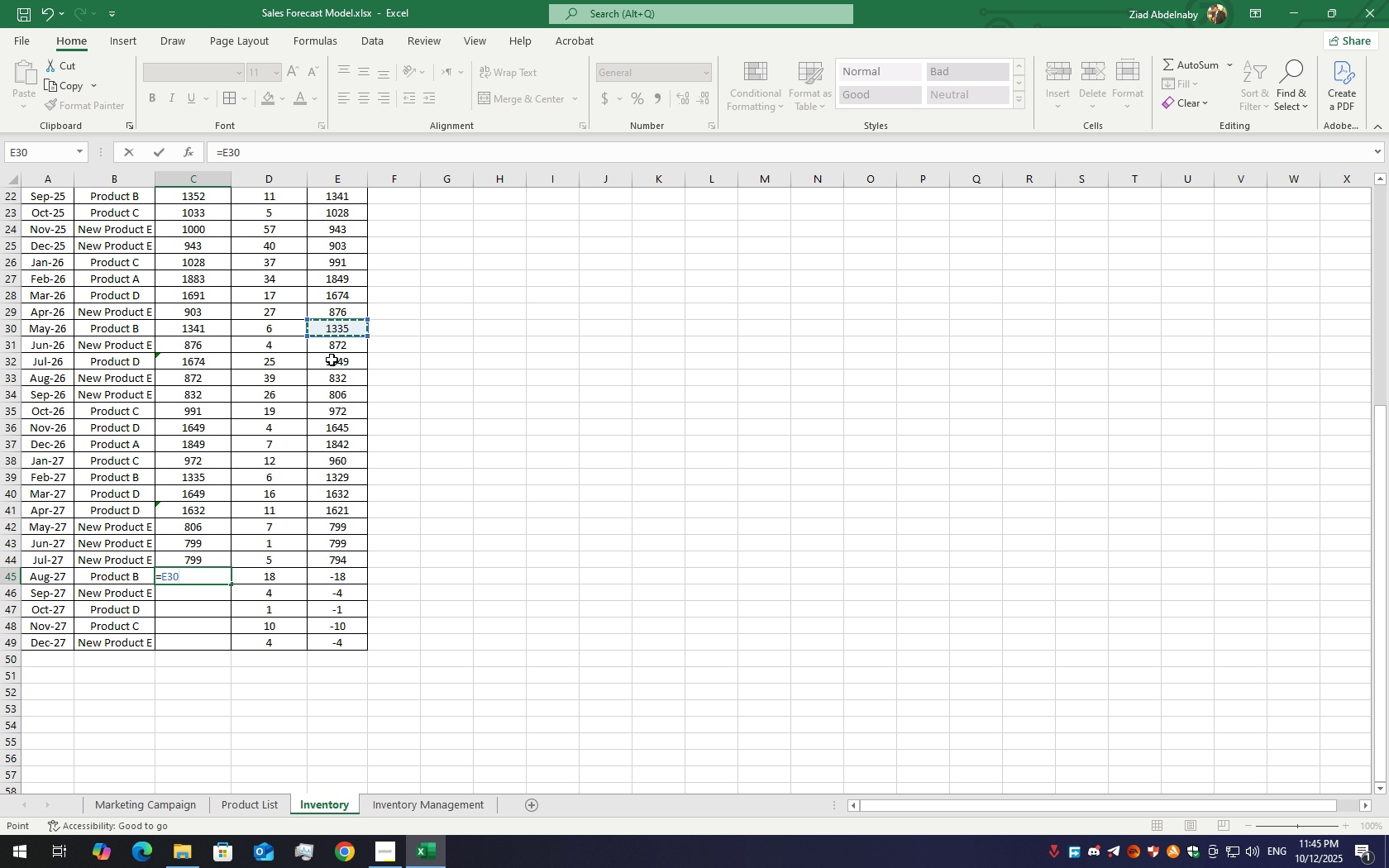 
key(Enter)
 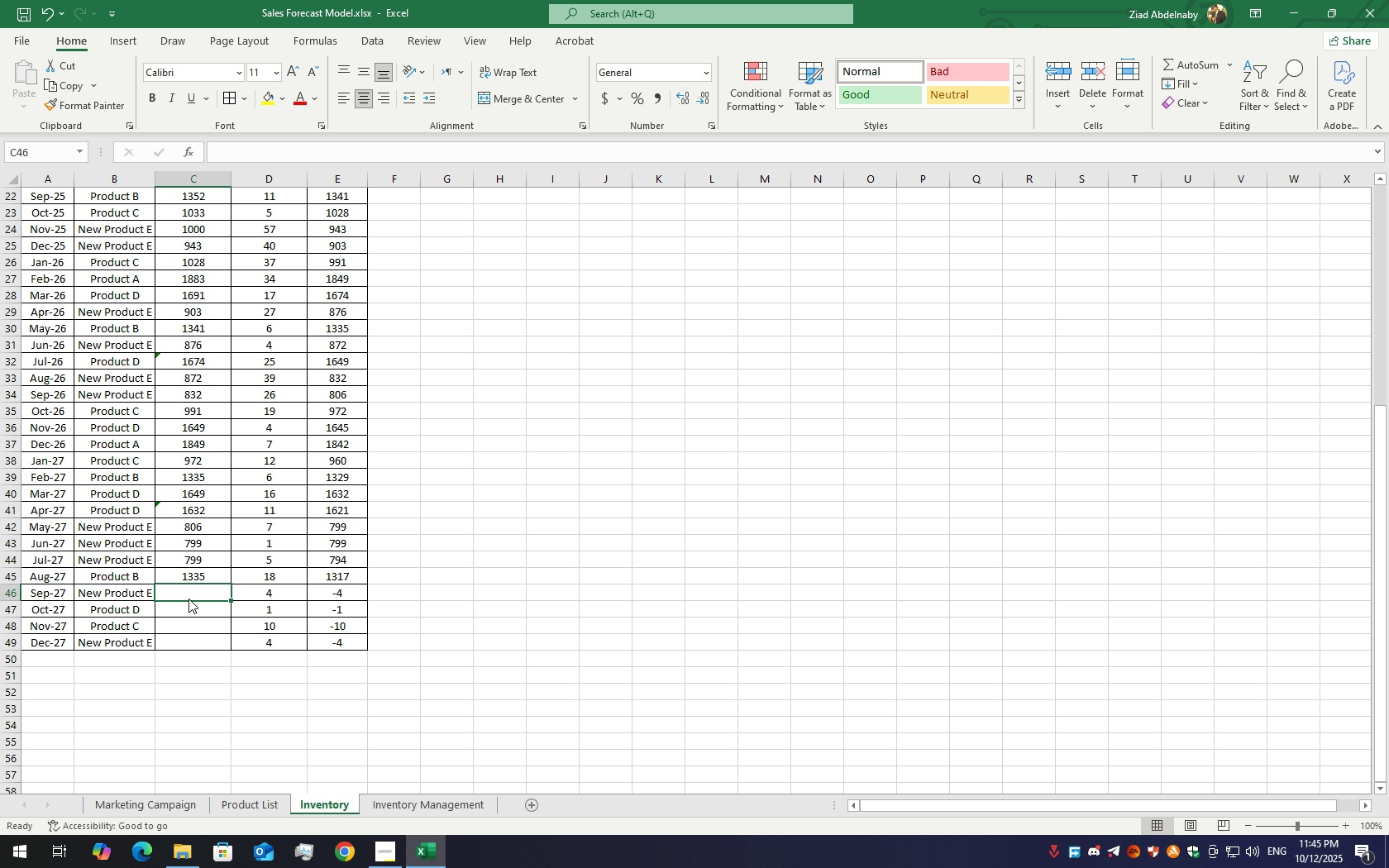 
double_click([189, 599])
 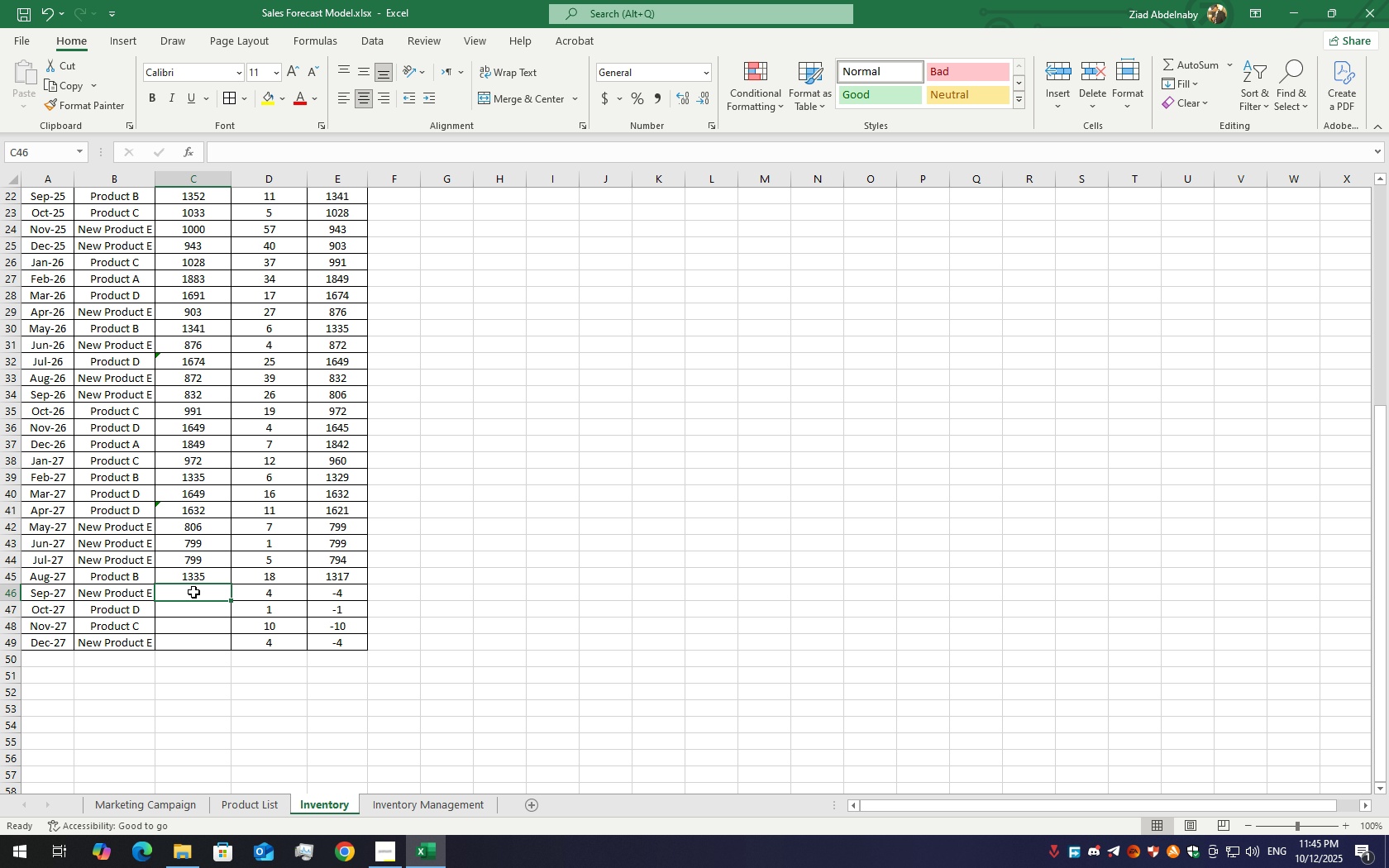 
double_click([193, 592])
 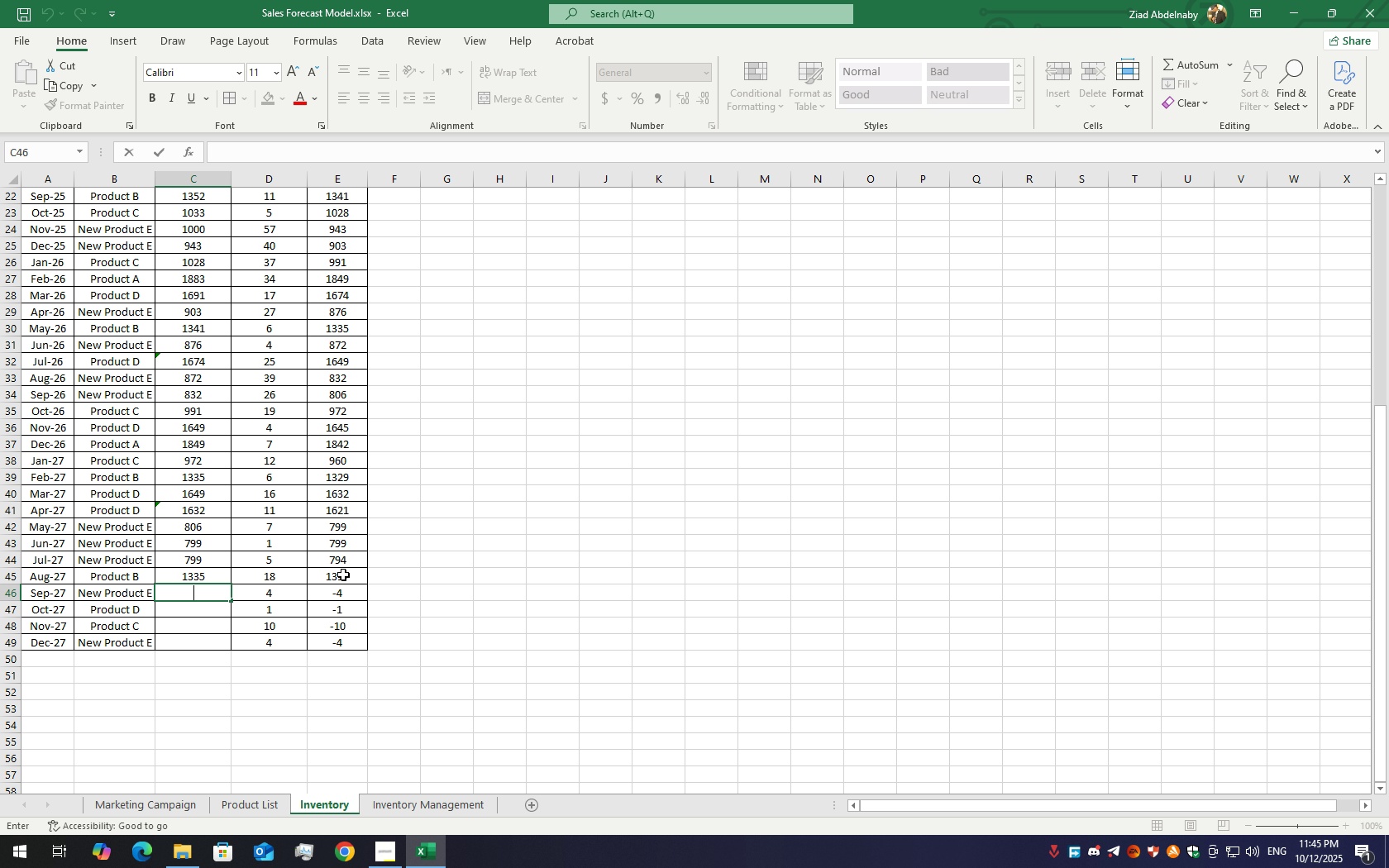 
key(Equal)
 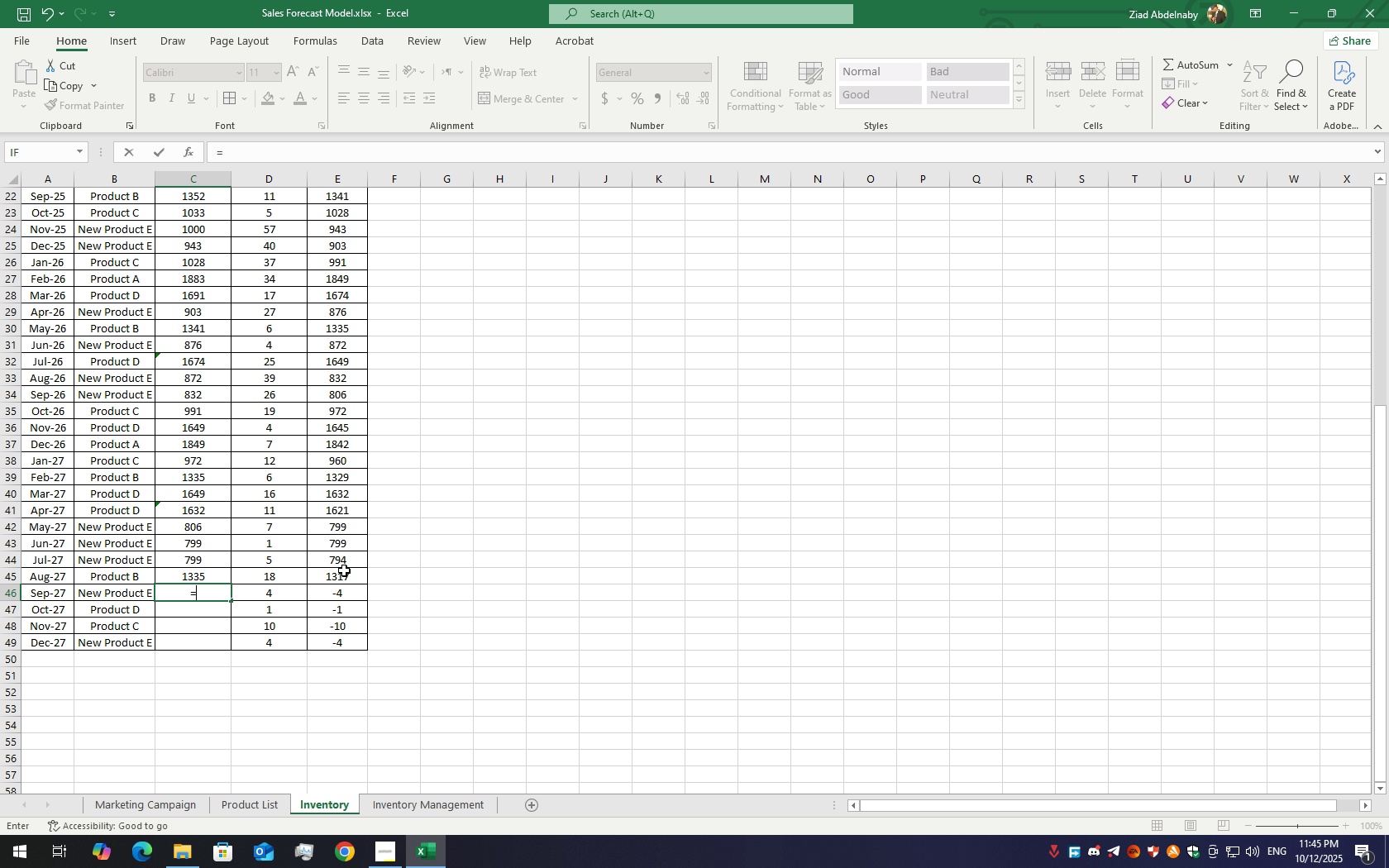 
left_click([346, 565])
 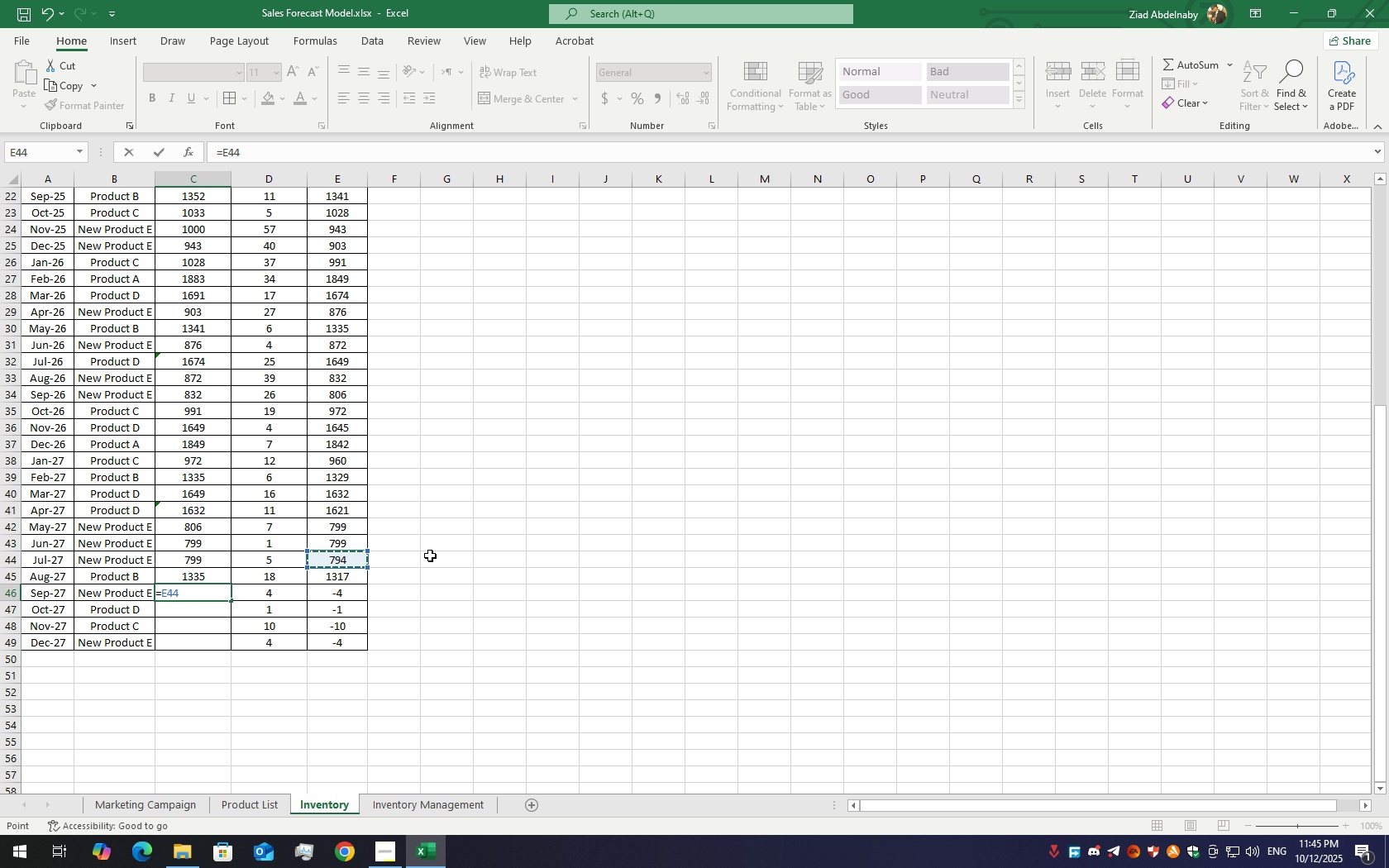 
key(Enter)
 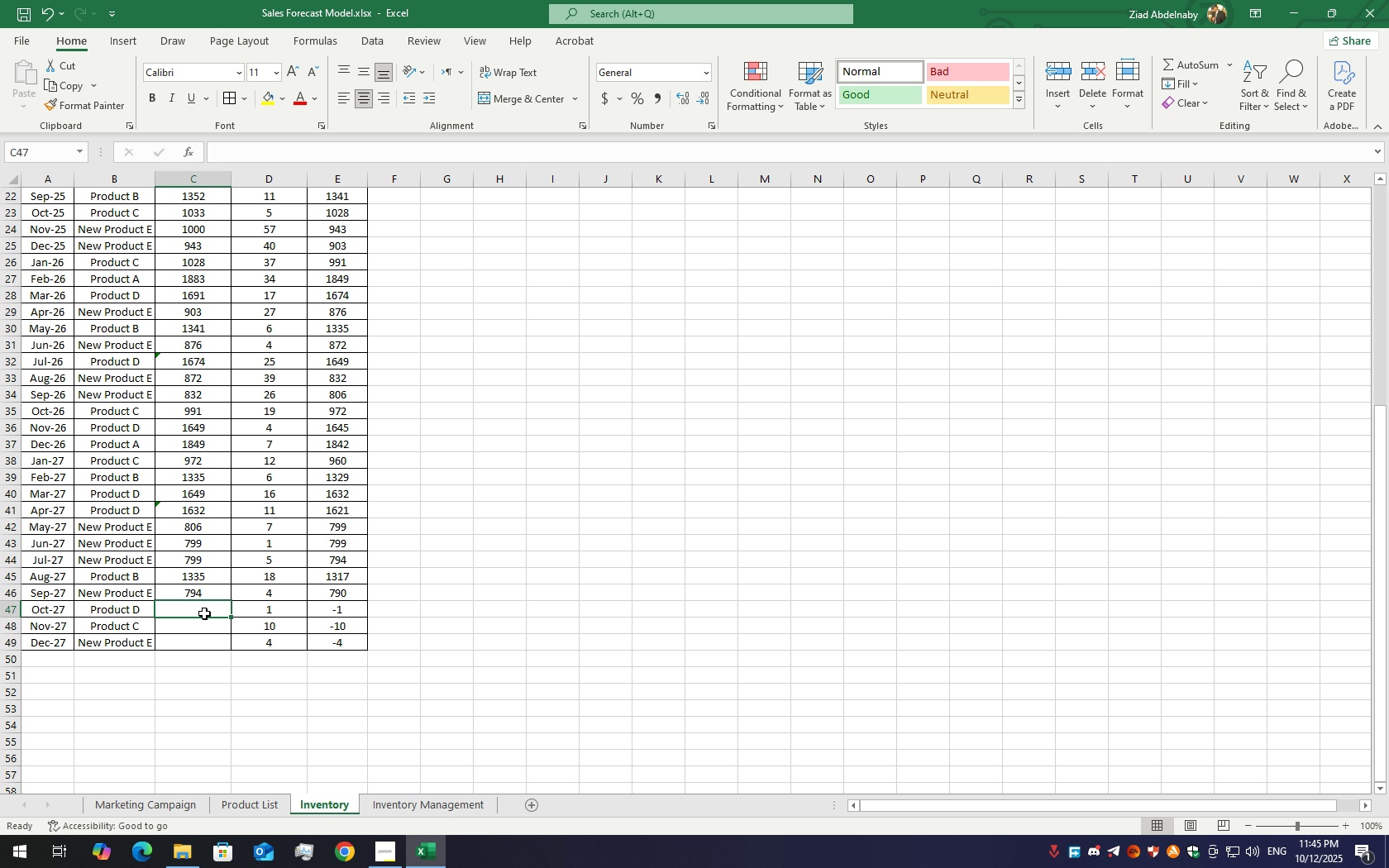 
double_click([204, 613])
 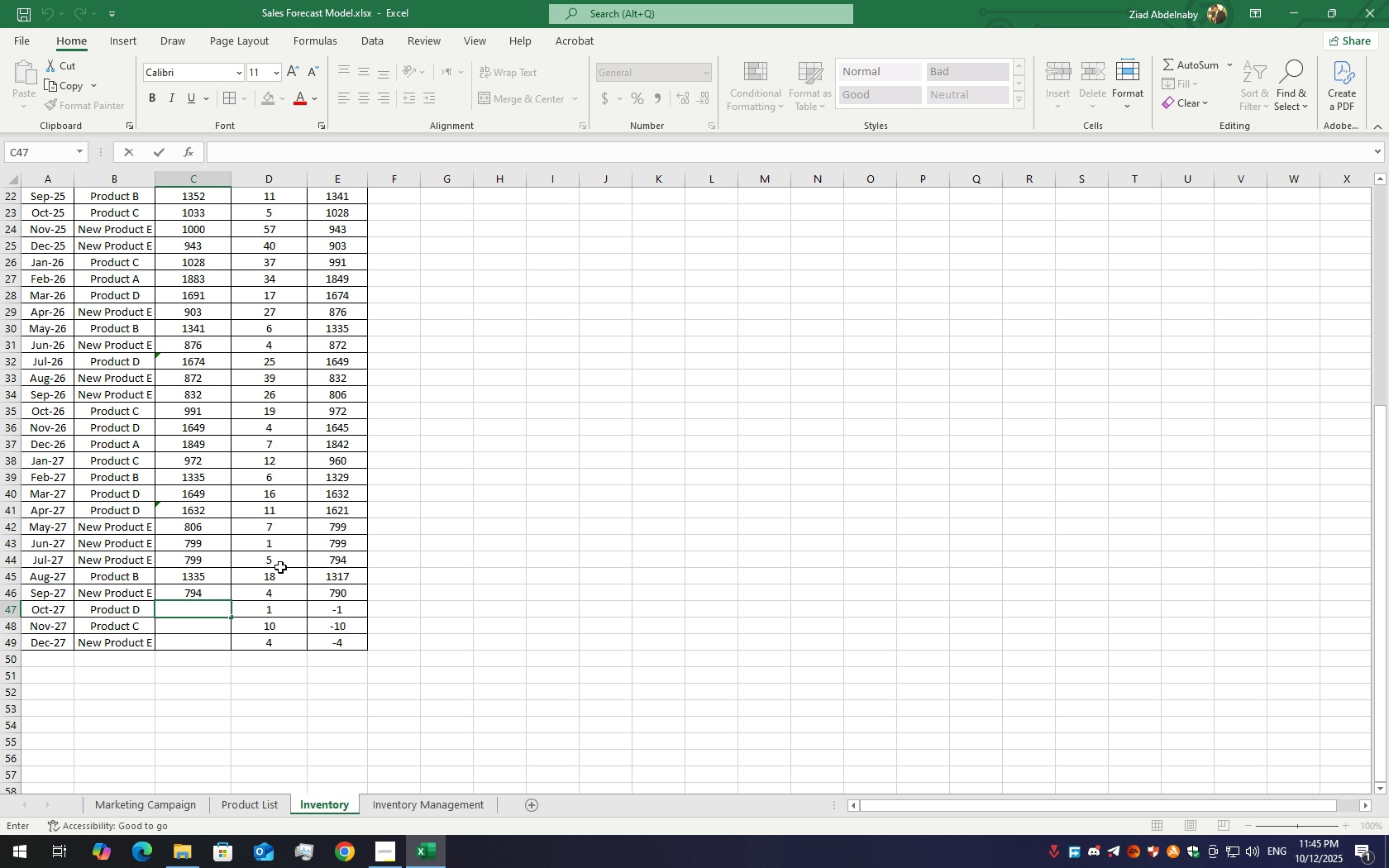 
key(Equal)
 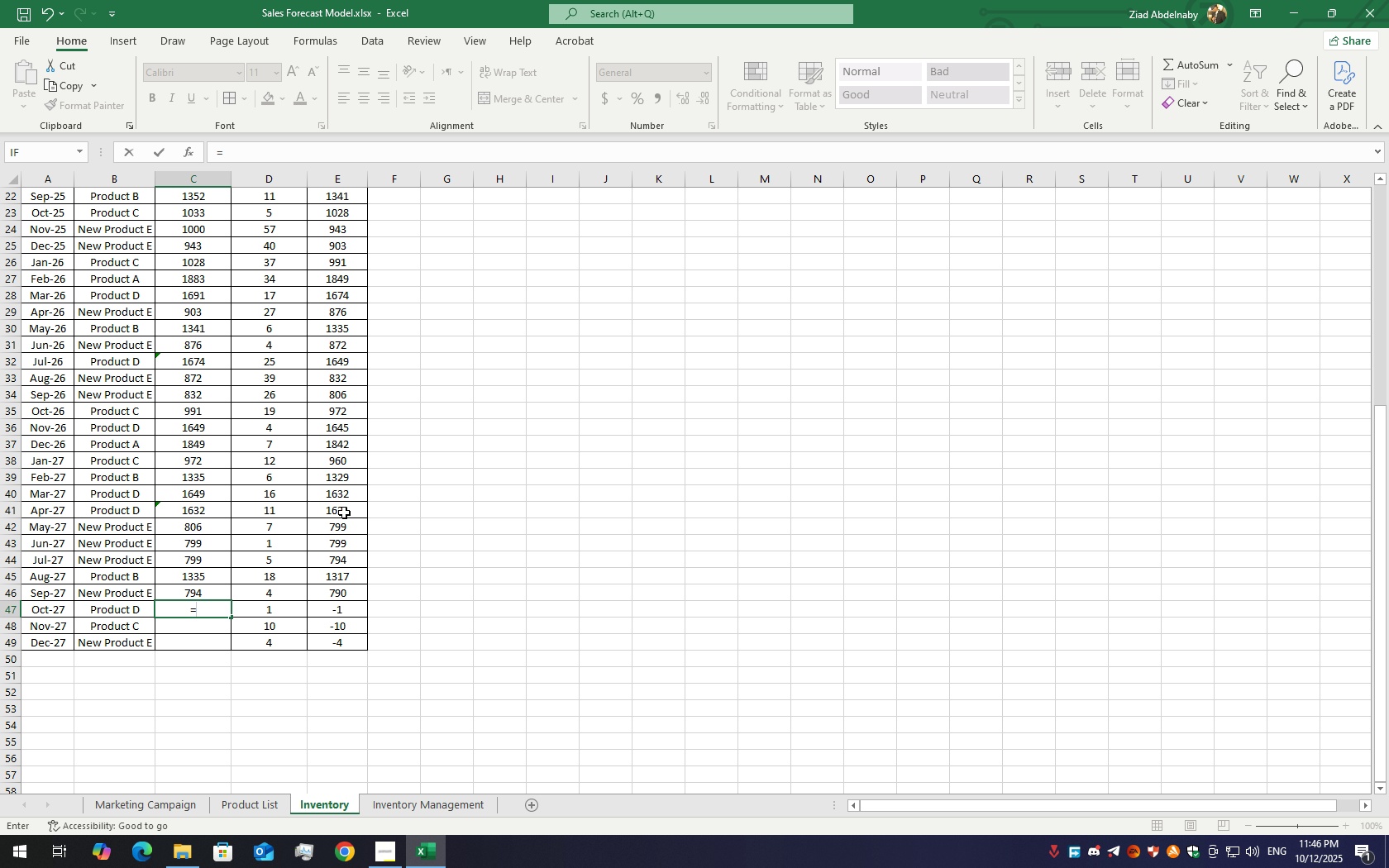 
left_click([344, 513])
 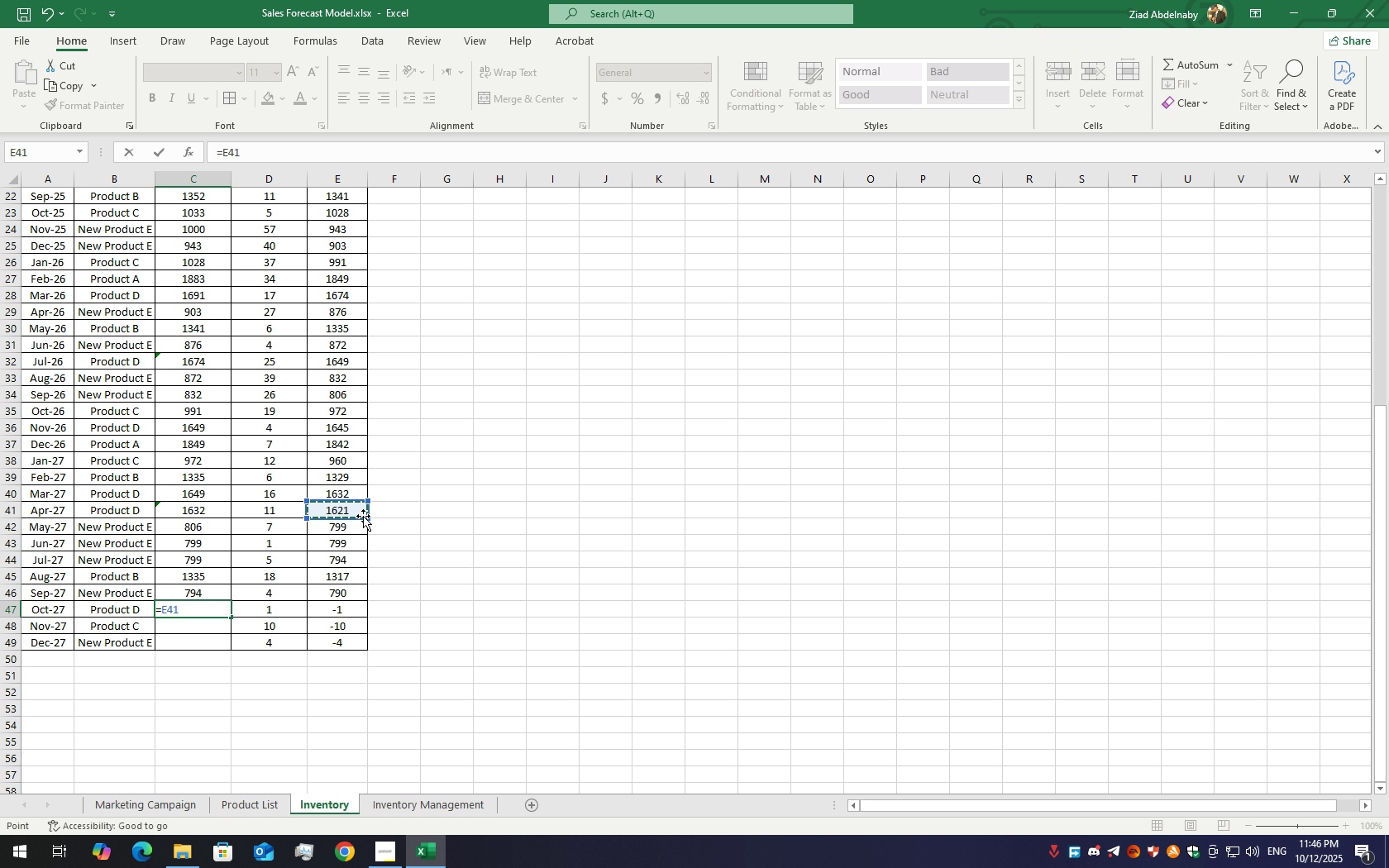 
key(Enter)
 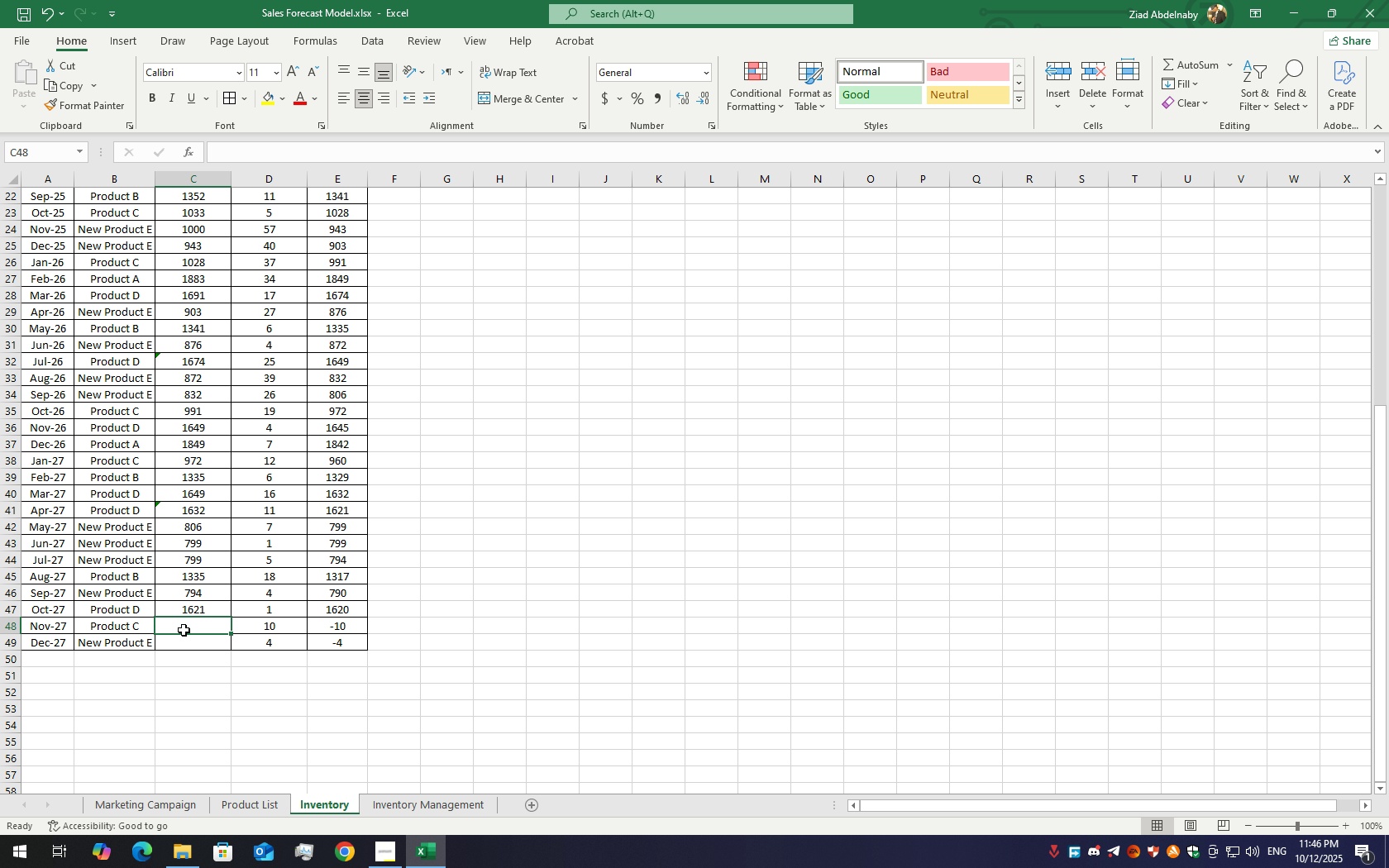 
double_click([184, 630])
 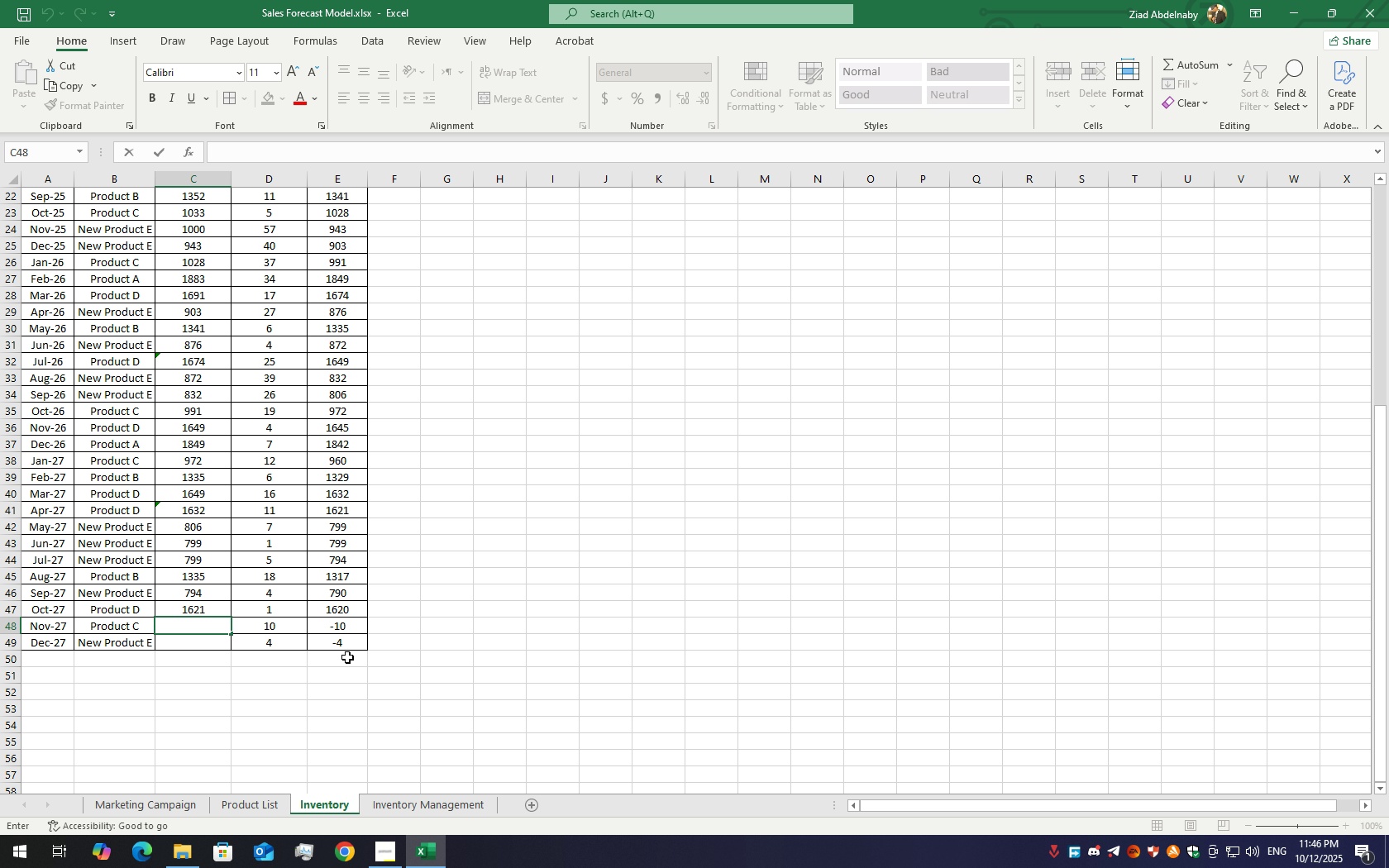 
key(Equal)
 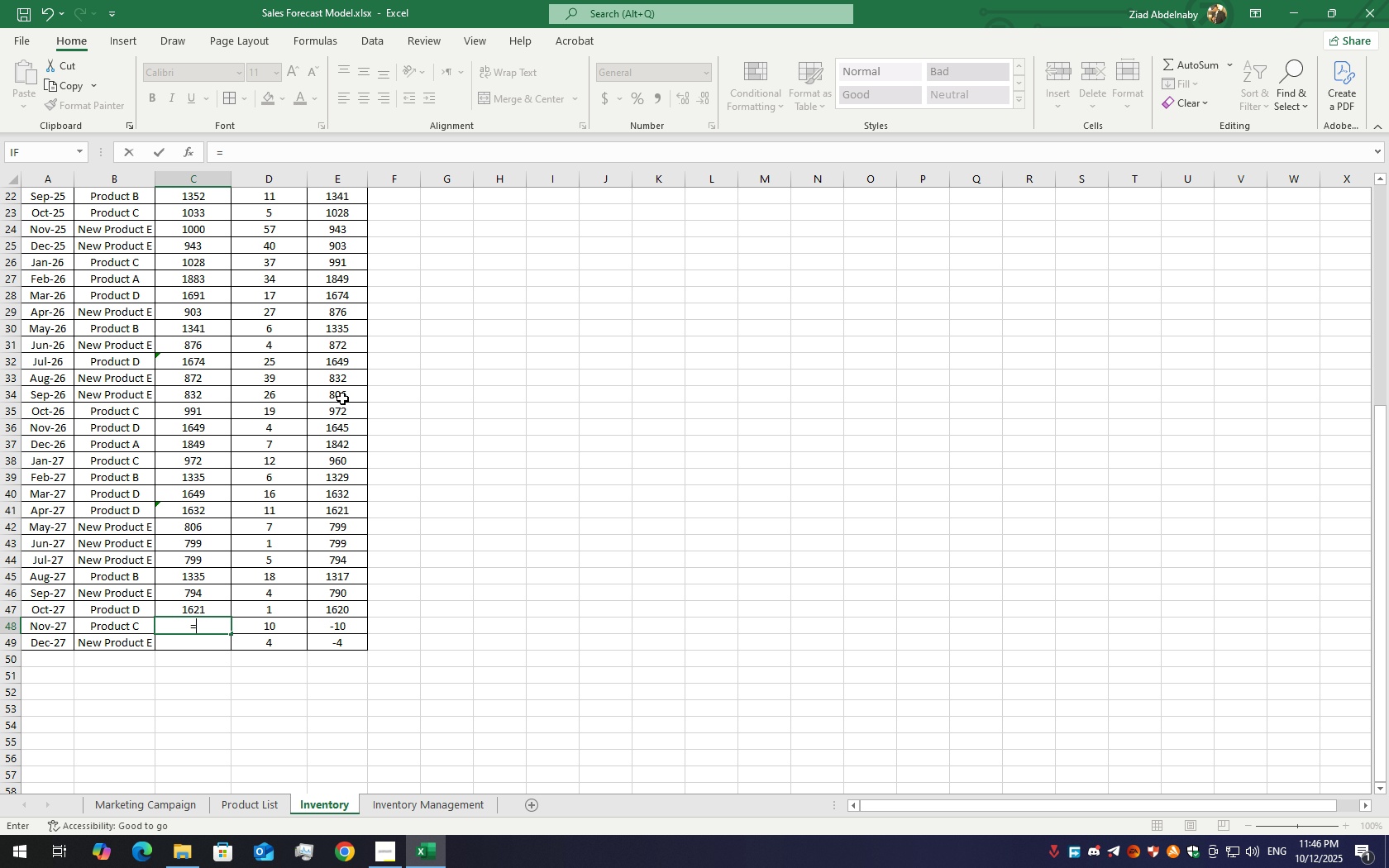 
wait(7.5)
 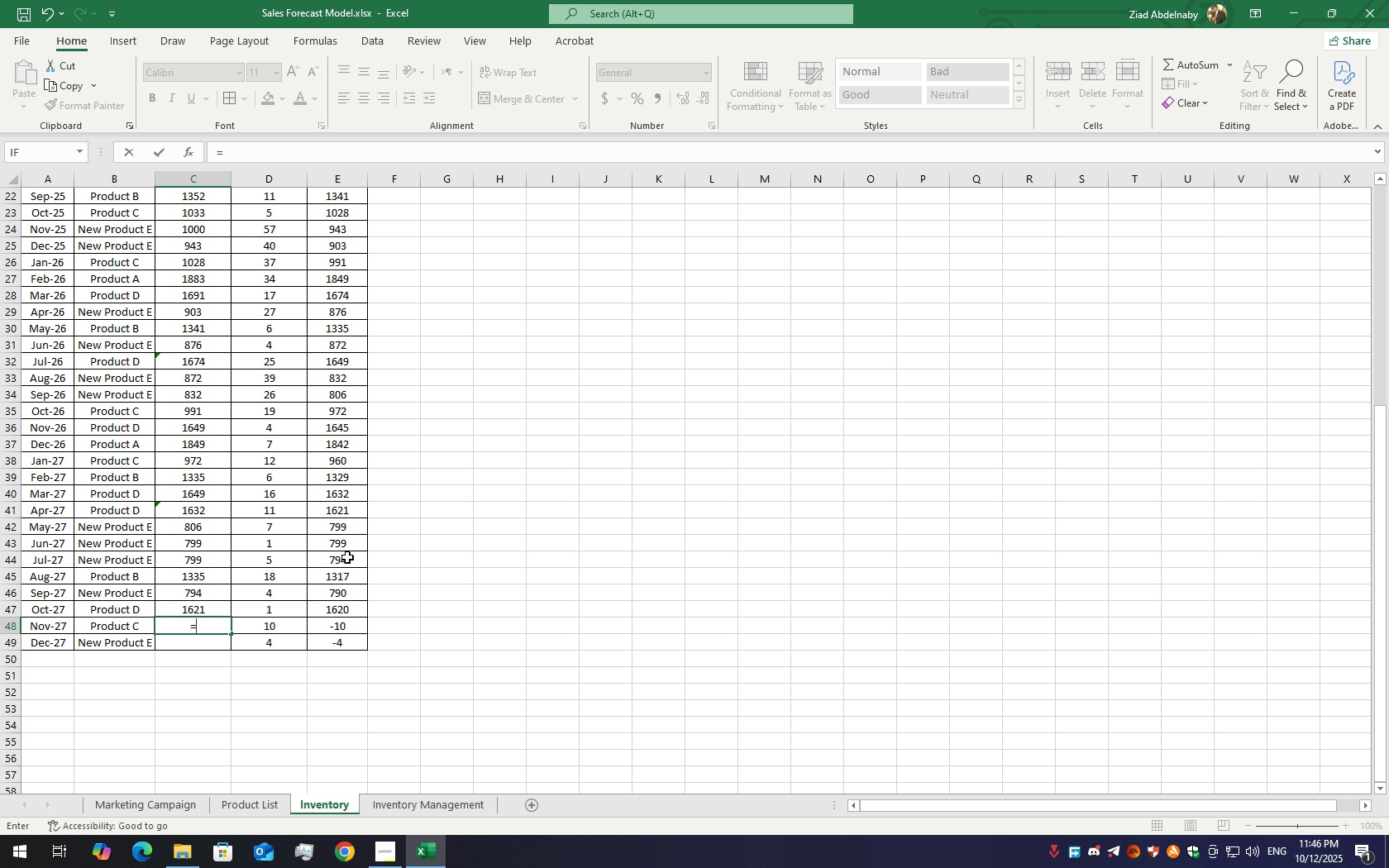 
left_click([337, 405])
 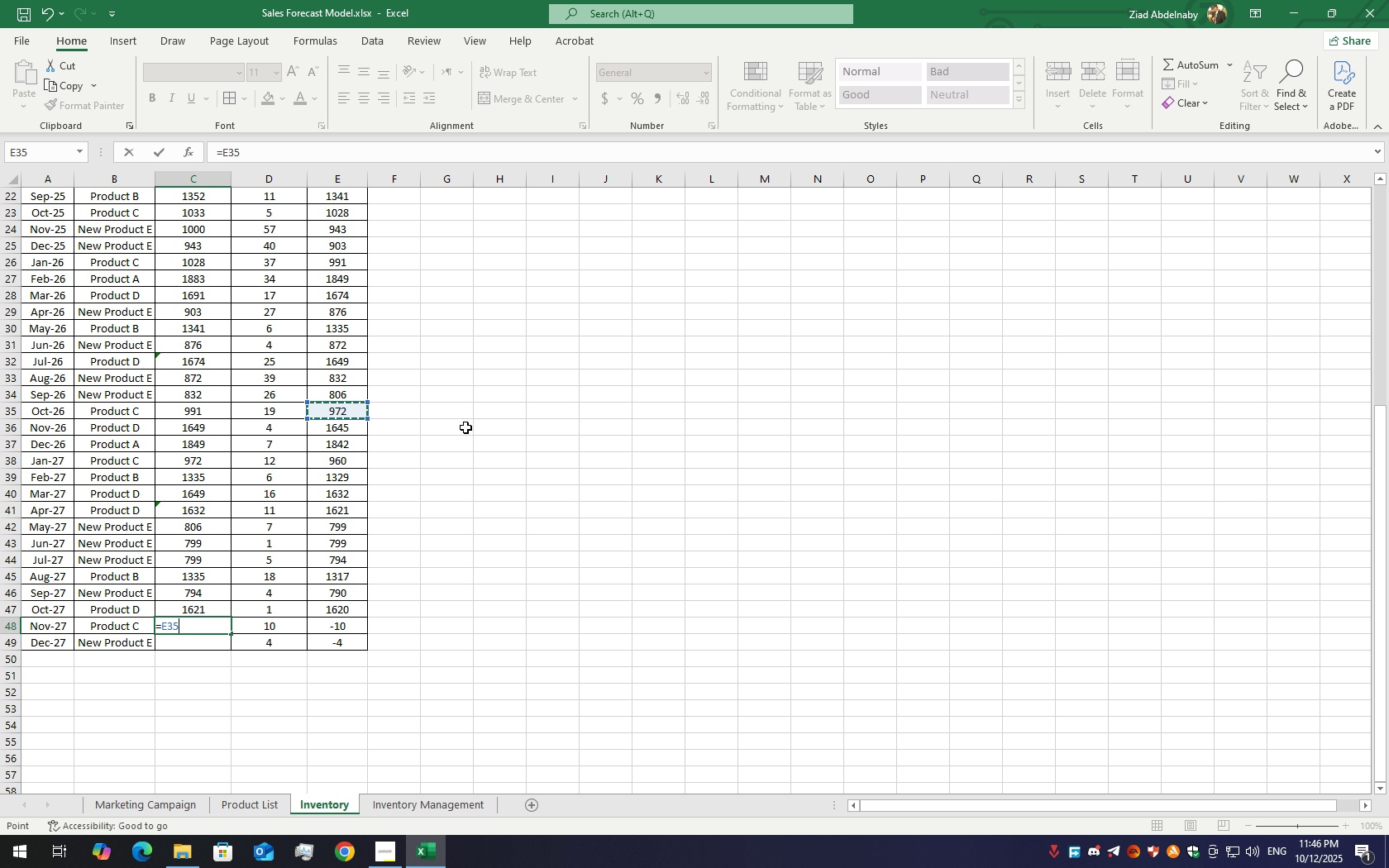 
key(Enter)
 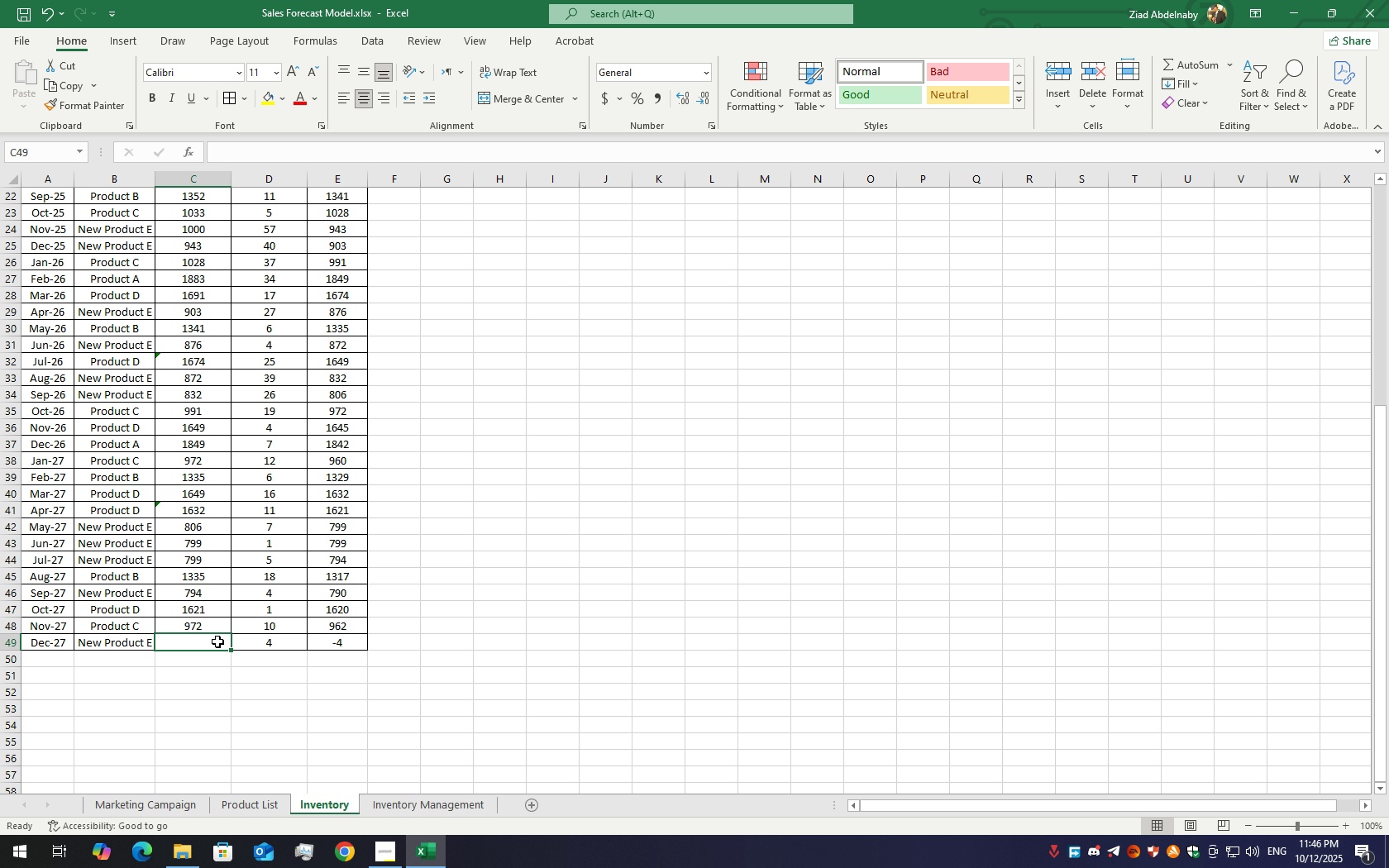 
double_click([217, 641])
 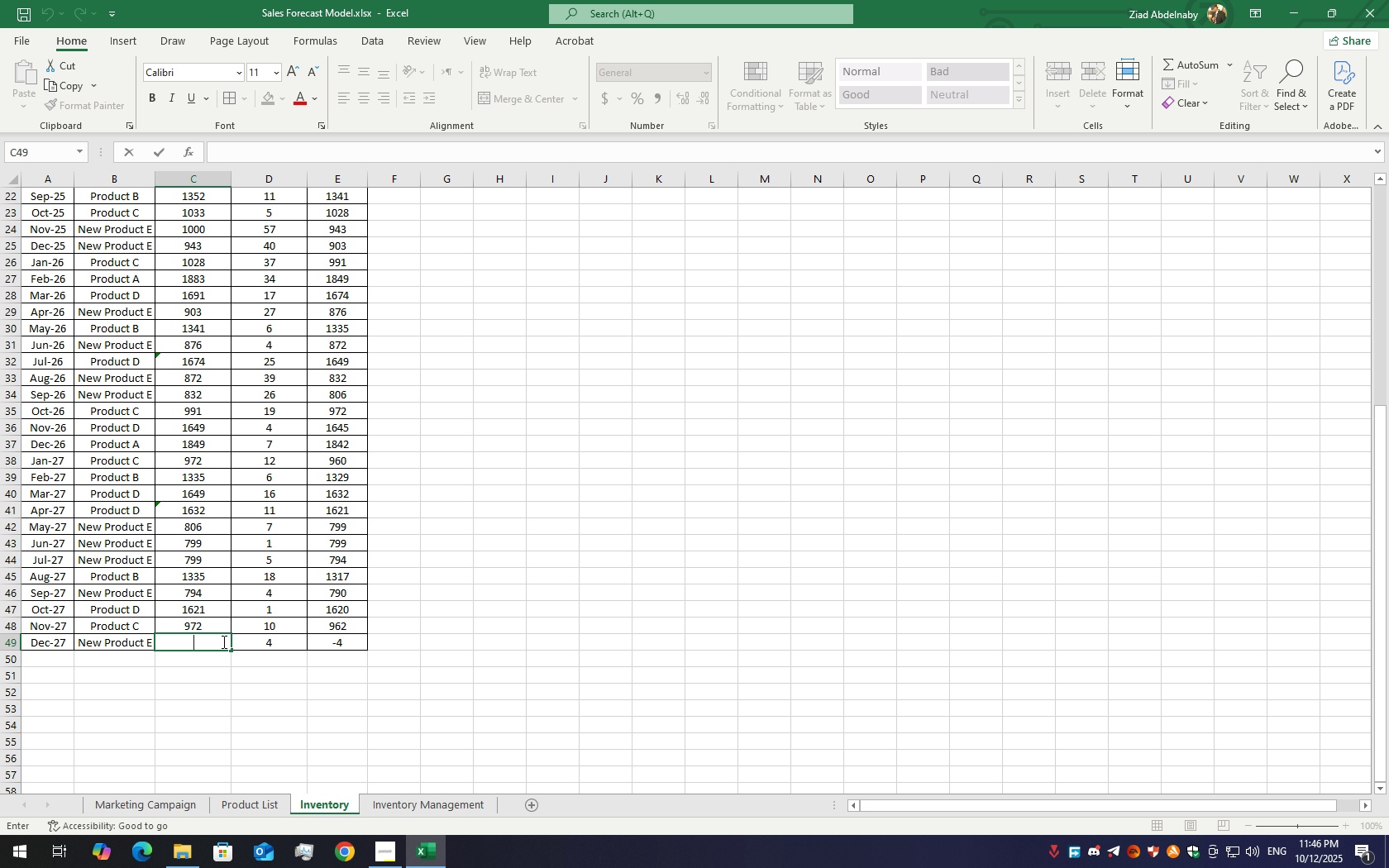 
key(Equal)
 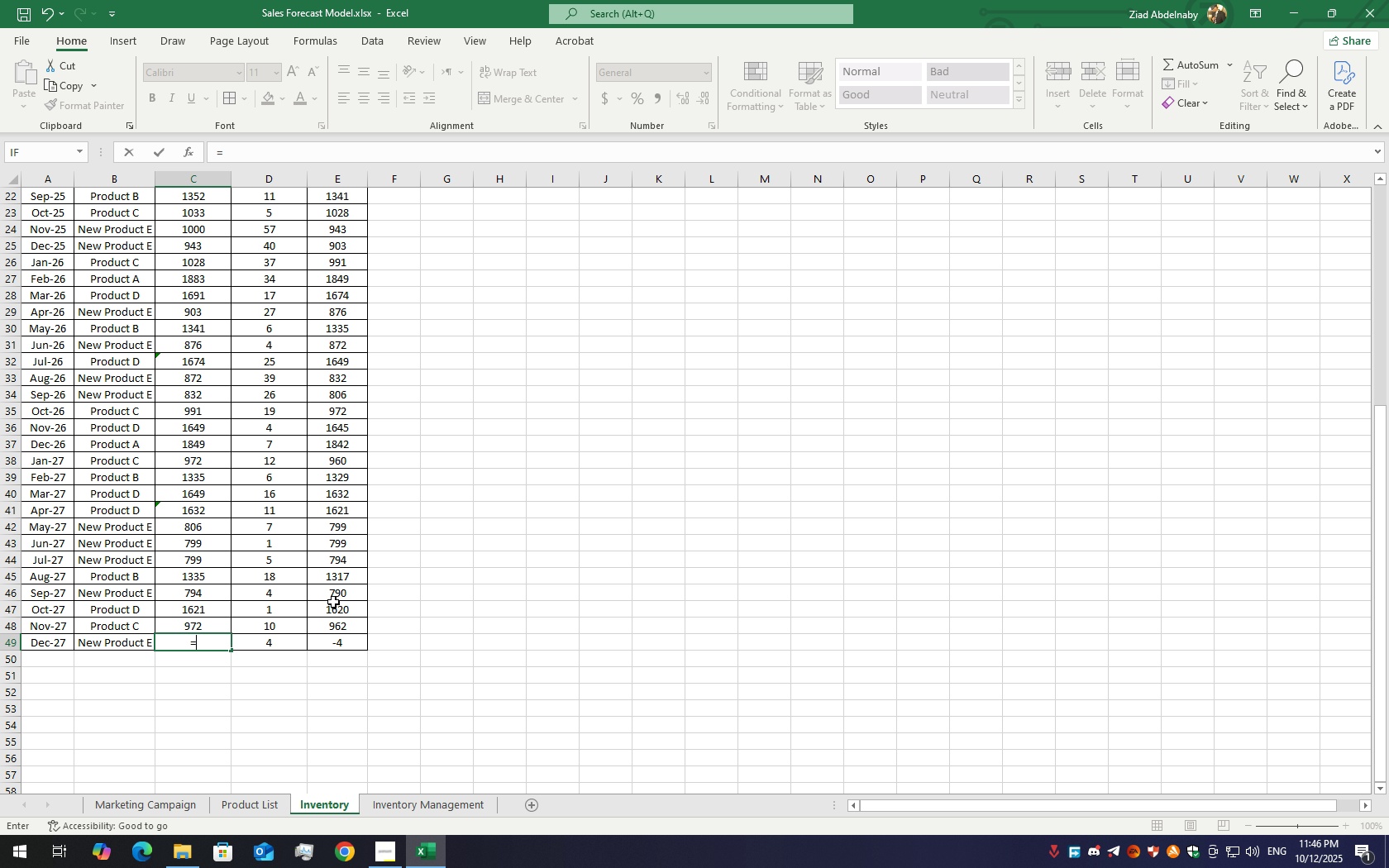 
left_click([347, 594])
 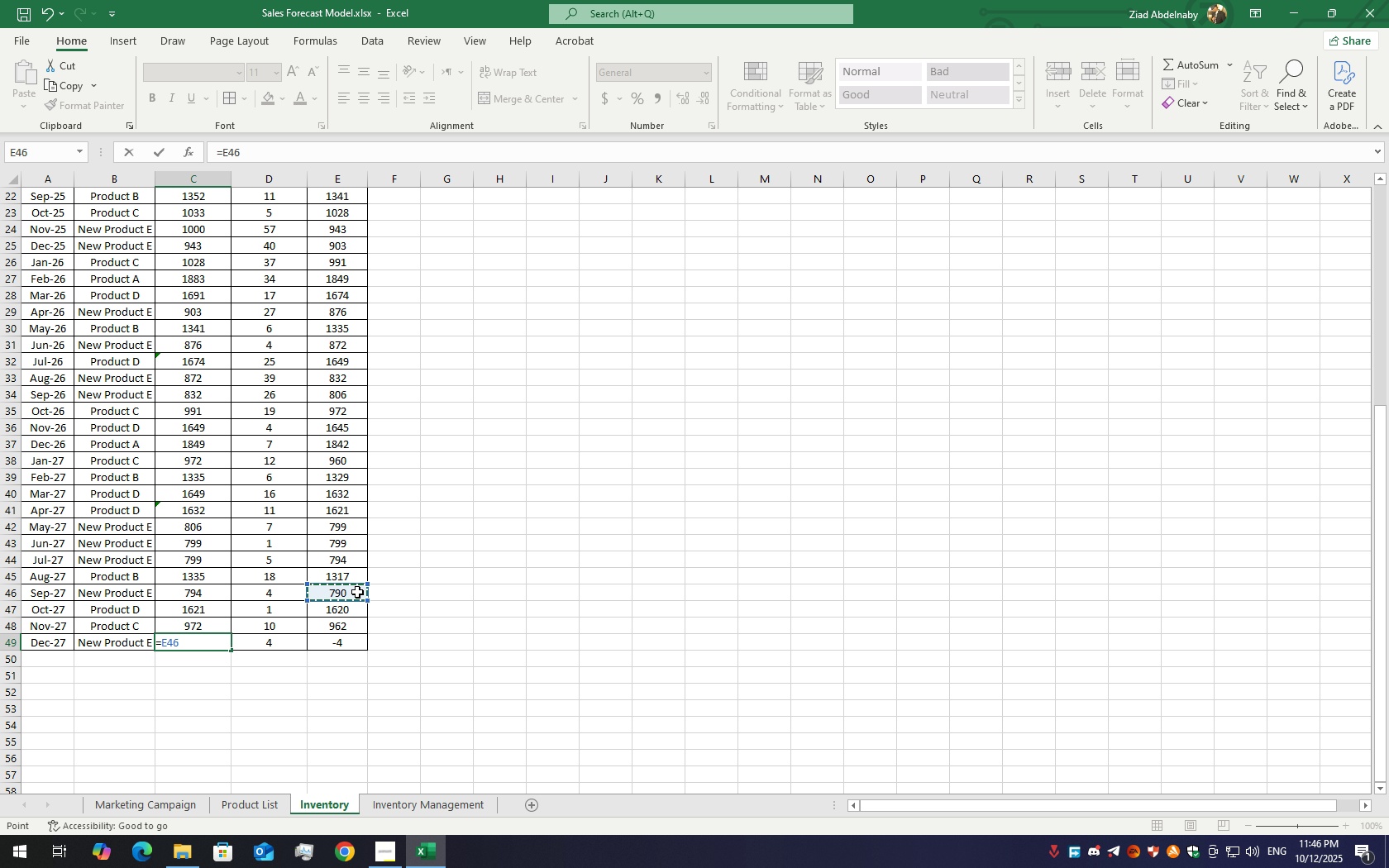 
key(Enter)
 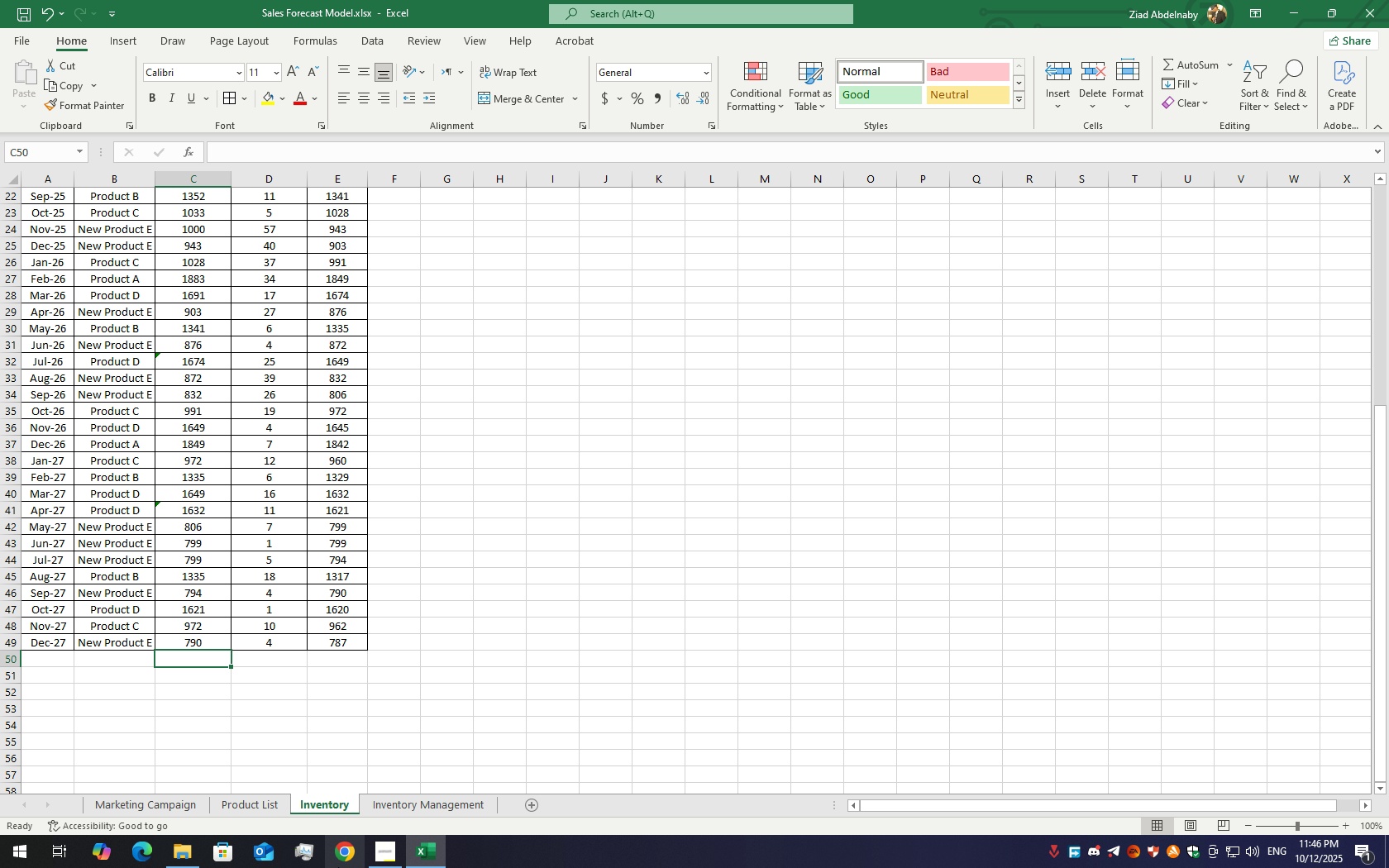 
scroll: coordinate [332, 509], scroll_direction: up, amount: 27.0
 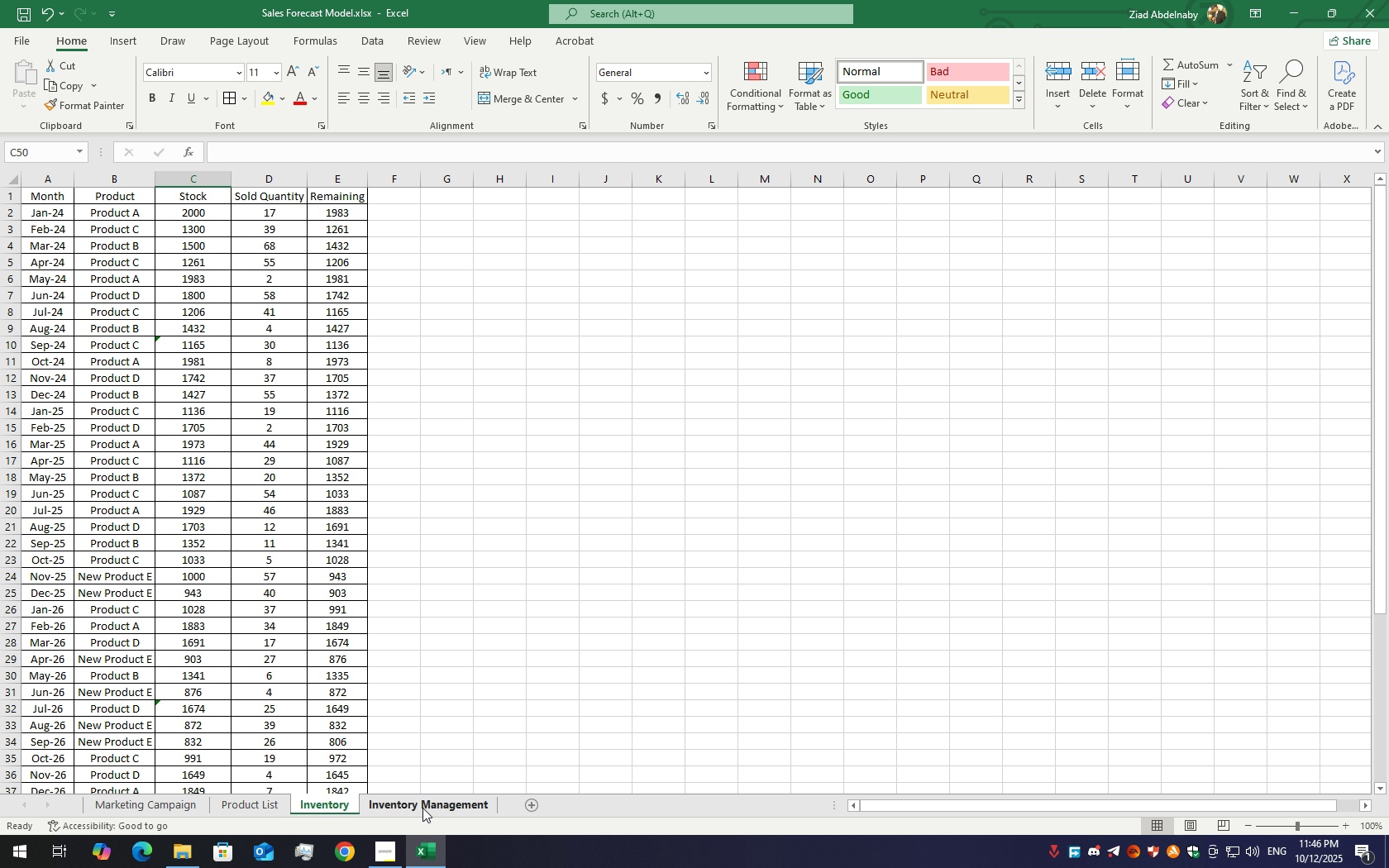 
left_click([422, 808])
 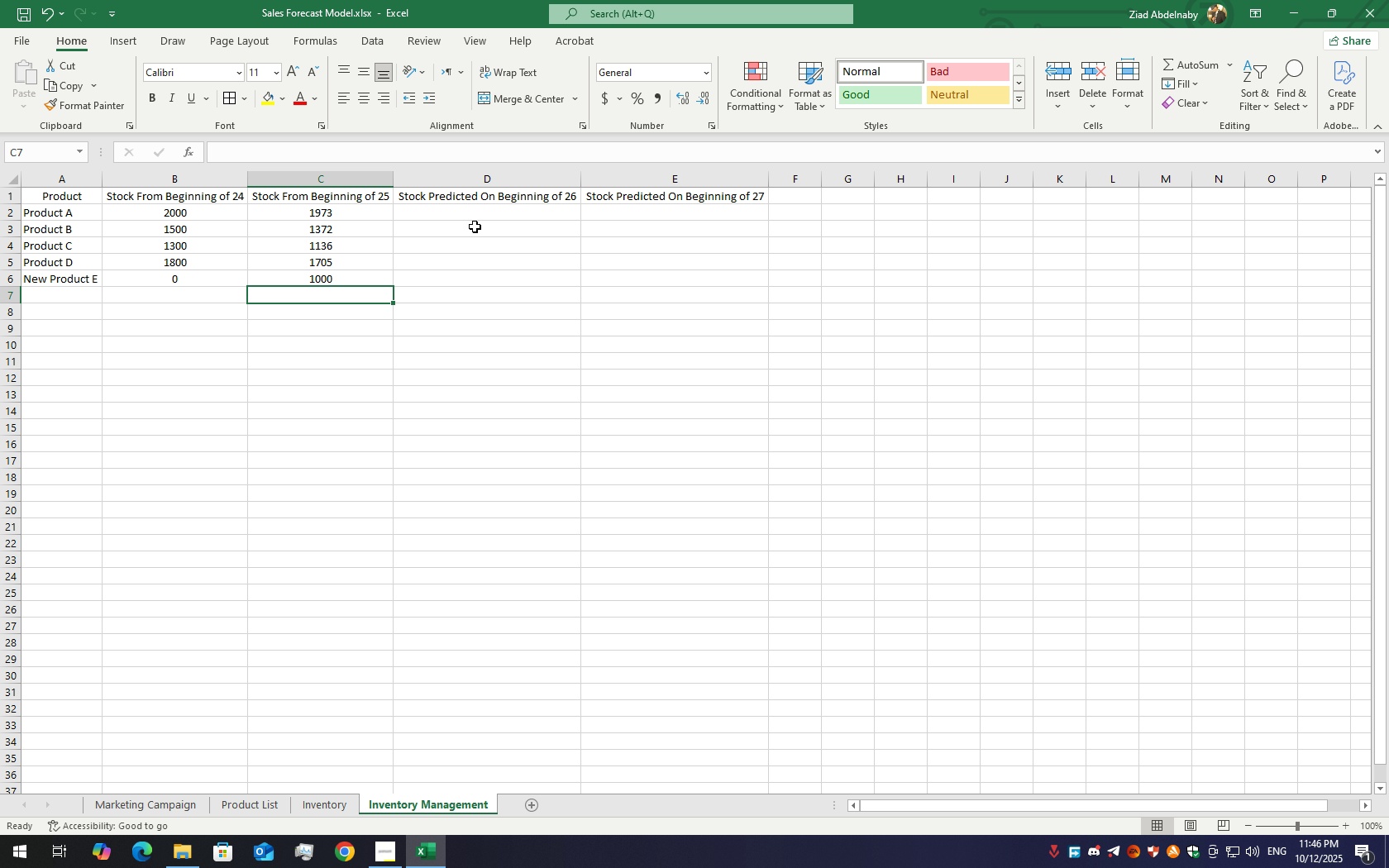 
double_click([464, 213])
 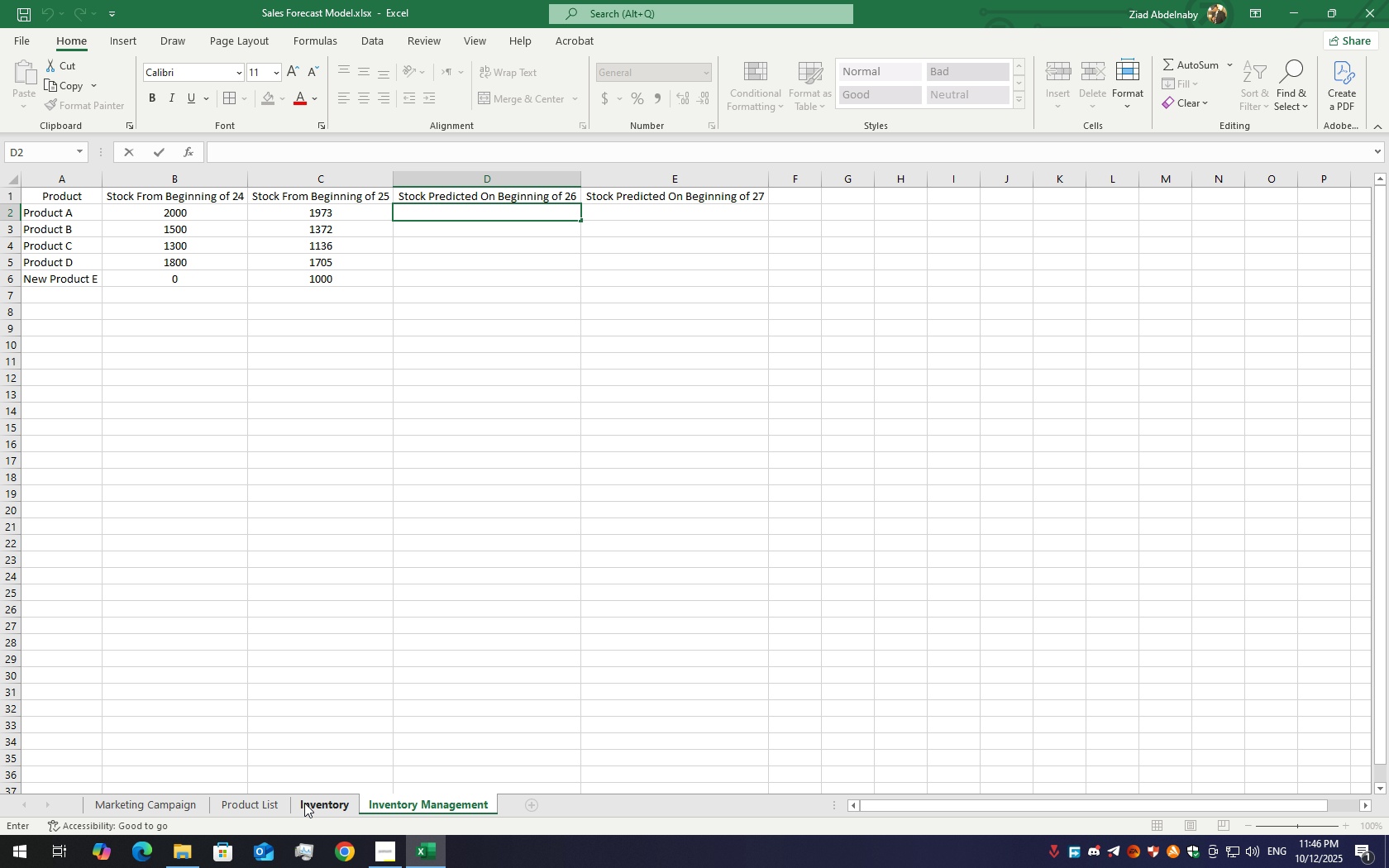 
left_click([304, 803])
 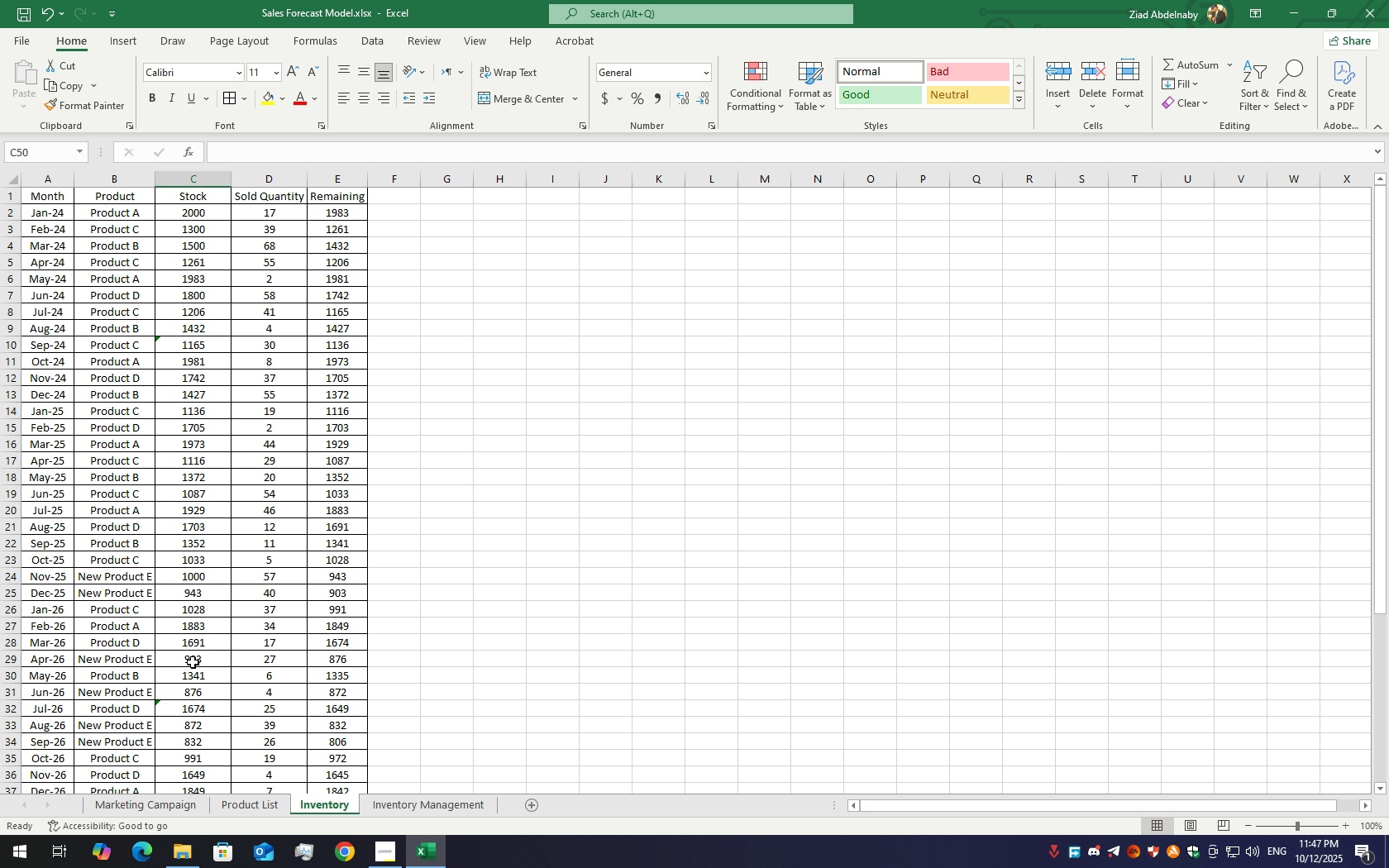 
wait(18.4)
 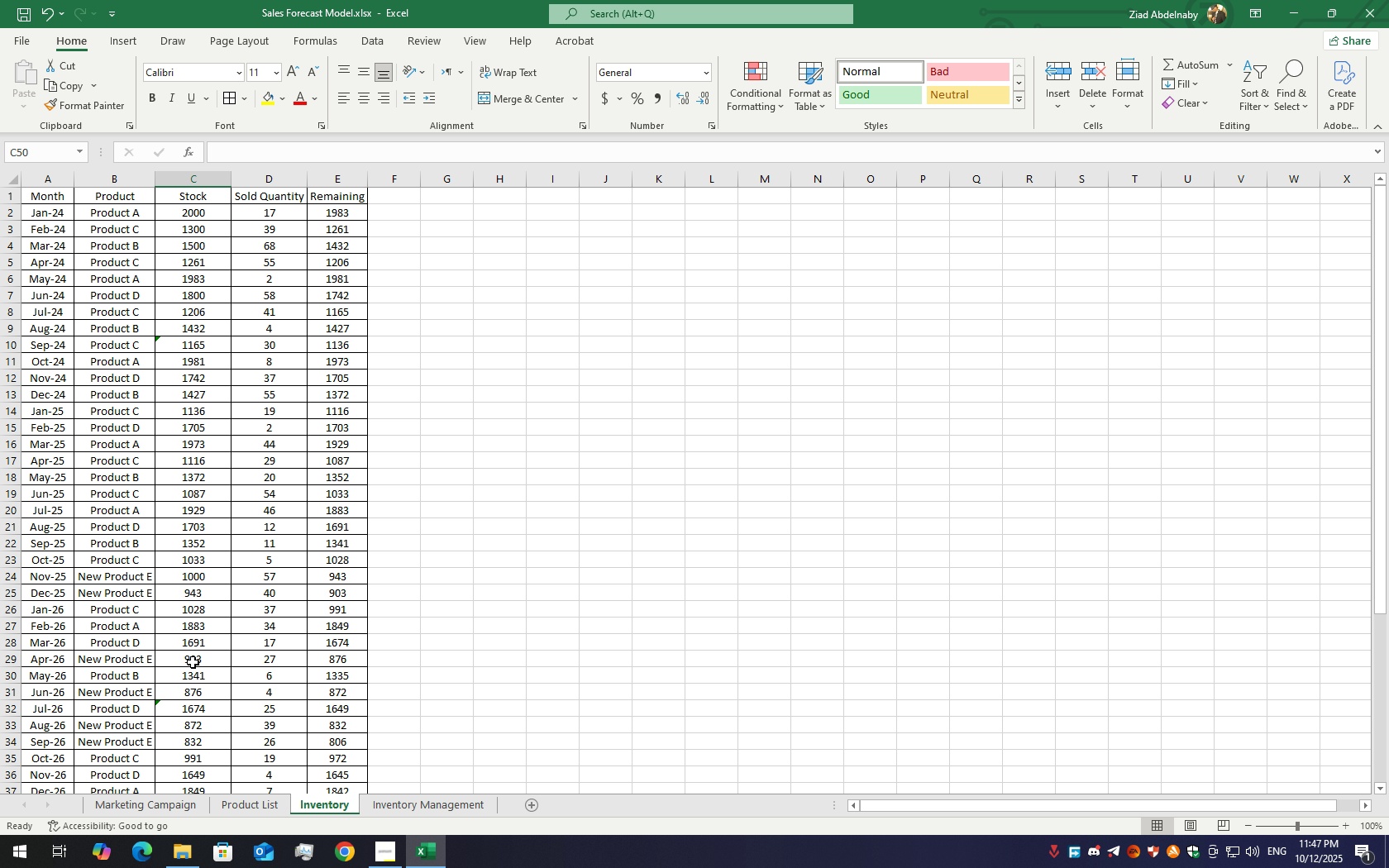 
left_click_drag(start_coordinate=[93, 606], to_coordinate=[205, 703])
 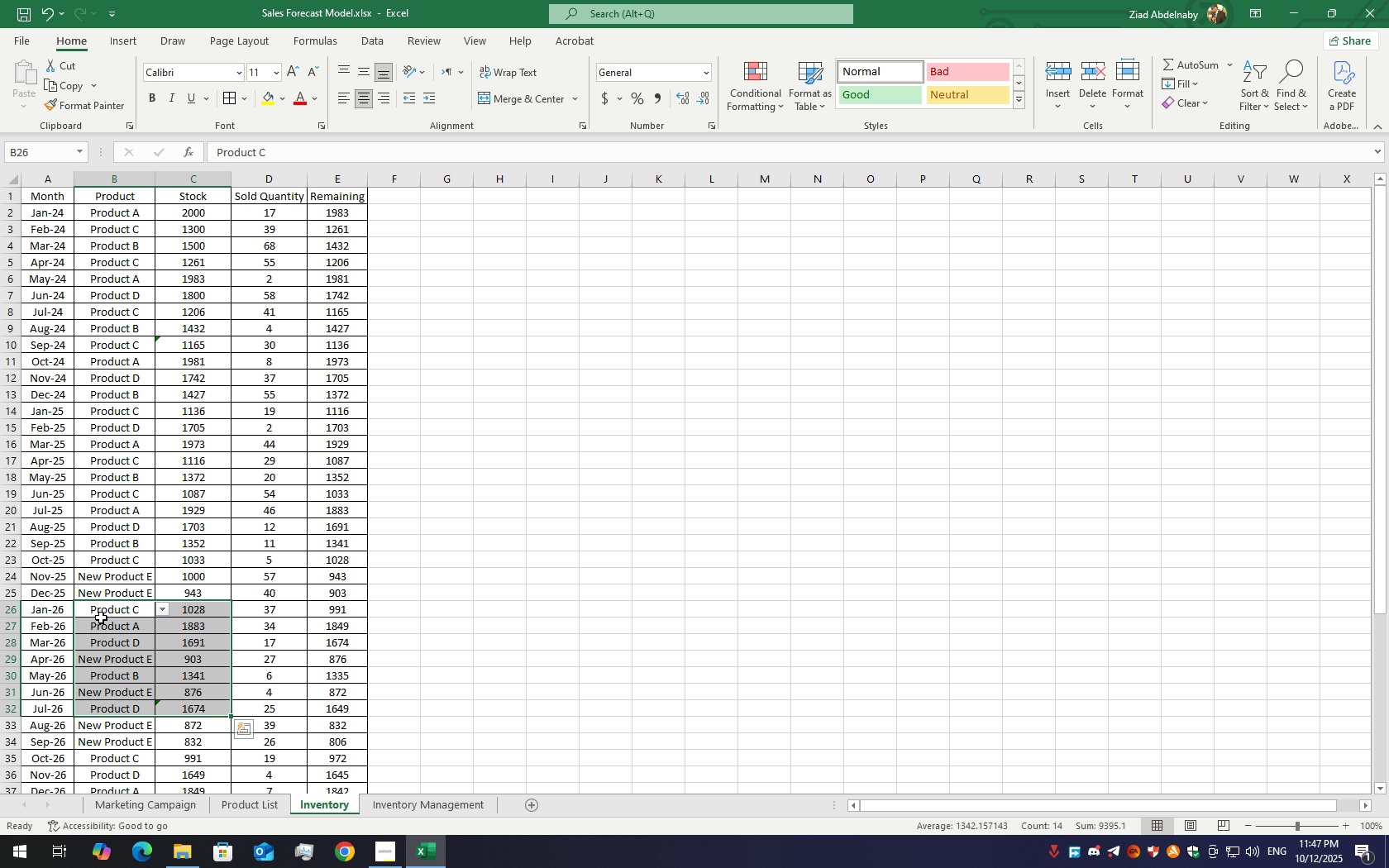 
left_click([103, 615])
 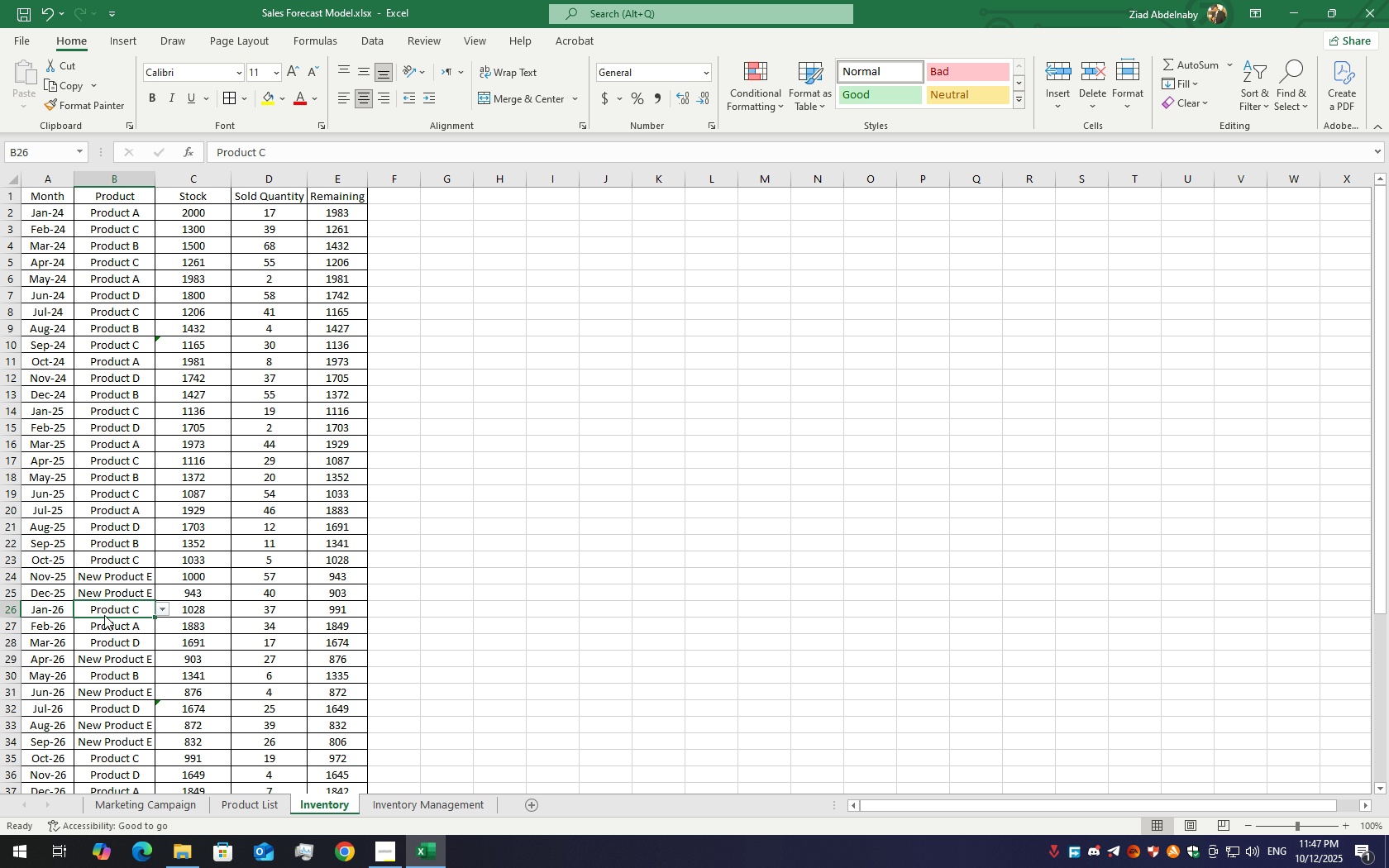 
left_click_drag(start_coordinate=[104, 615], to_coordinate=[126, 613])
 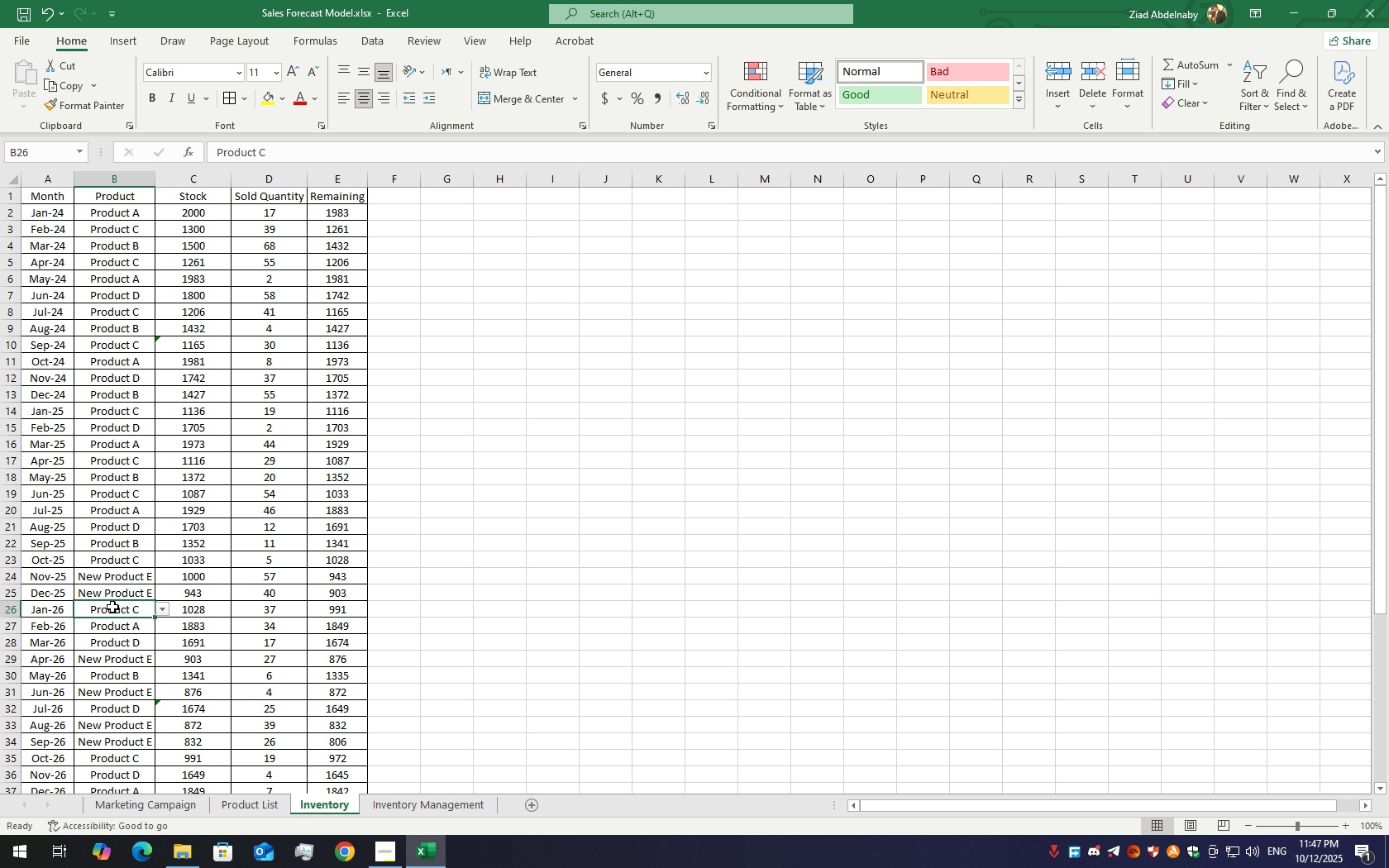 
left_click_drag(start_coordinate=[113, 607], to_coordinate=[169, 682])
 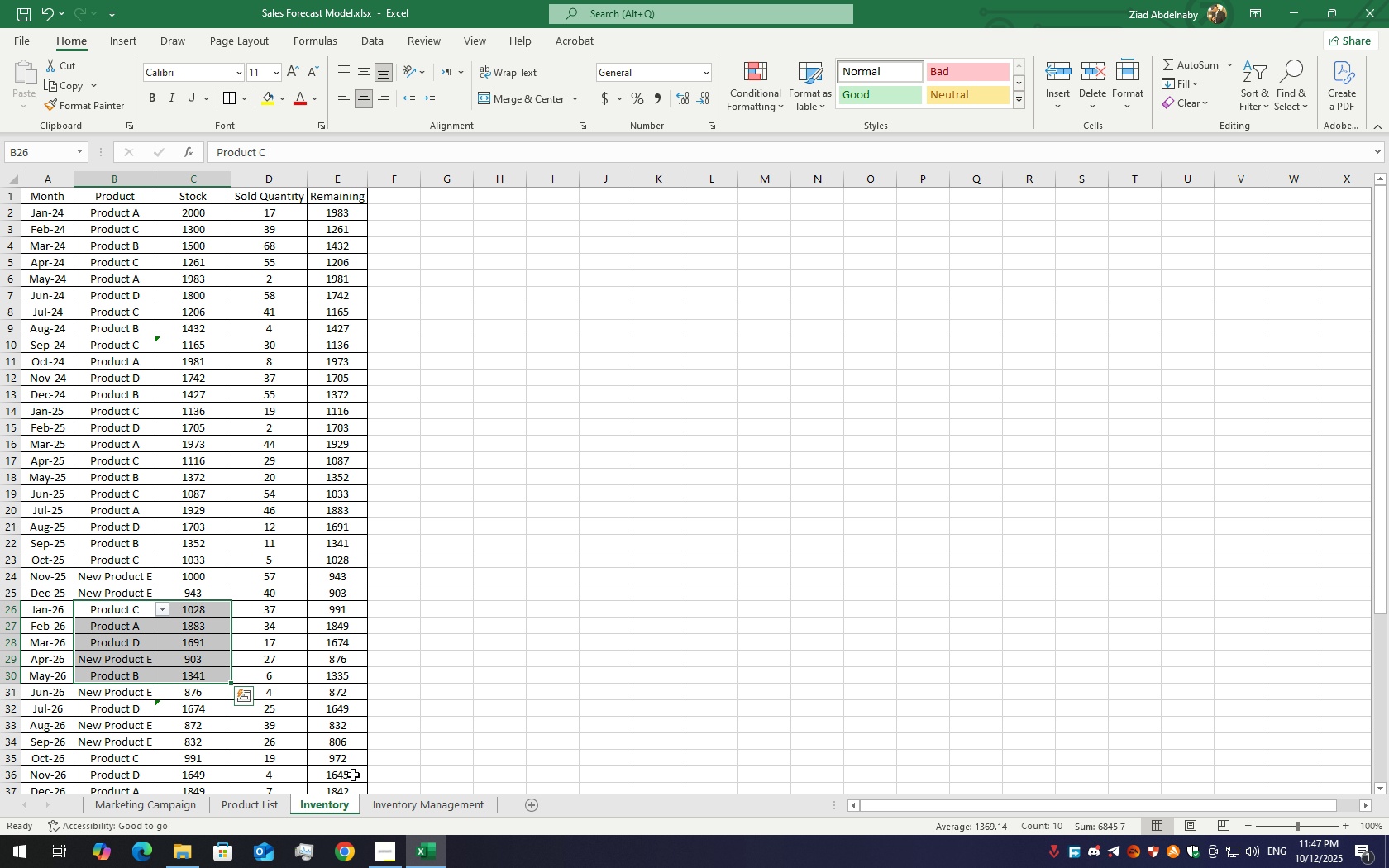 
key(Control+C)
 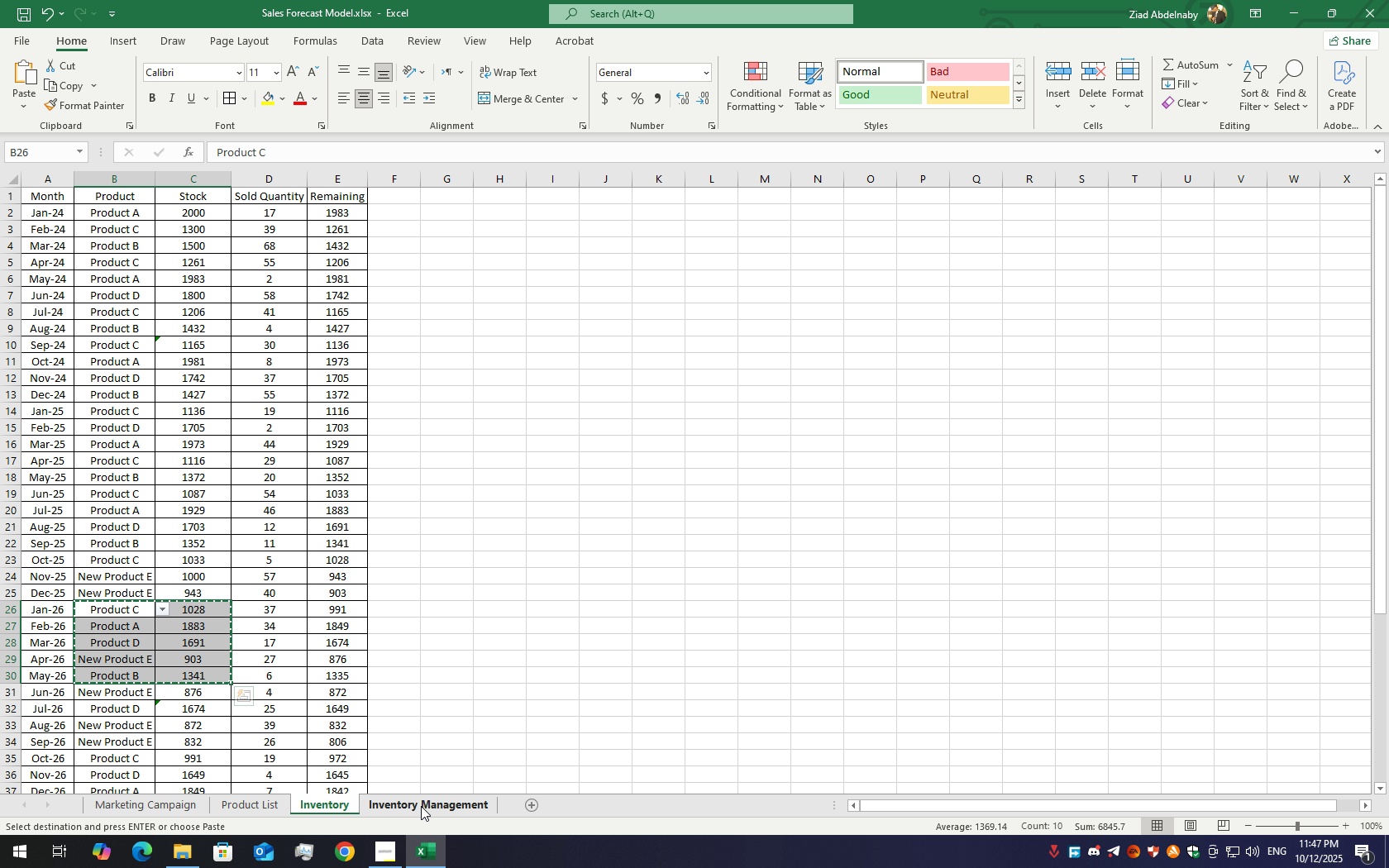 
left_click([421, 806])
 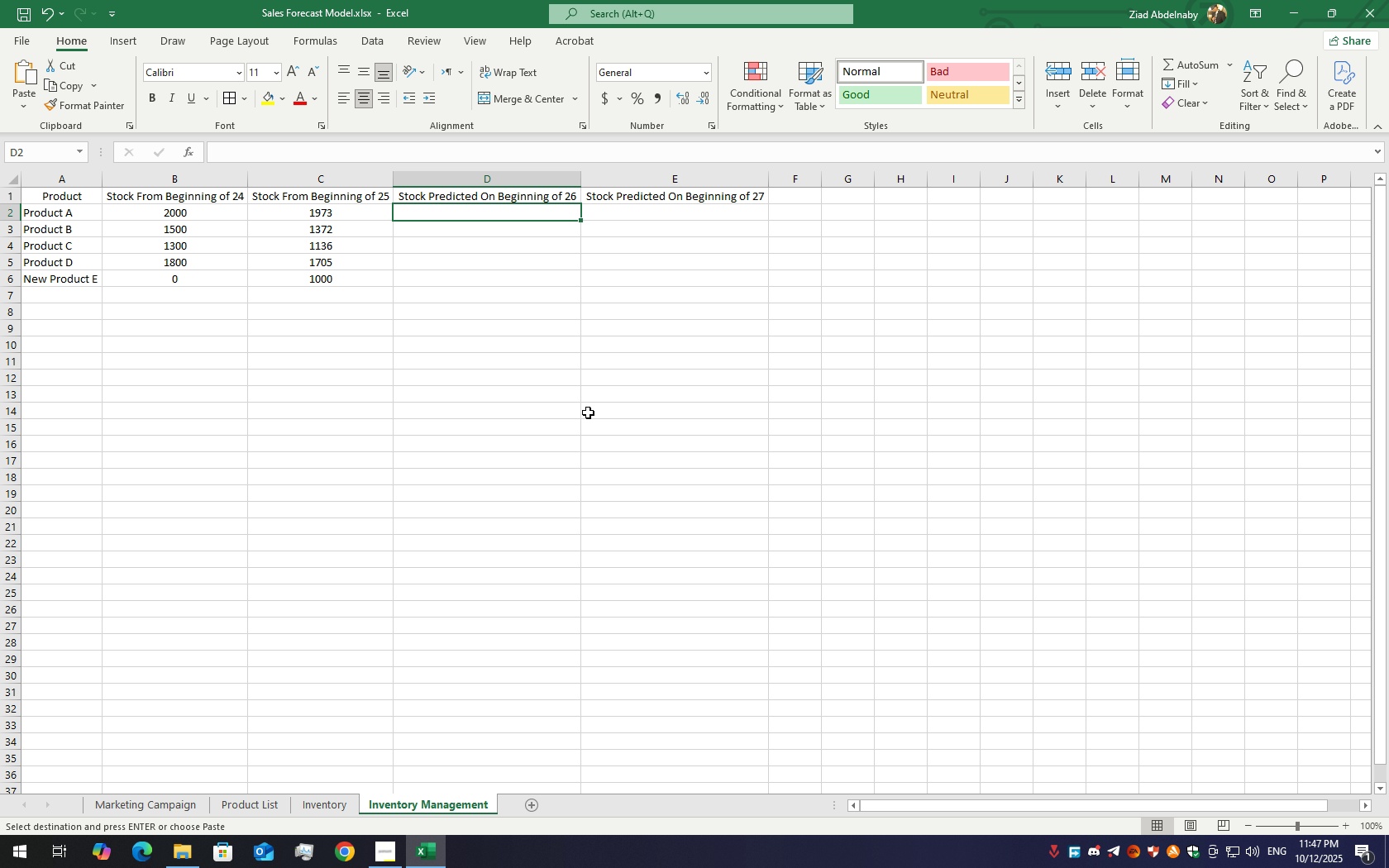 
left_click([564, 404])
 